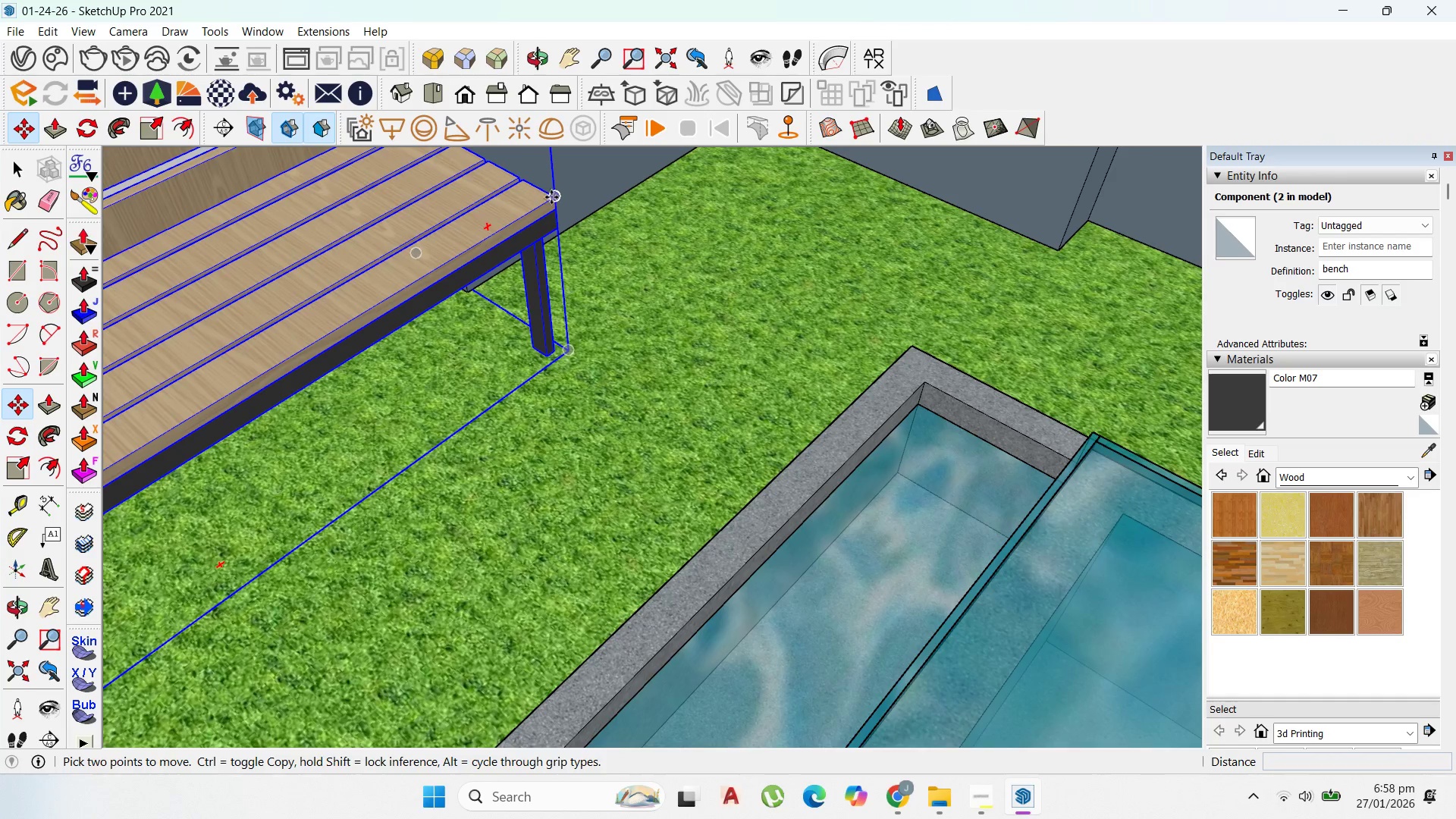 
left_click([552, 199])
 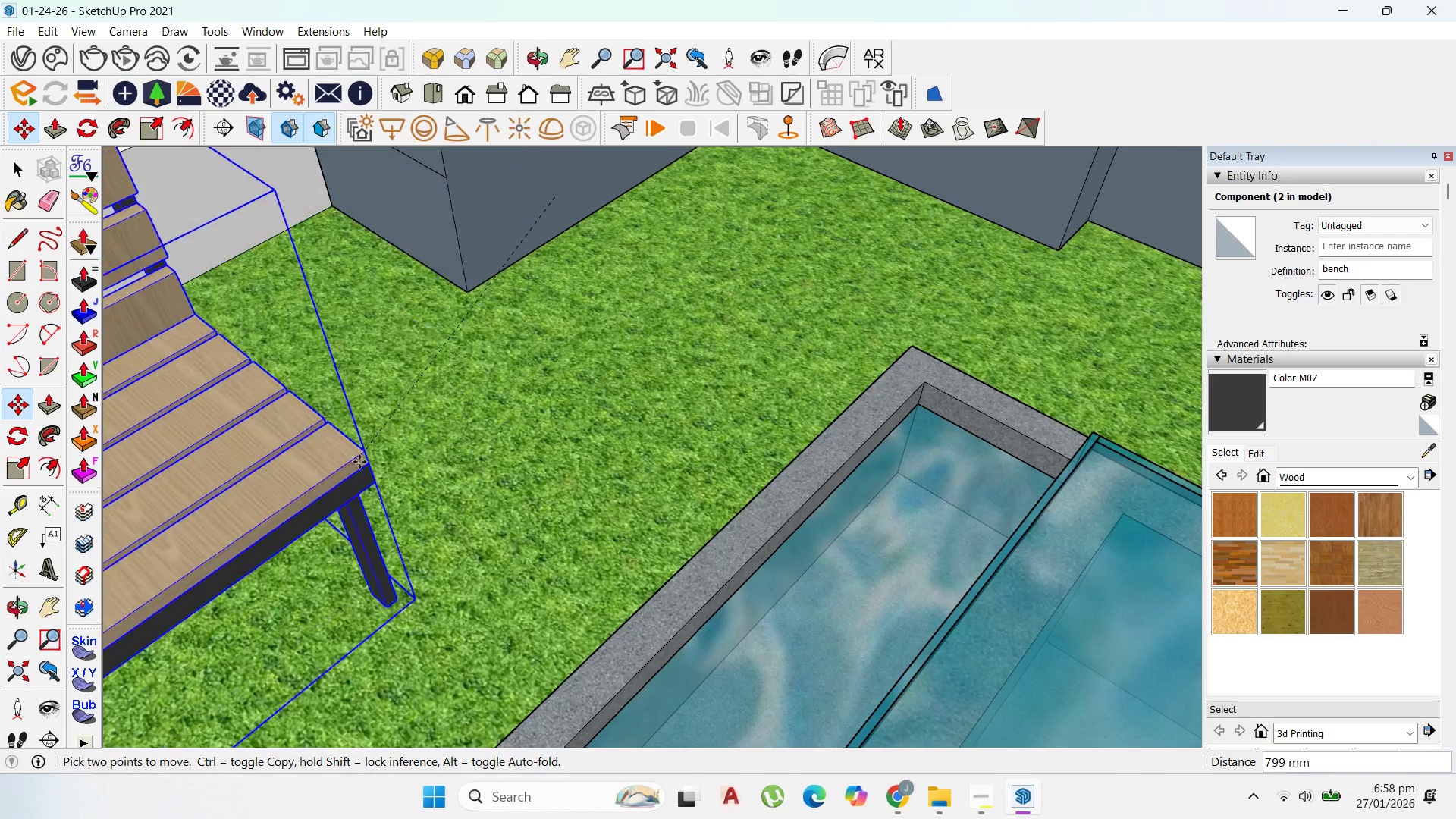 
scroll: coordinate [359, 462], scroll_direction: down, amount: 8.0
 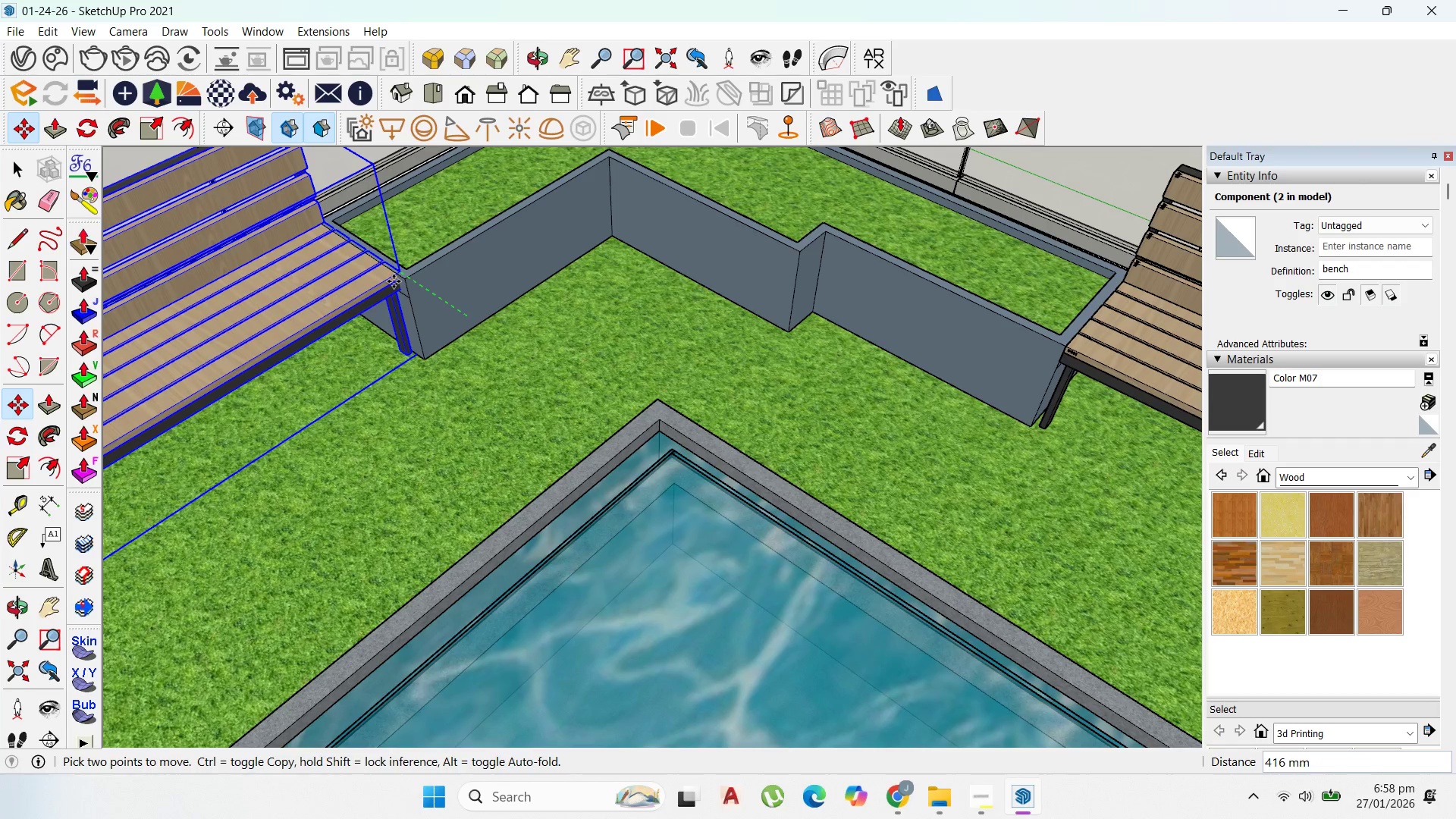 
left_click([393, 282])
 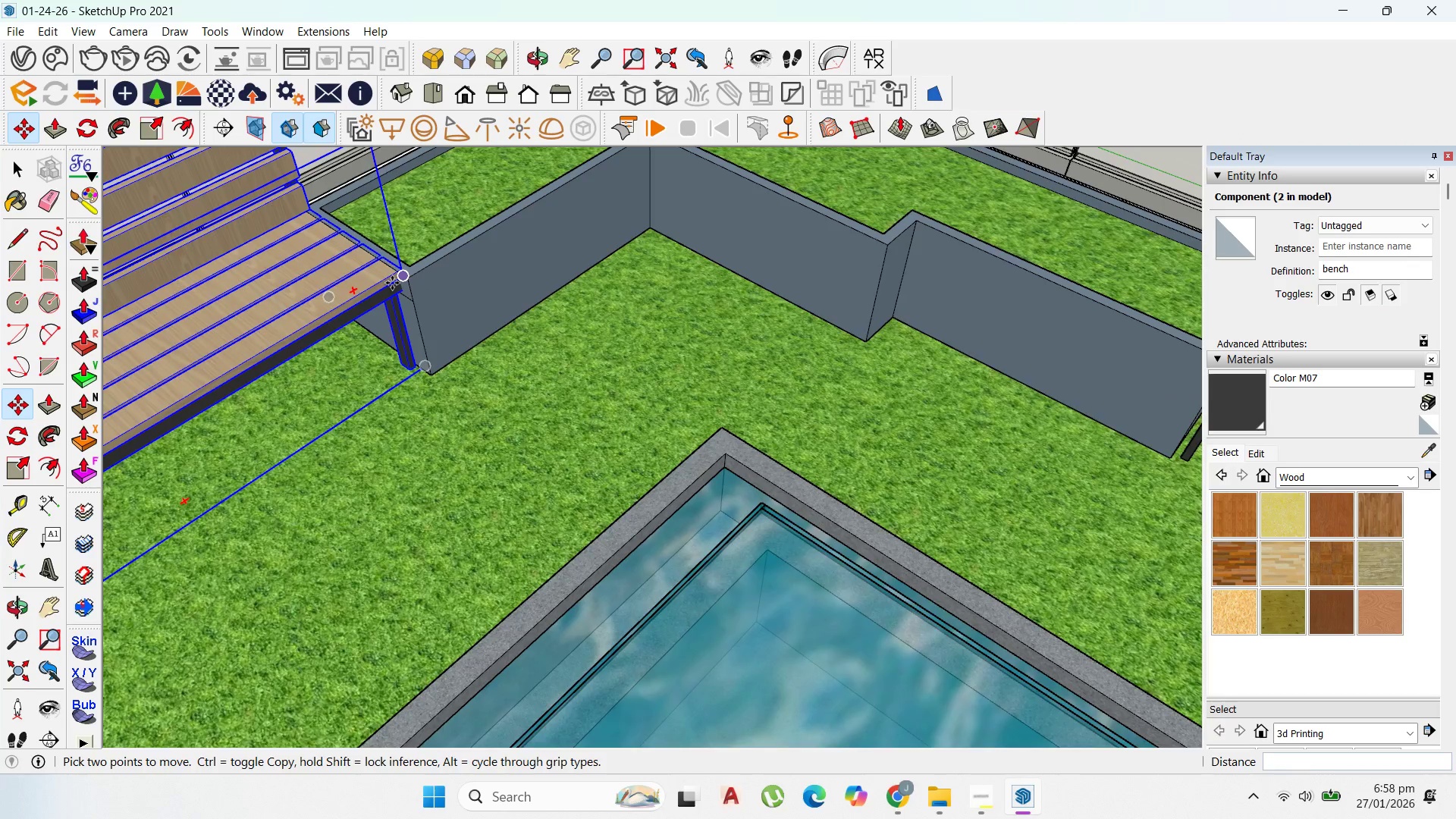 
scroll: coordinate [397, 281], scroll_direction: up, amount: 7.0
 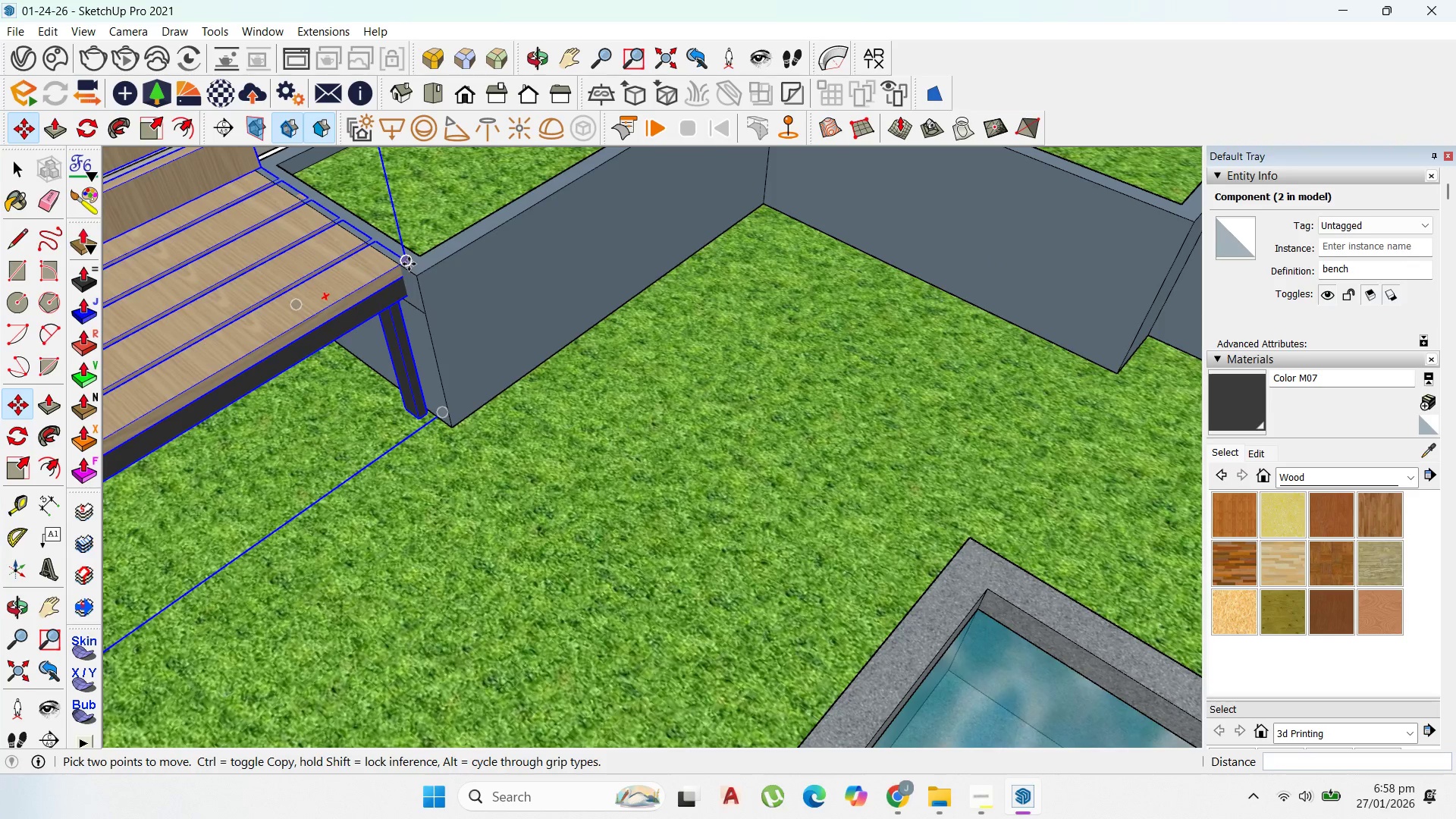 
left_click([409, 264])
 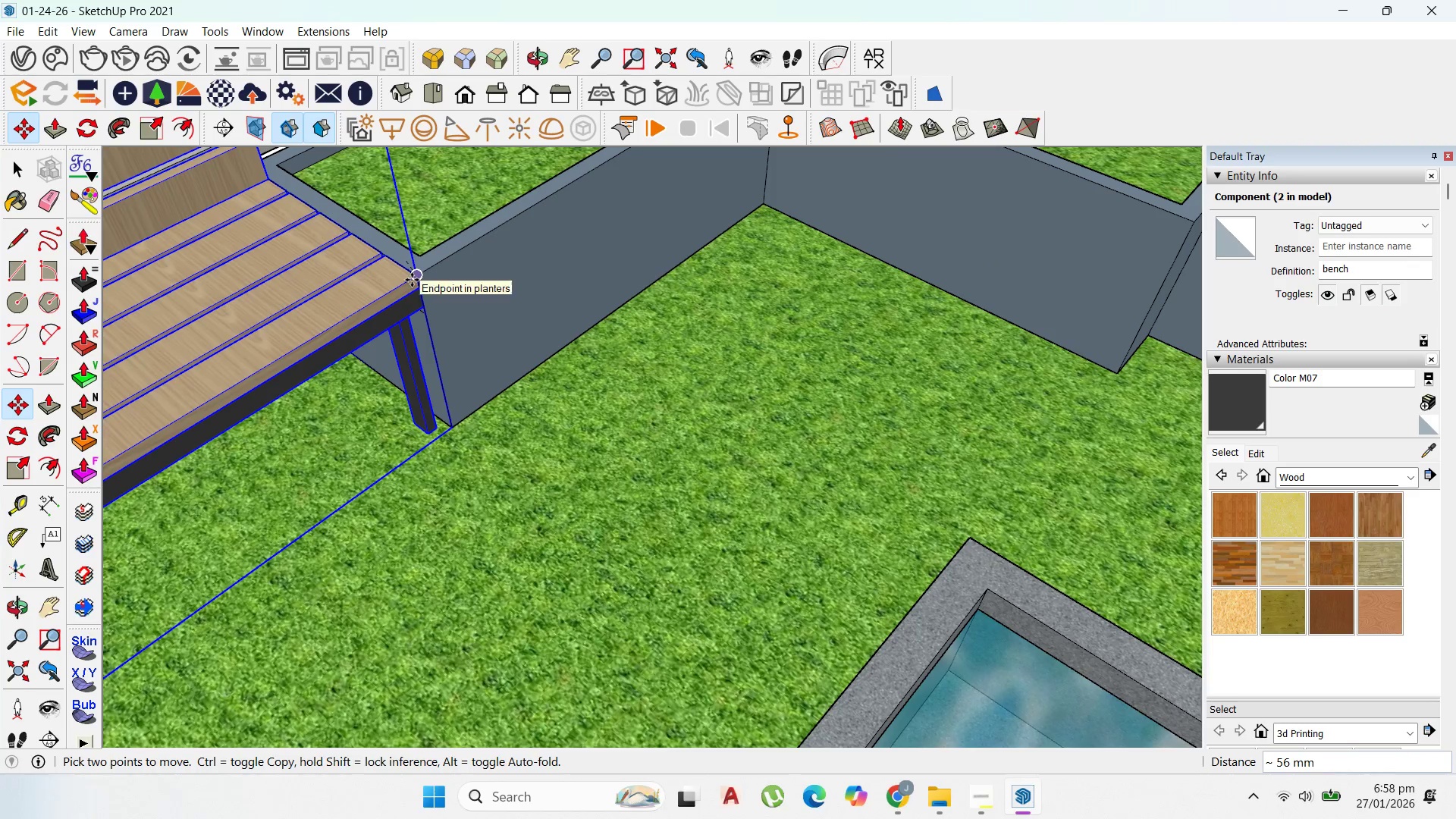 
scroll: coordinate [466, 489], scroll_direction: down, amount: 20.0
 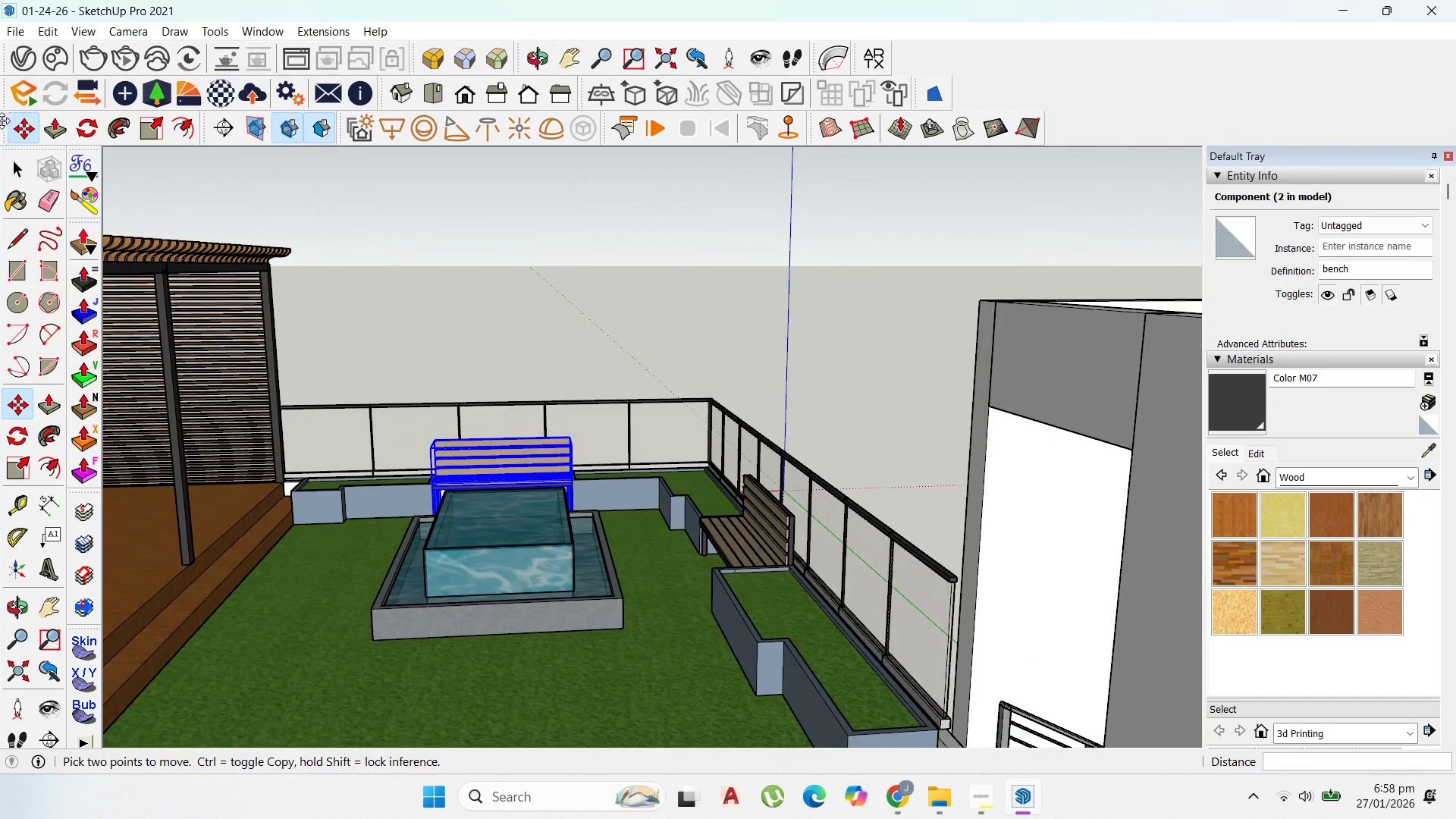 
left_click([11, 161])
 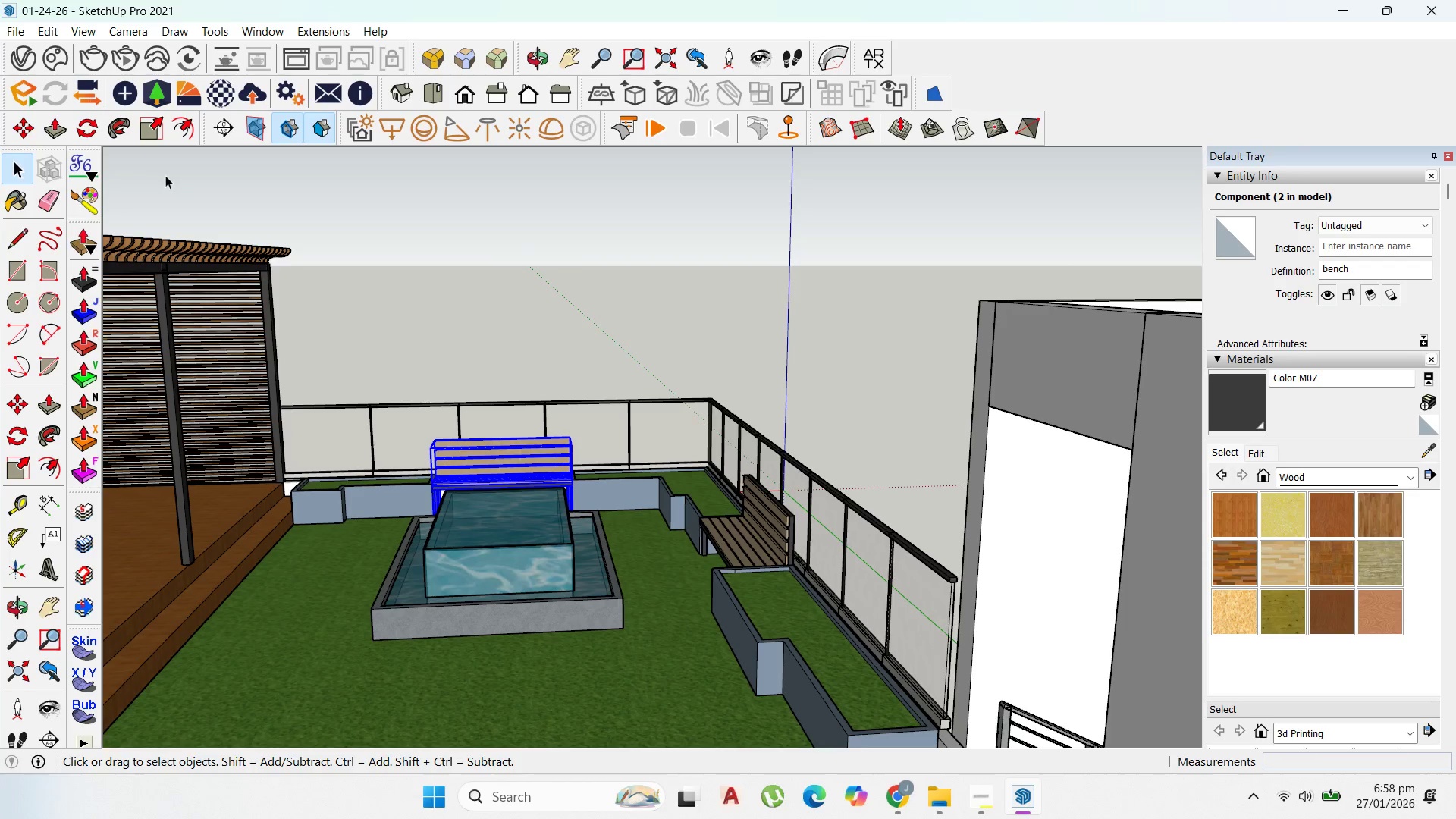 
scroll: coordinate [625, 496], scroll_direction: down, amount: 9.0
 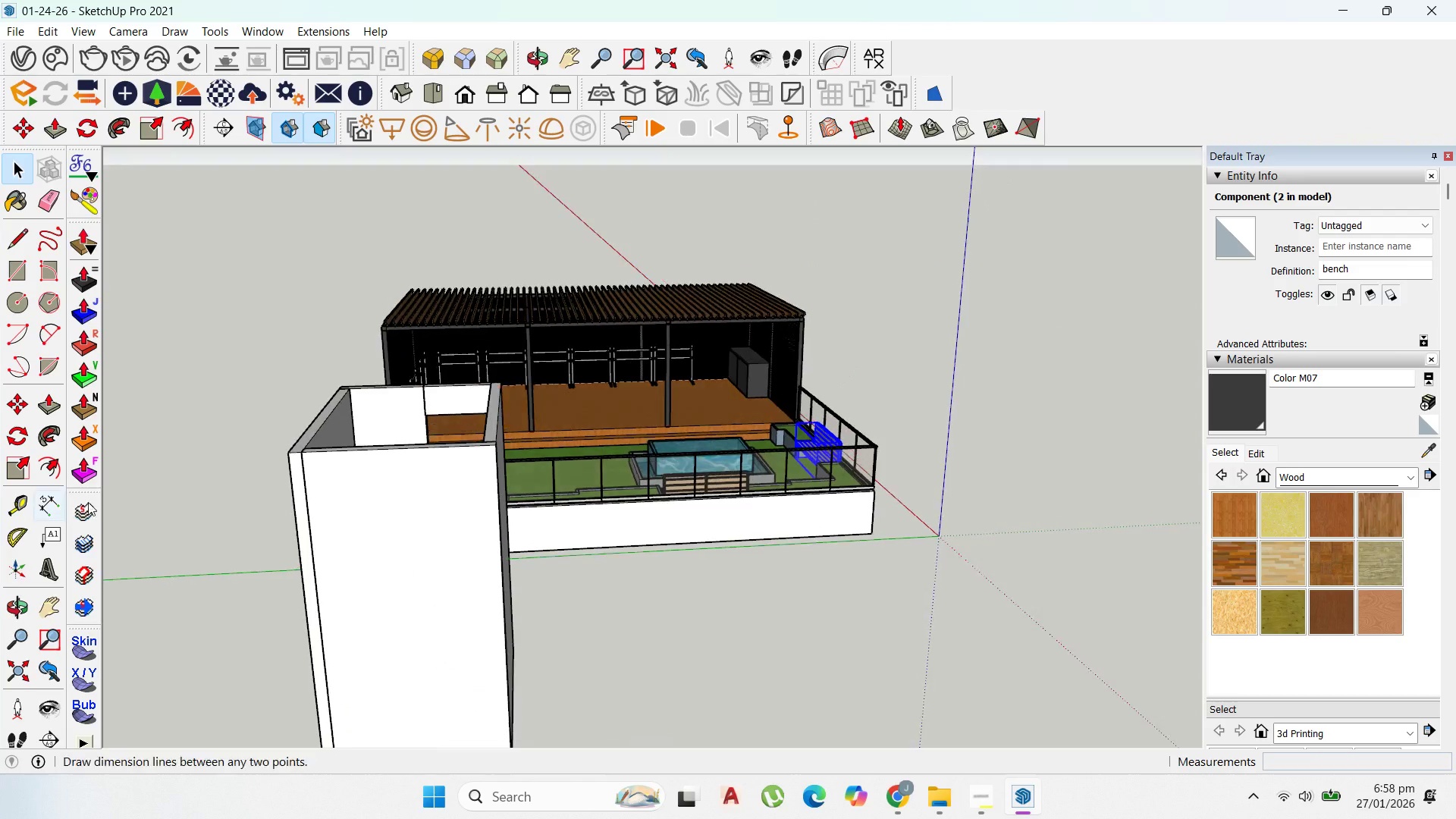 
scroll: coordinate [620, 504], scroll_direction: up, amount: 12.0
 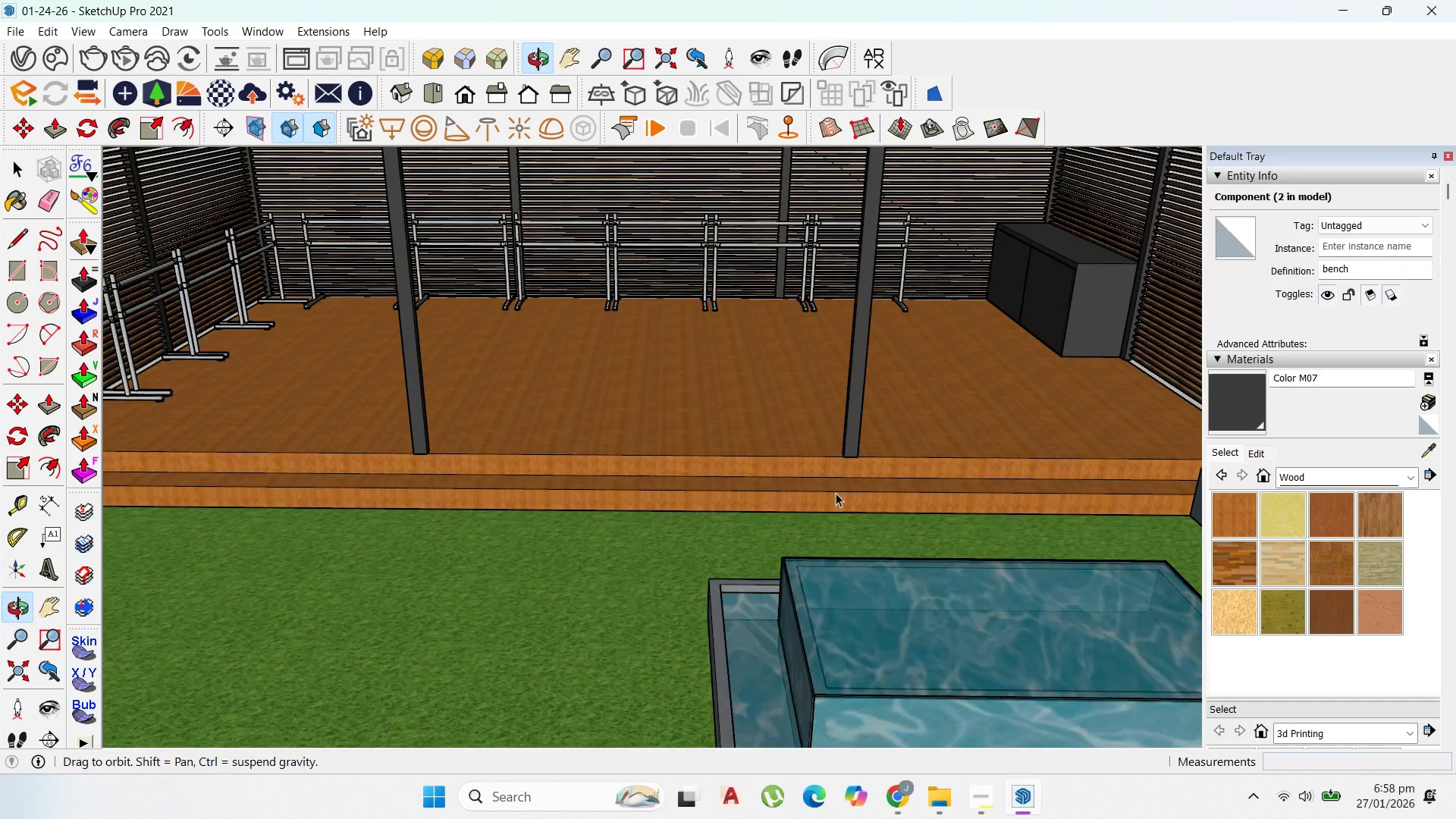 
scroll: coordinate [962, 593], scroll_direction: down, amount: 10.0
 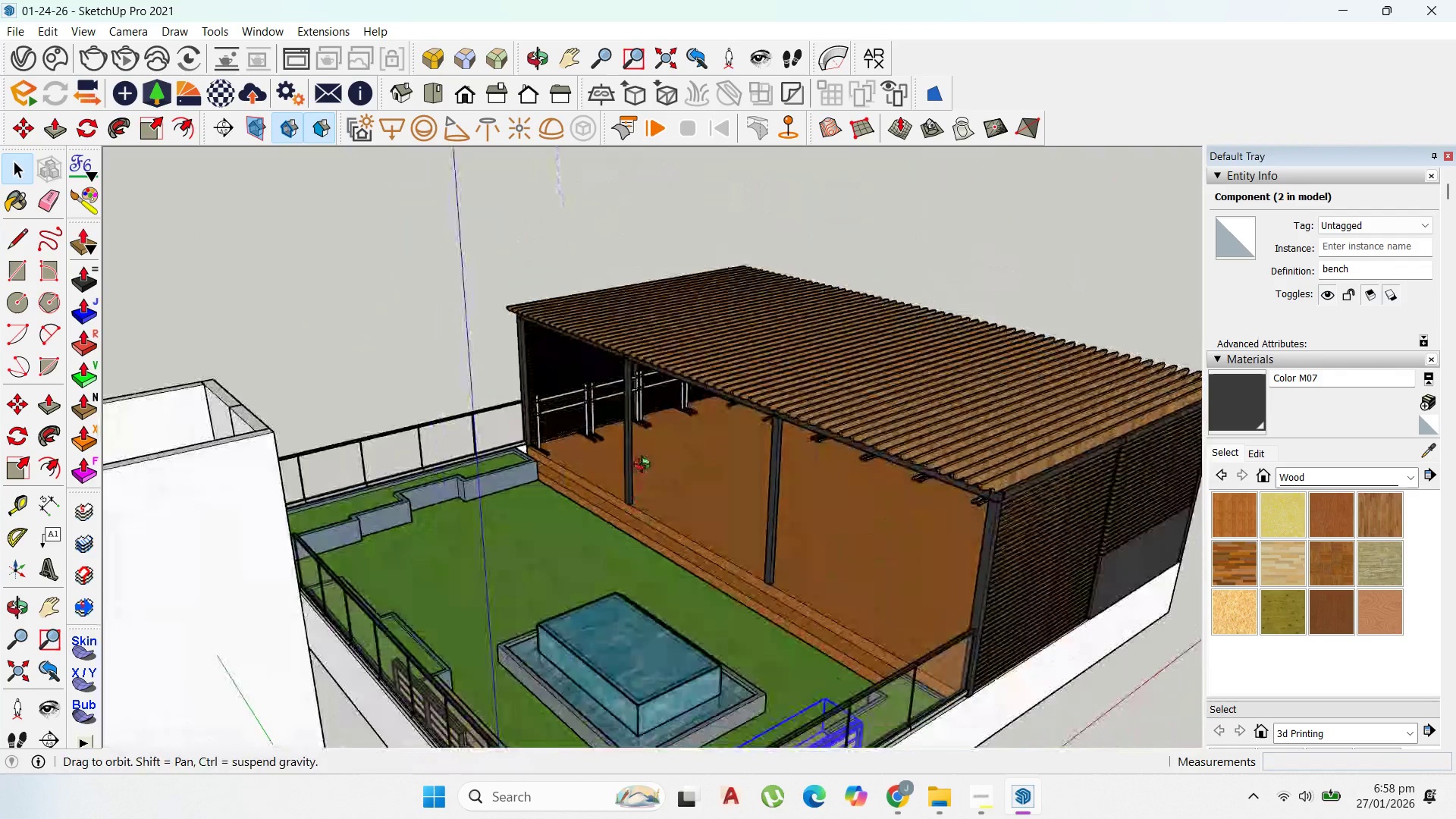 
scroll: coordinate [672, 508], scroll_direction: up, amount: 6.0
 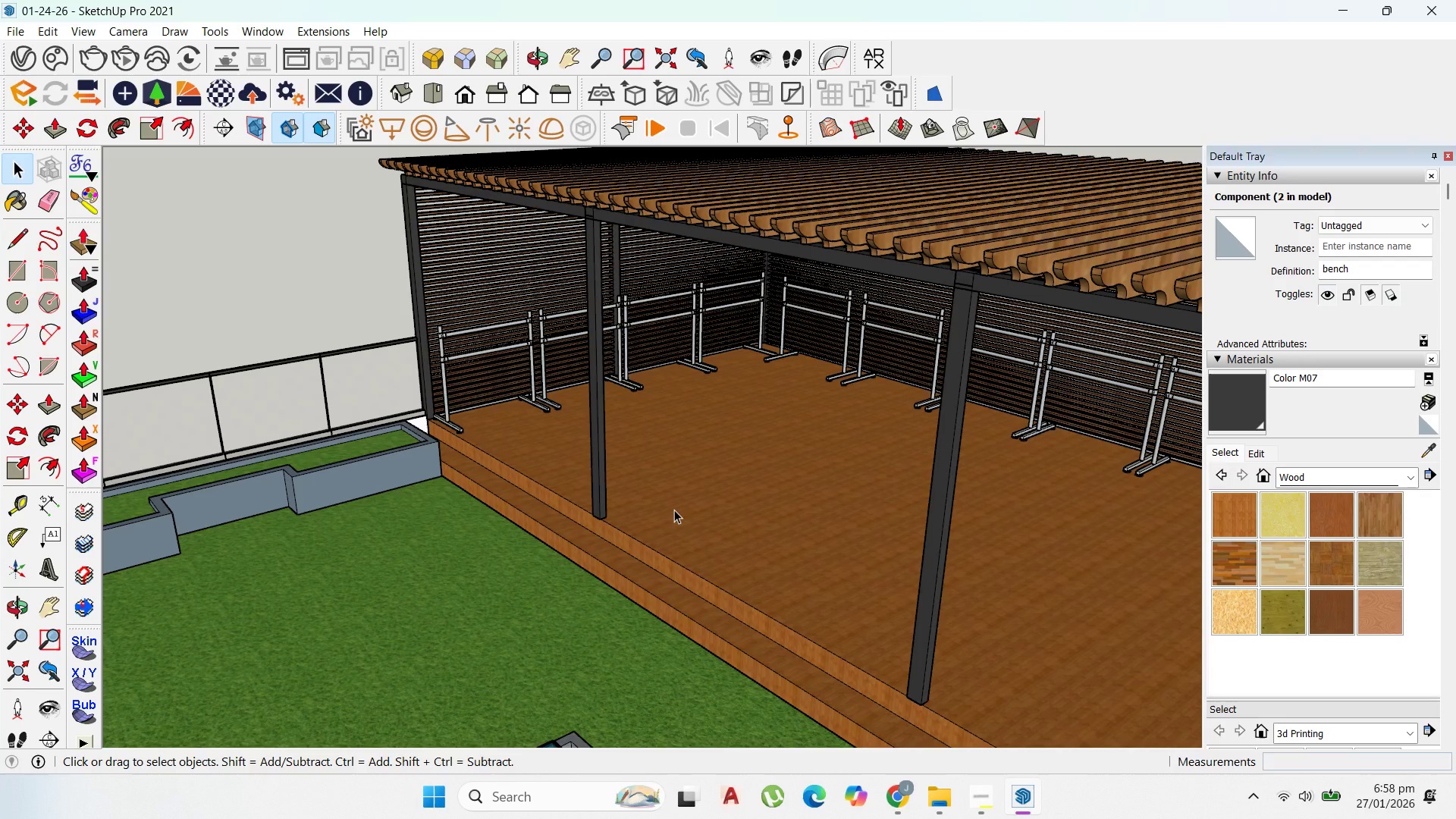 
wait(11.97)
 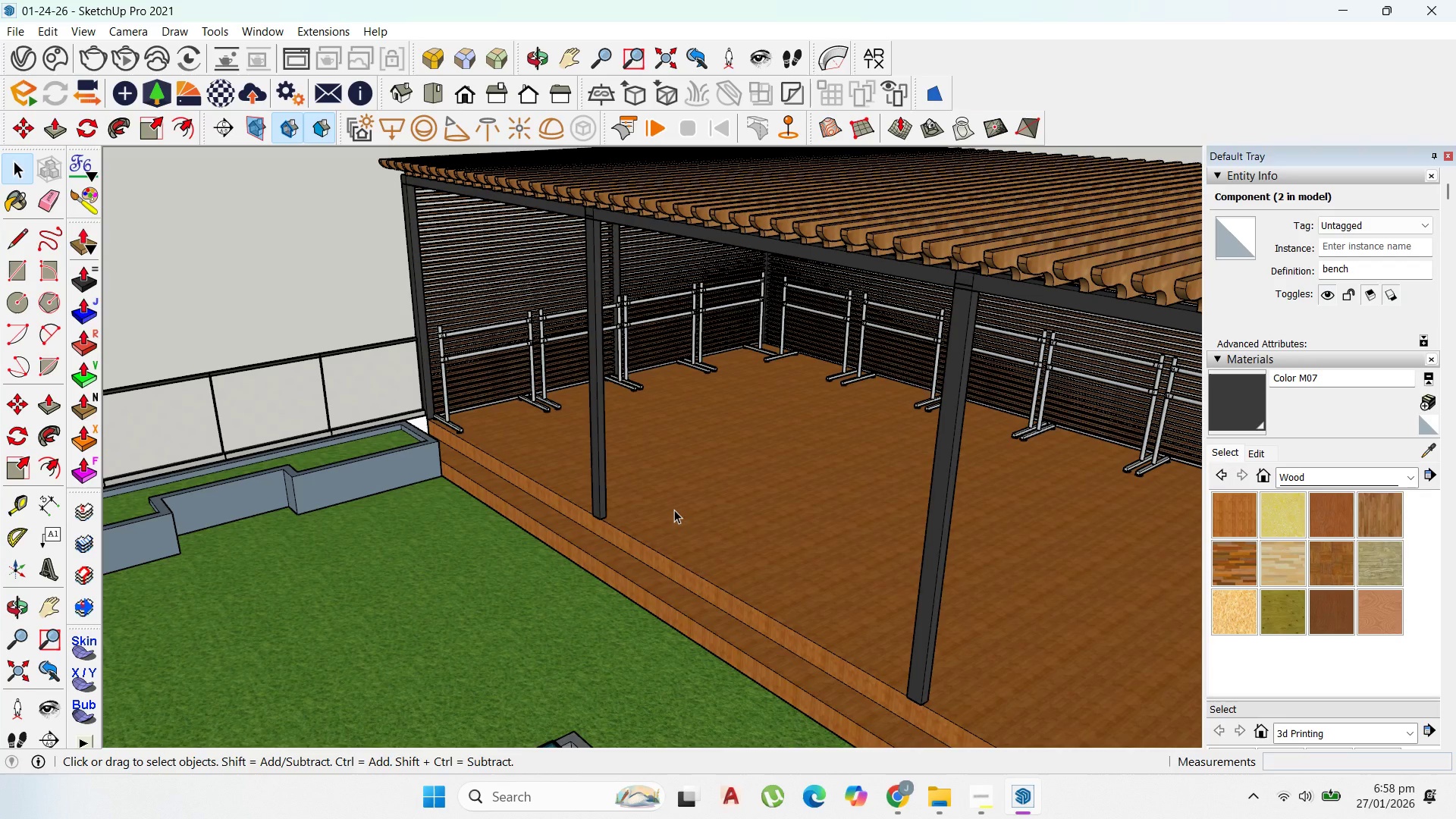 
scroll: coordinate [834, 492], scroll_direction: down, amount: 10.0
 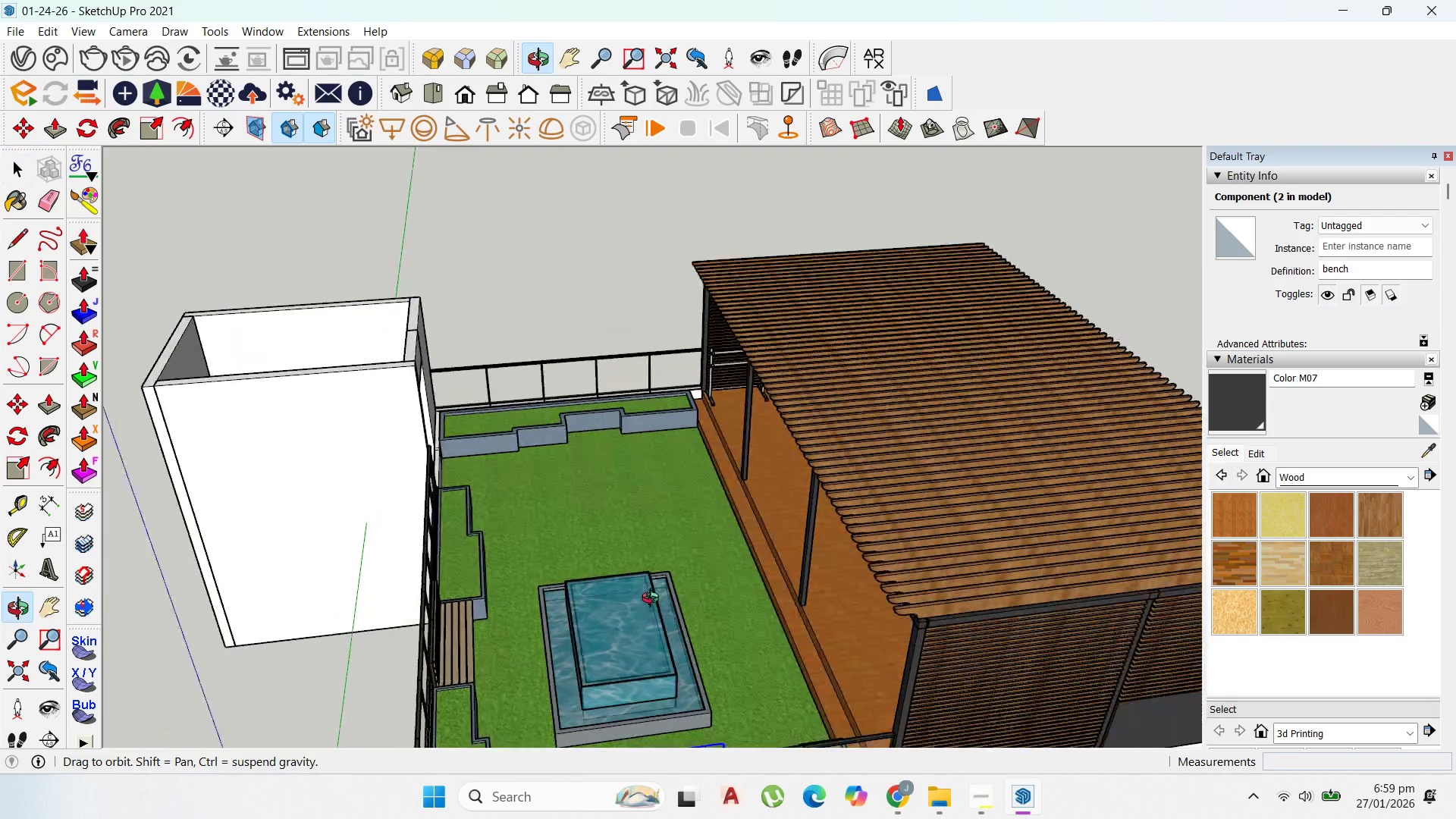 
scroll: coordinate [672, 596], scroll_direction: up, amount: 6.0
 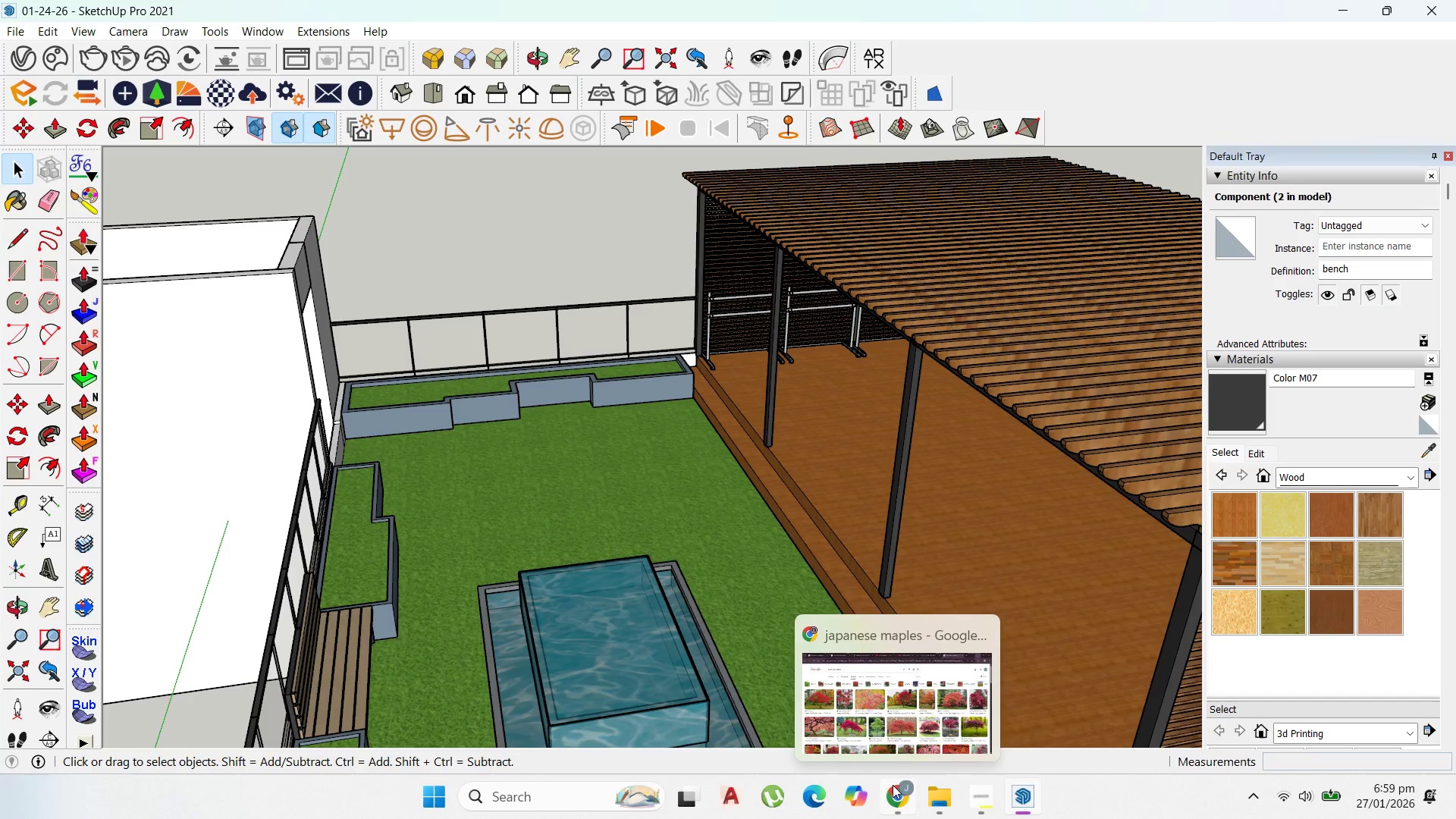 
left_click([904, 730])
 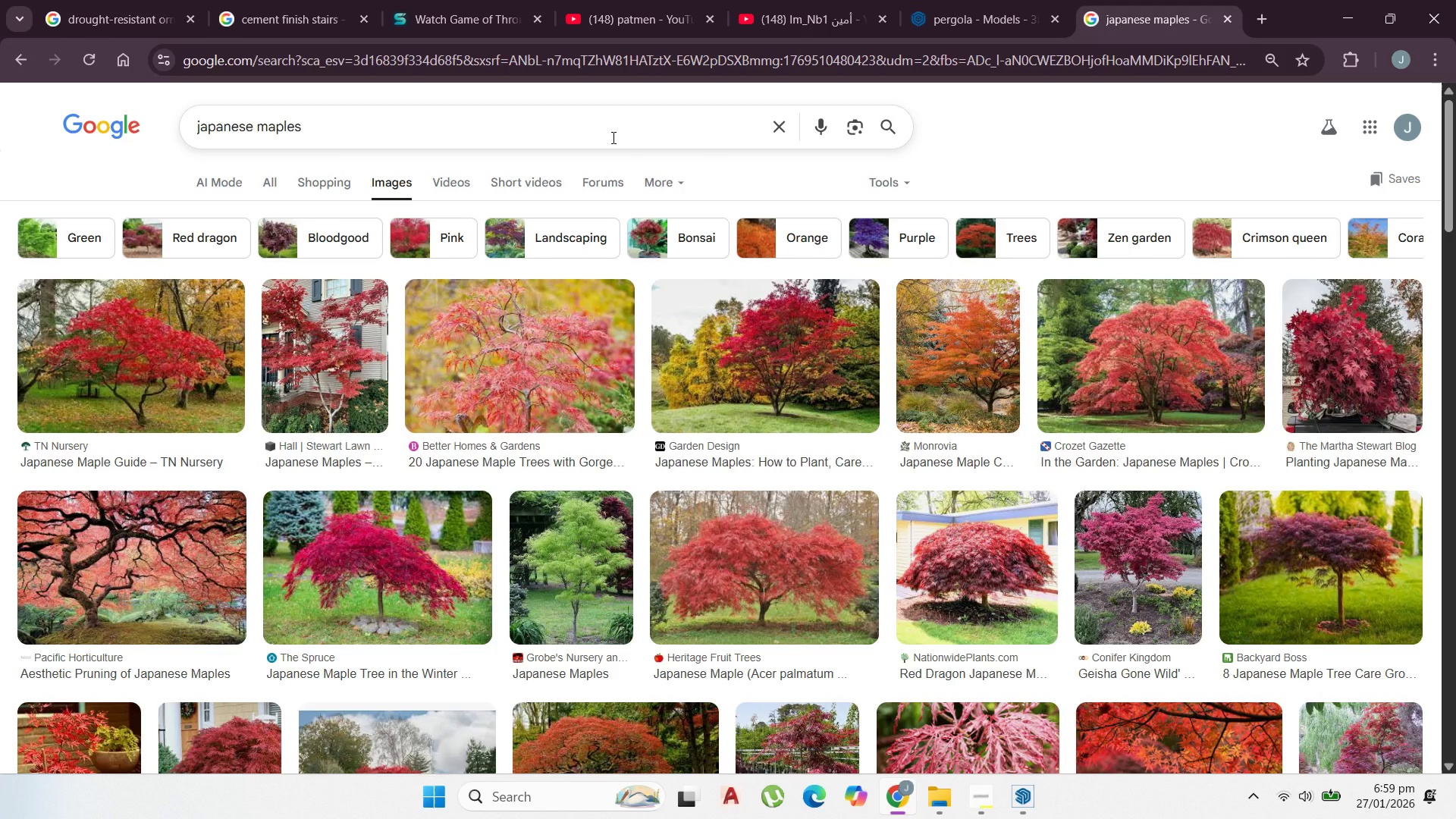 
wait(40.64)
 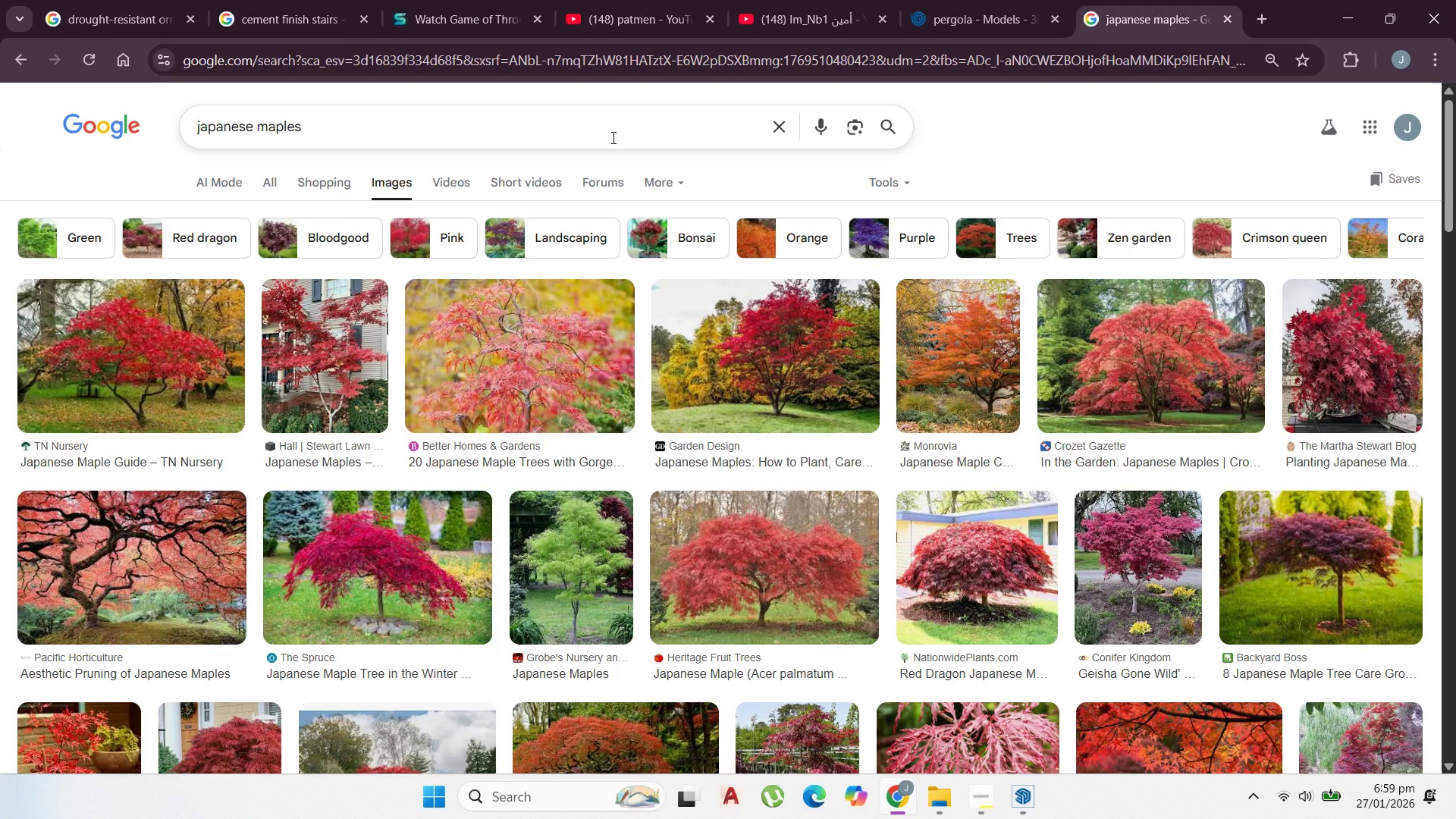 
scroll: coordinate [579, 192], scroll_direction: none, amount: 0.0
 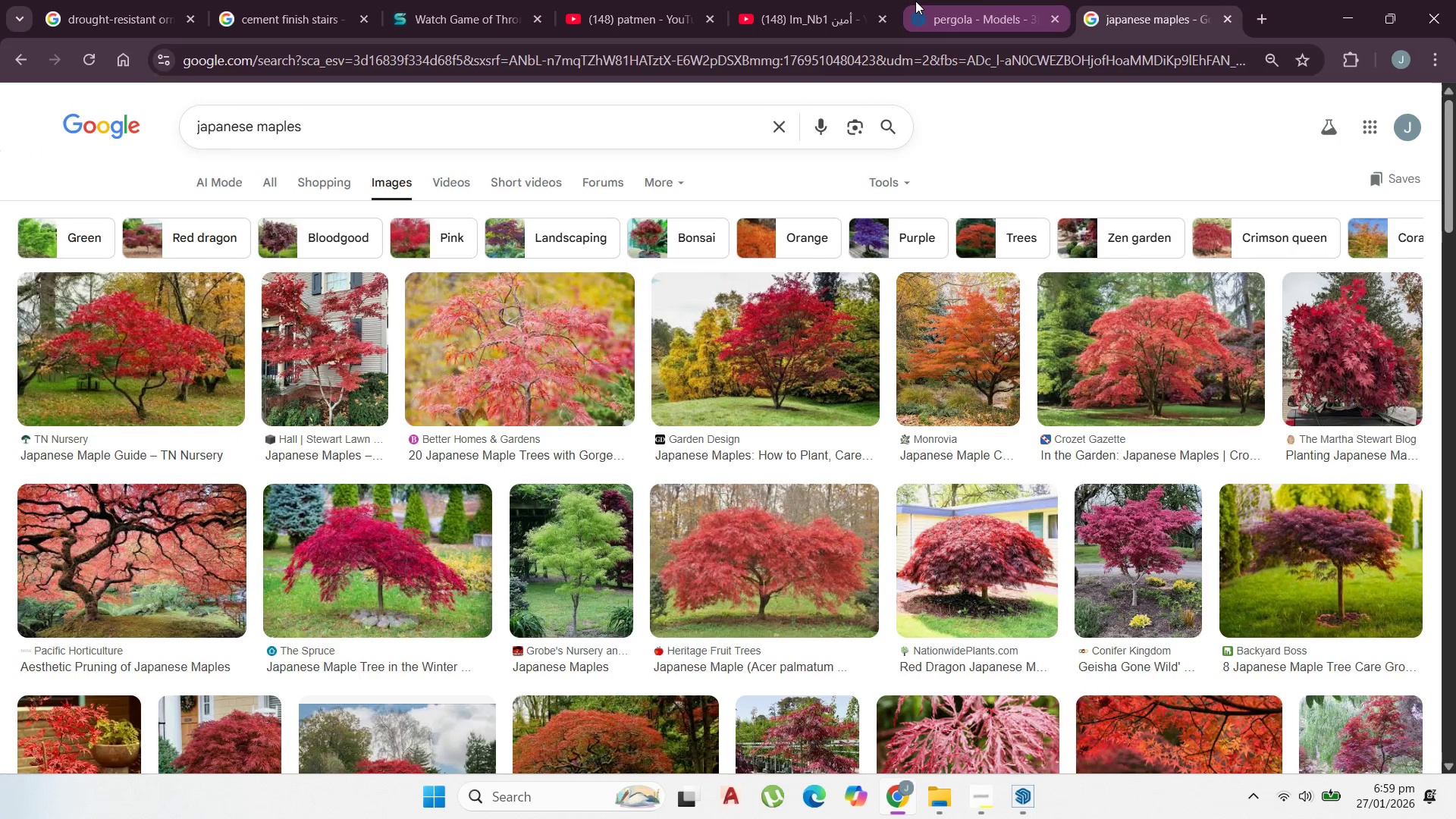 
mouse_move([903, 18])
 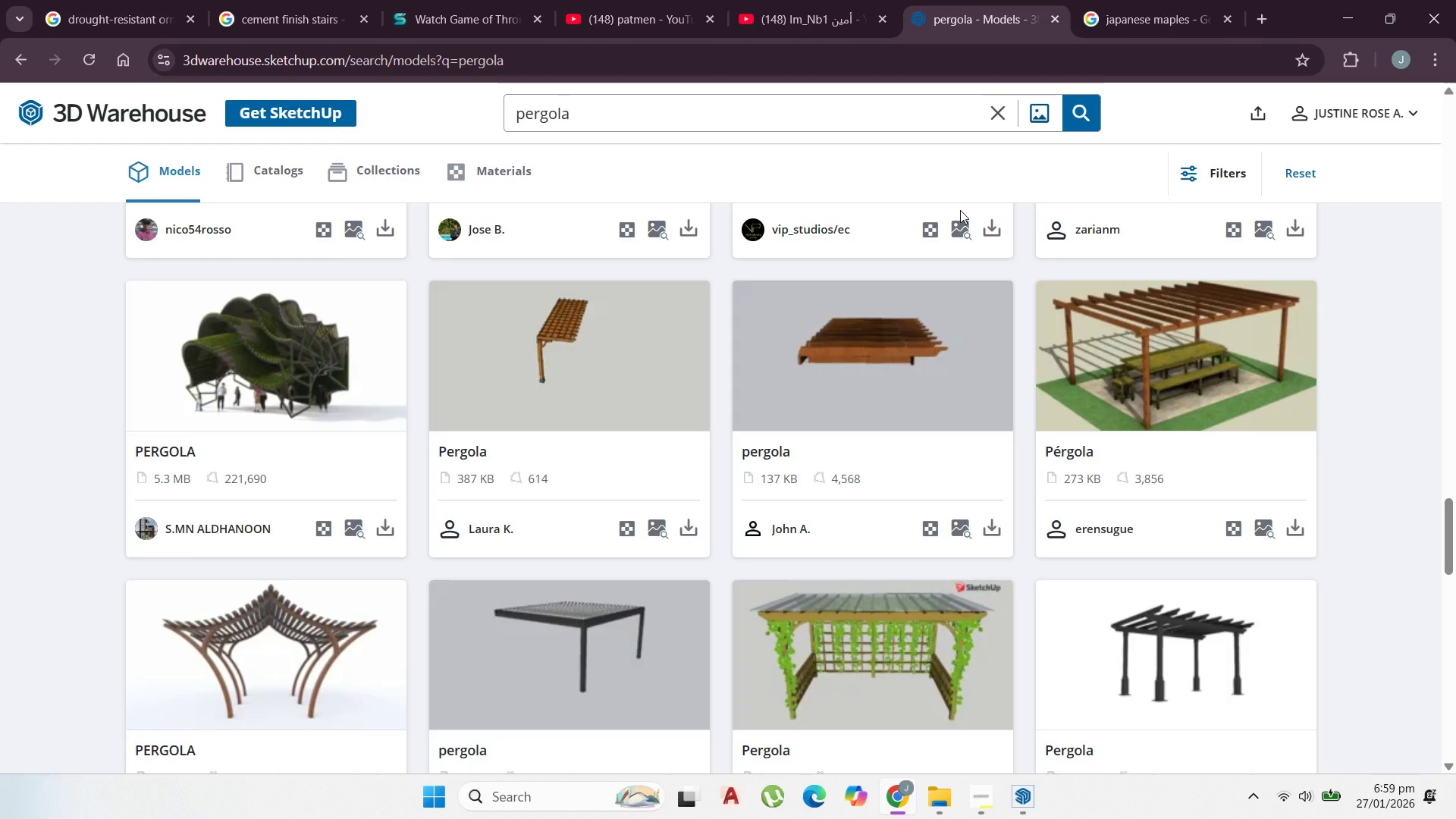 
scroll: coordinate [971, 232], scroll_direction: down, amount: 1.0
 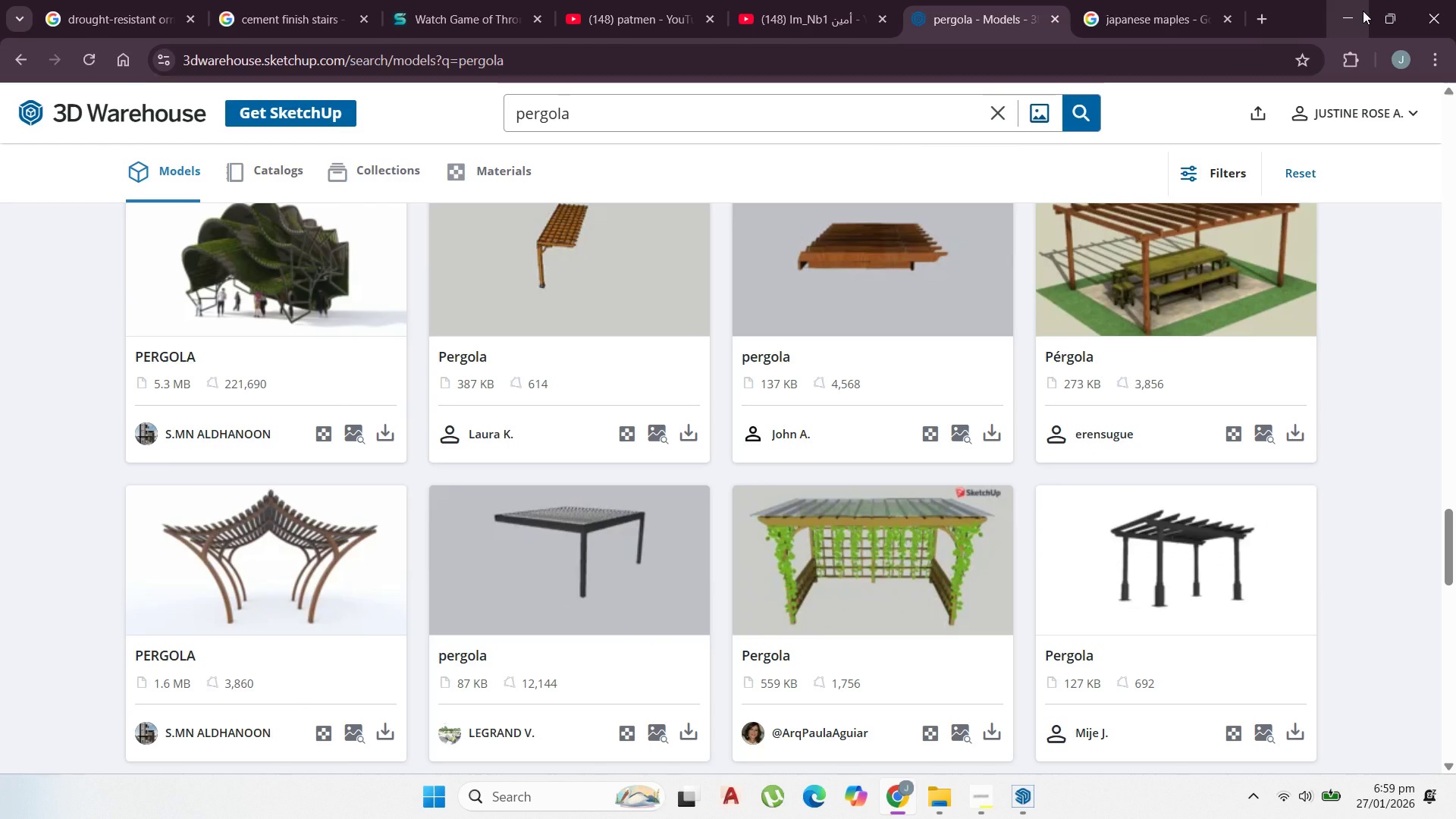 
left_click([1360, 10])
 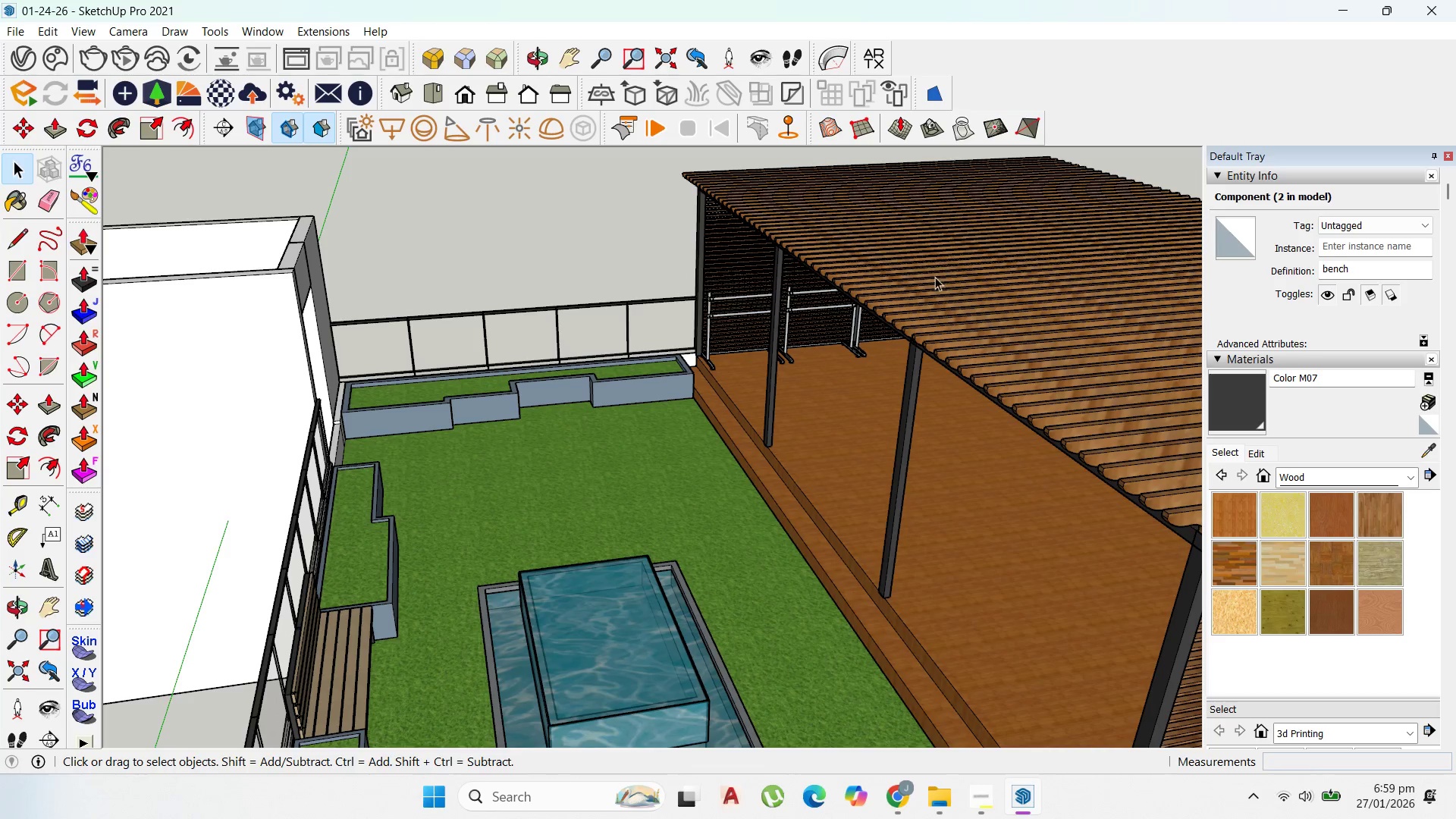 
scroll: coordinate [867, 471], scroll_direction: up, amount: 9.0
 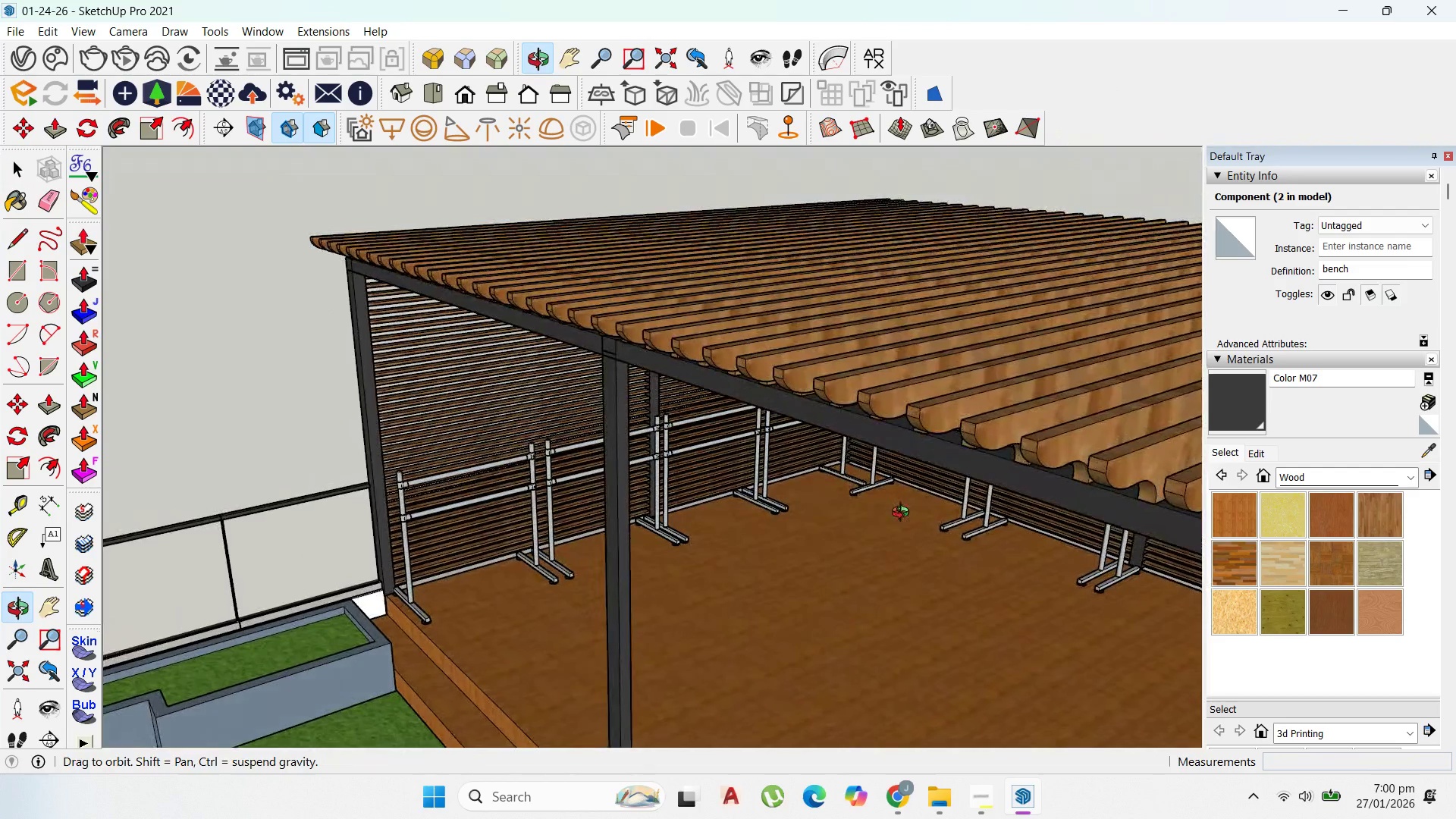 
scroll: coordinate [887, 466], scroll_direction: down, amount: 12.0
 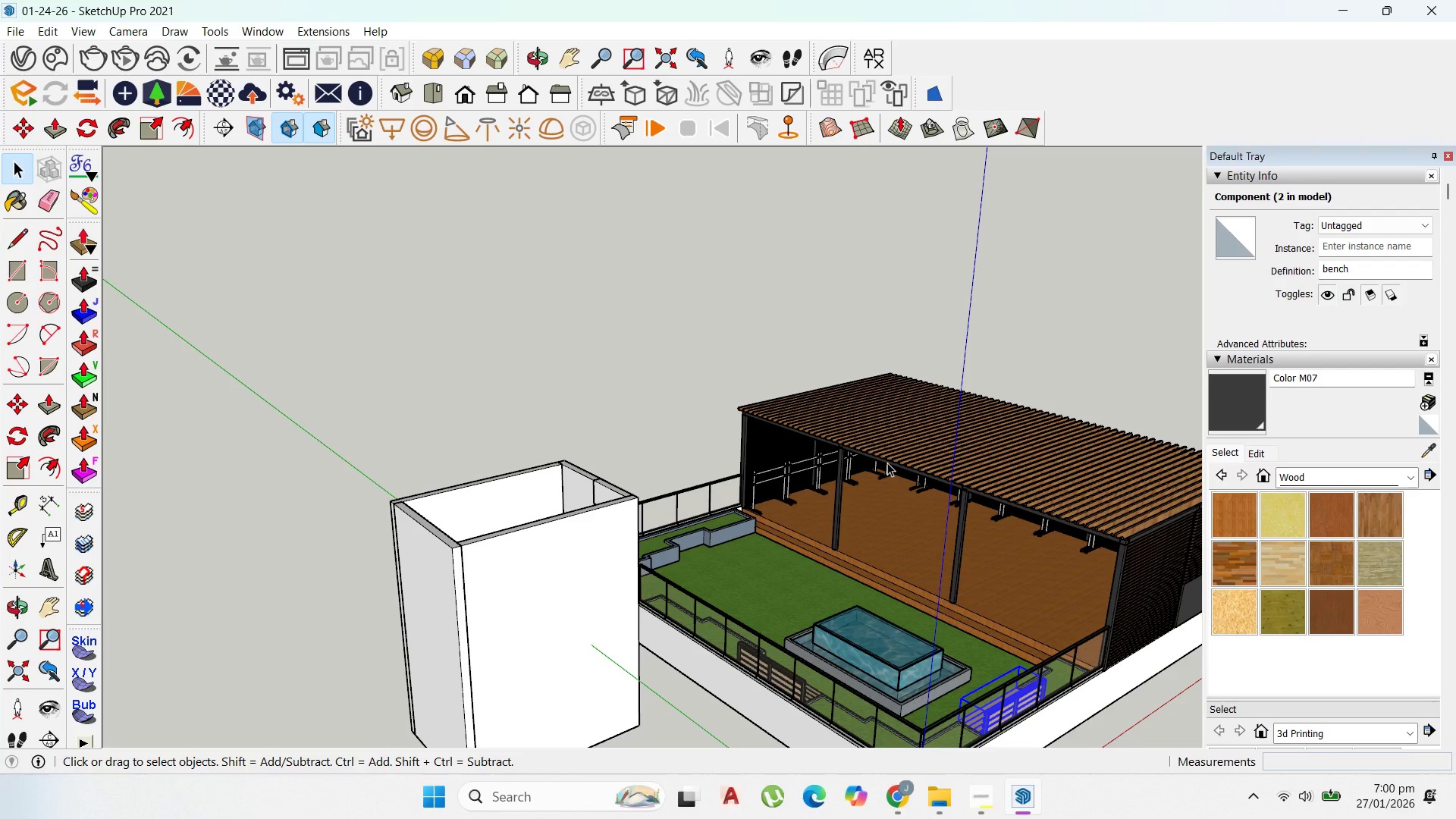 
wait(13.69)
 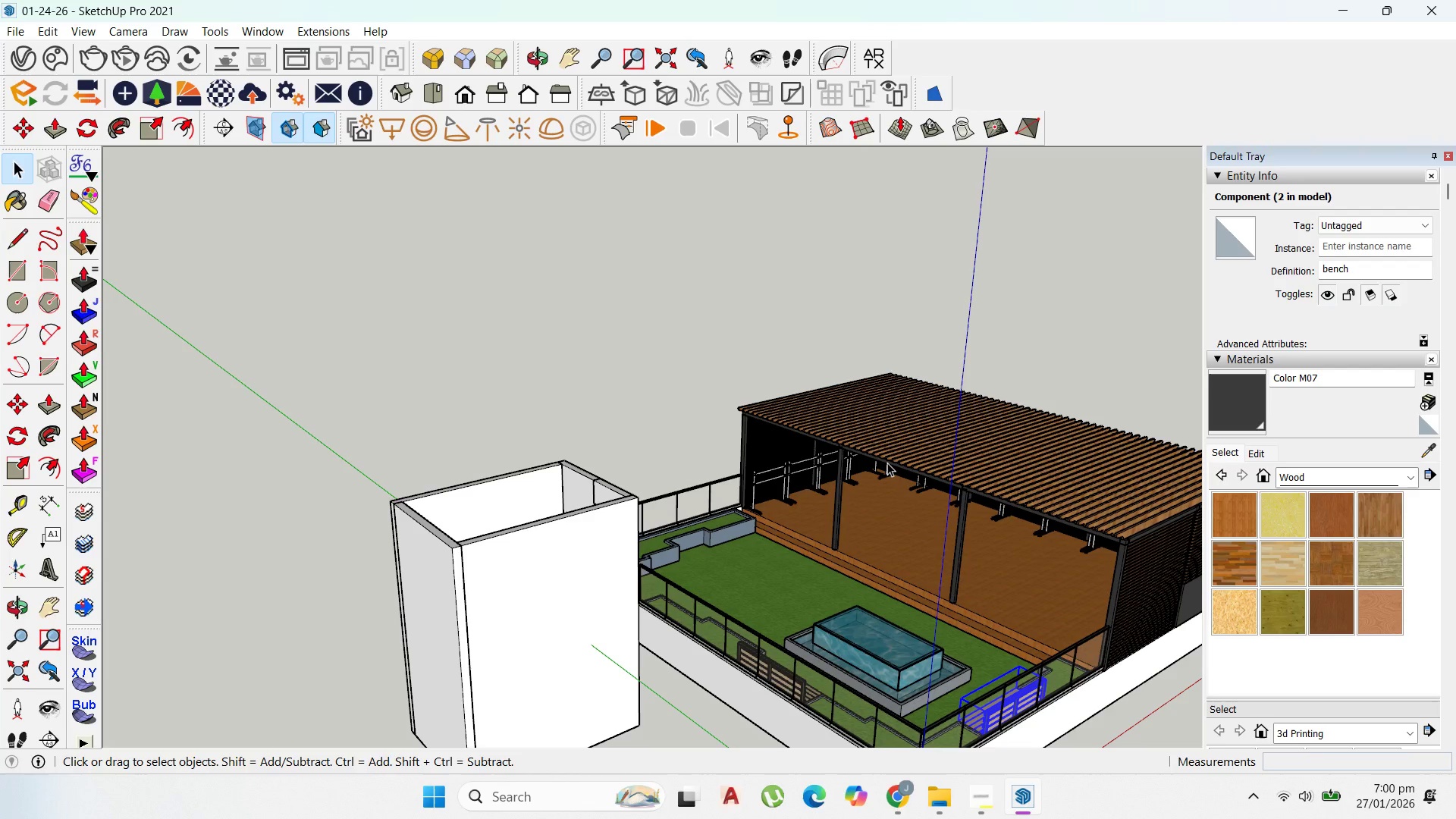 
scroll: coordinate [707, 522], scroll_direction: down, amount: 8.0
 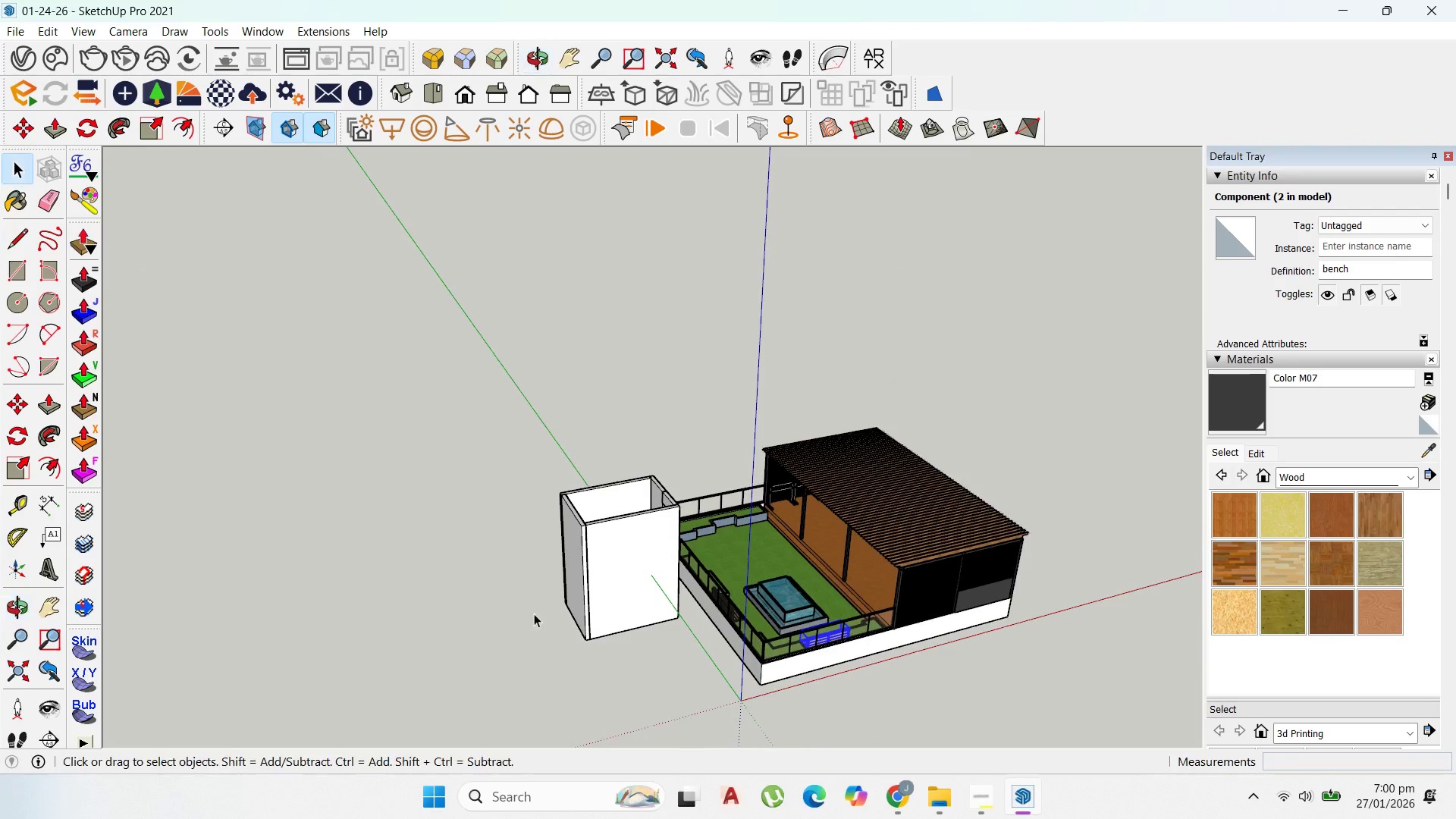 
scroll: coordinate [754, 548], scroll_direction: up, amount: 14.0
 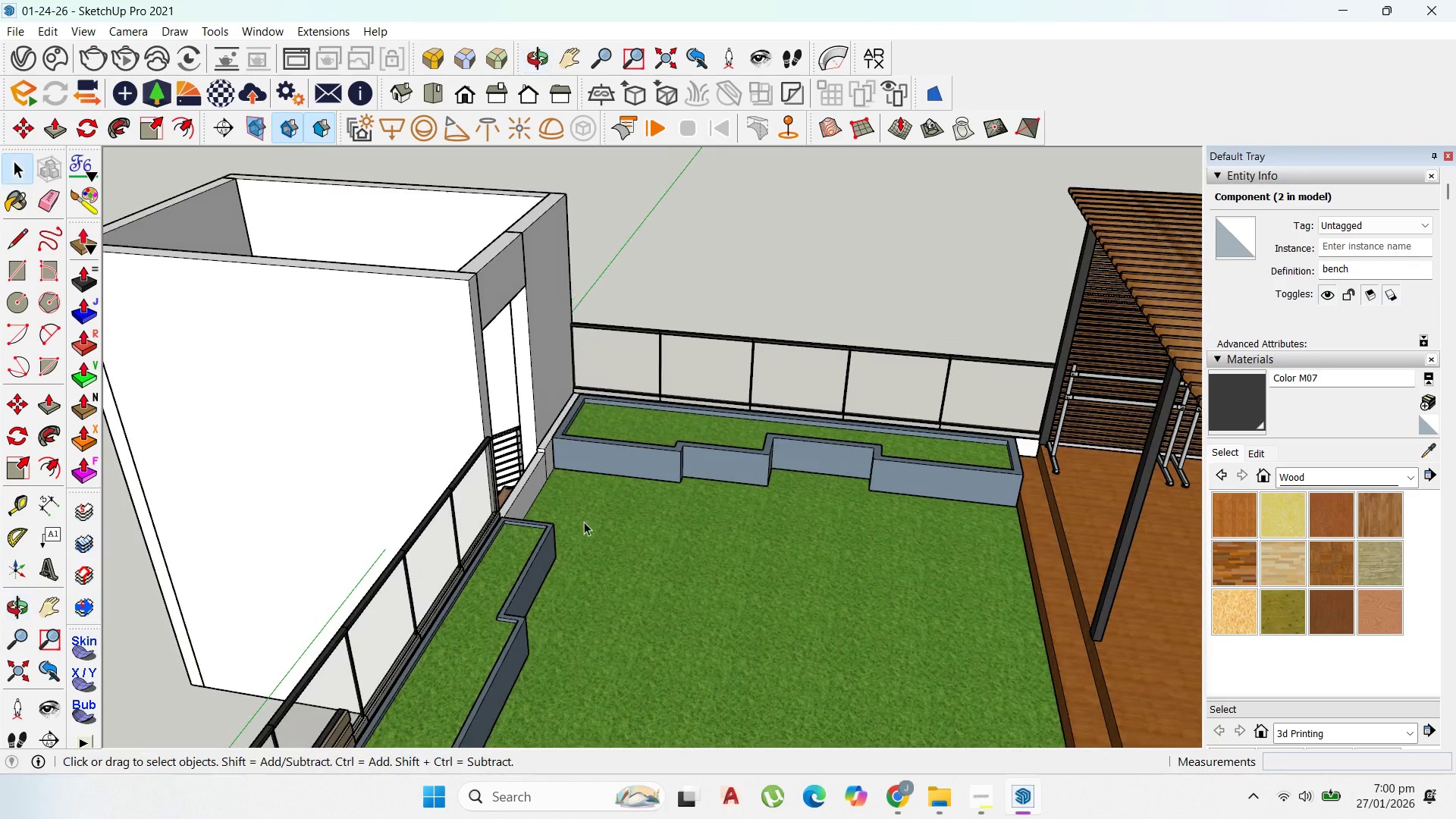 
scroll: coordinate [689, 494], scroll_direction: down, amount: 4.0
 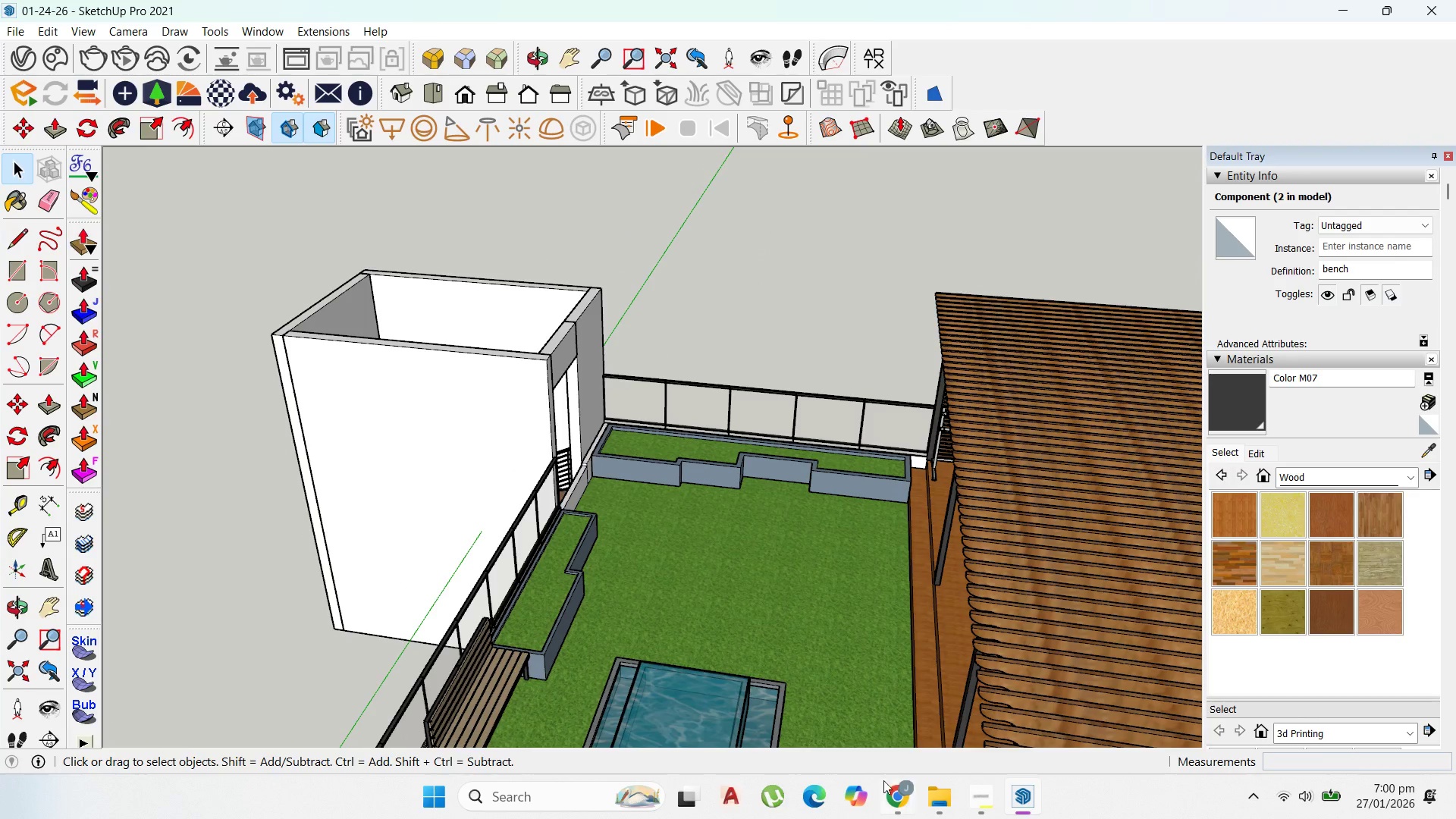 
left_click([893, 784])
 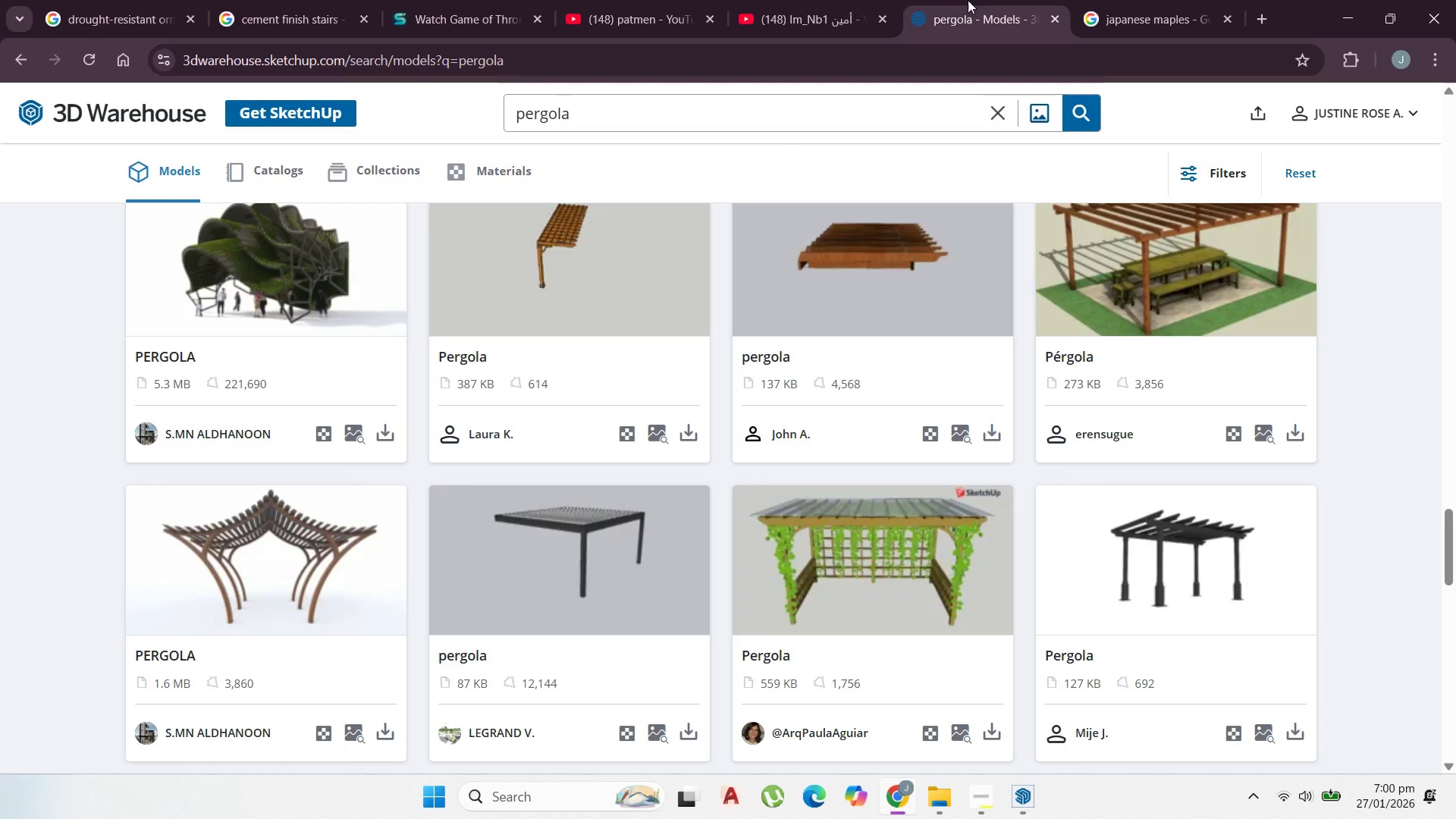 
left_click([1122, 0])
 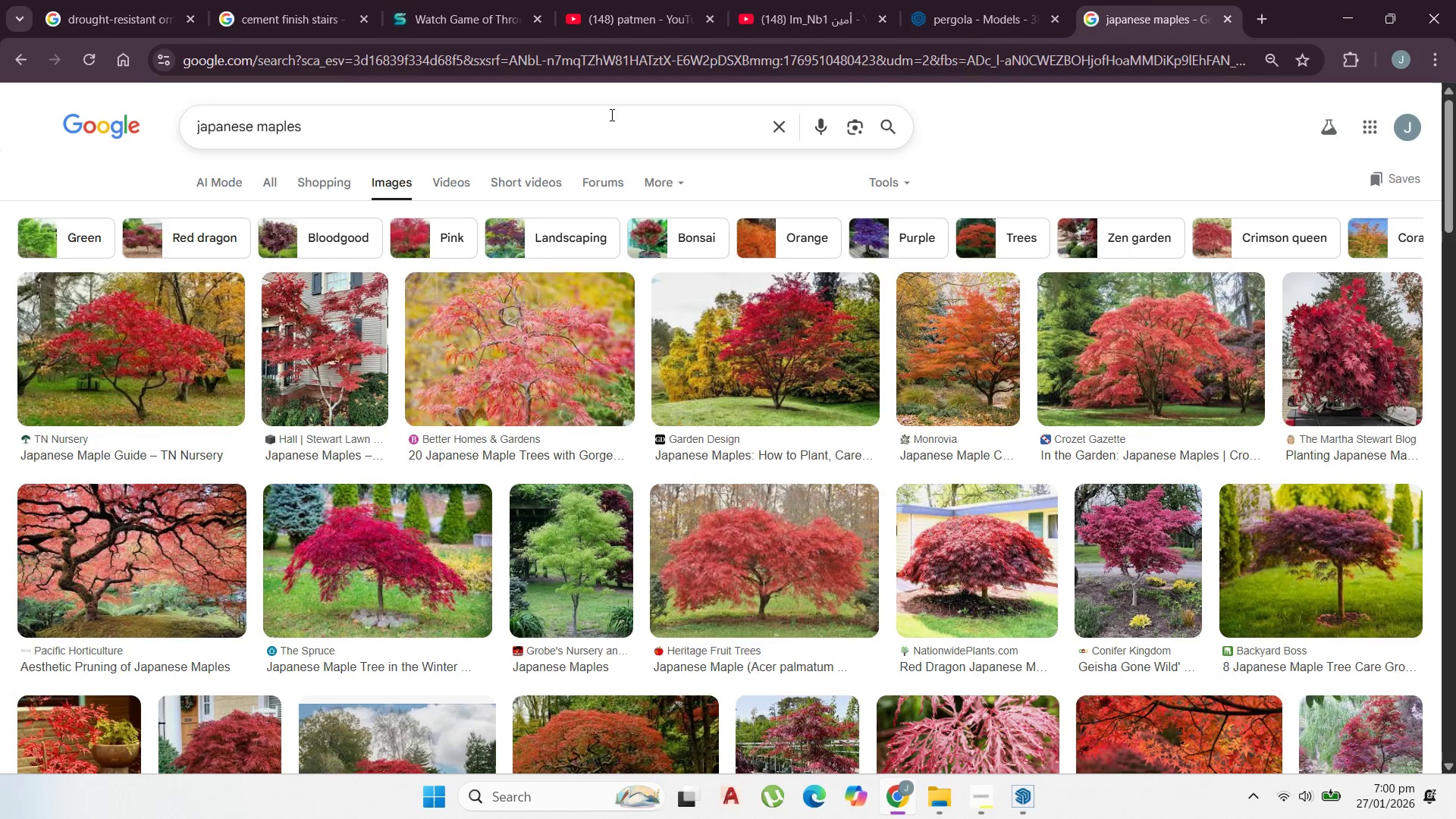 
left_click_drag(start_coordinate=[606, 118], to_coordinate=[0, 104])
 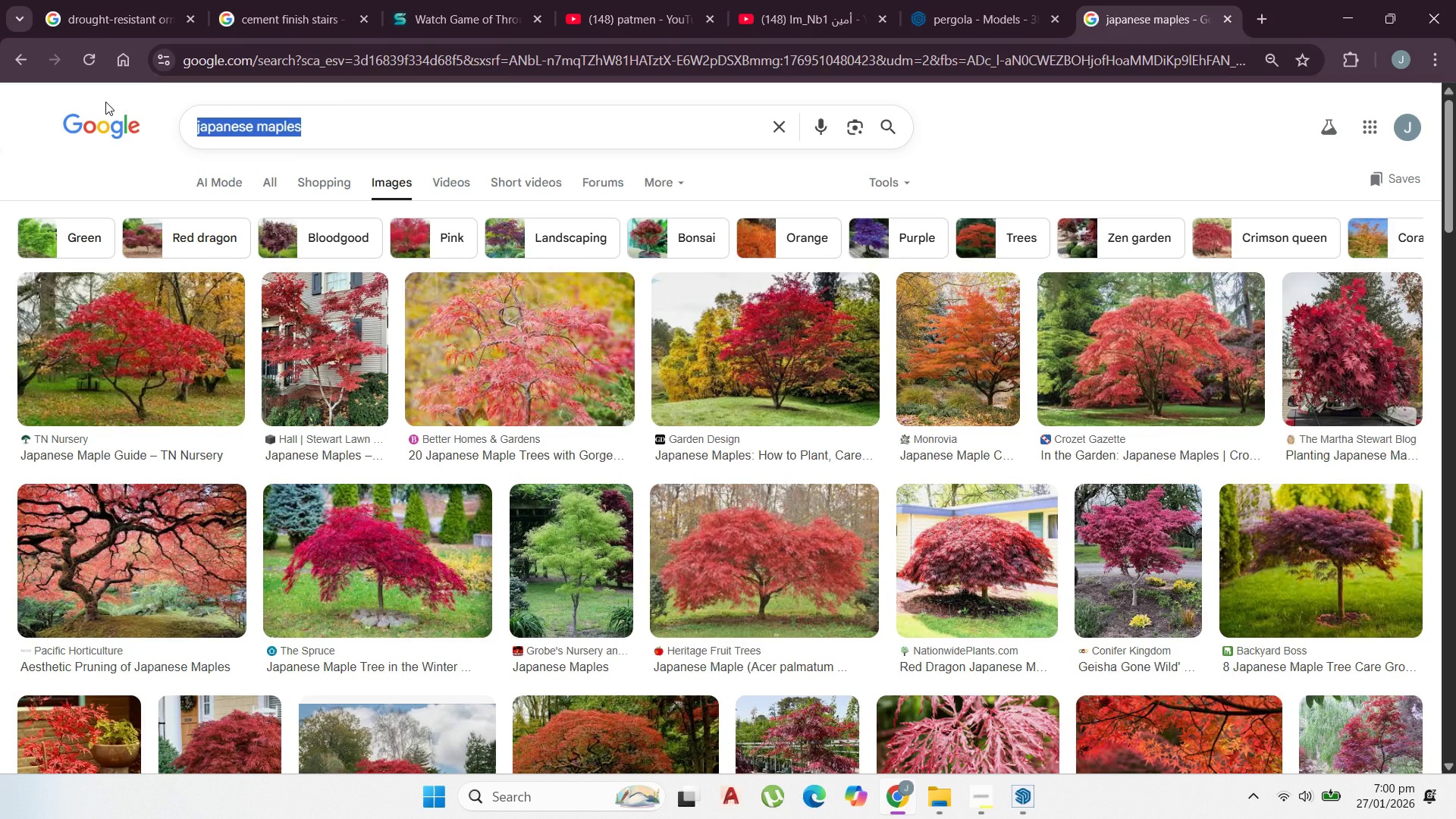 
type(t)
key(Backspace)
type(rooftop garden and wellnes area)
 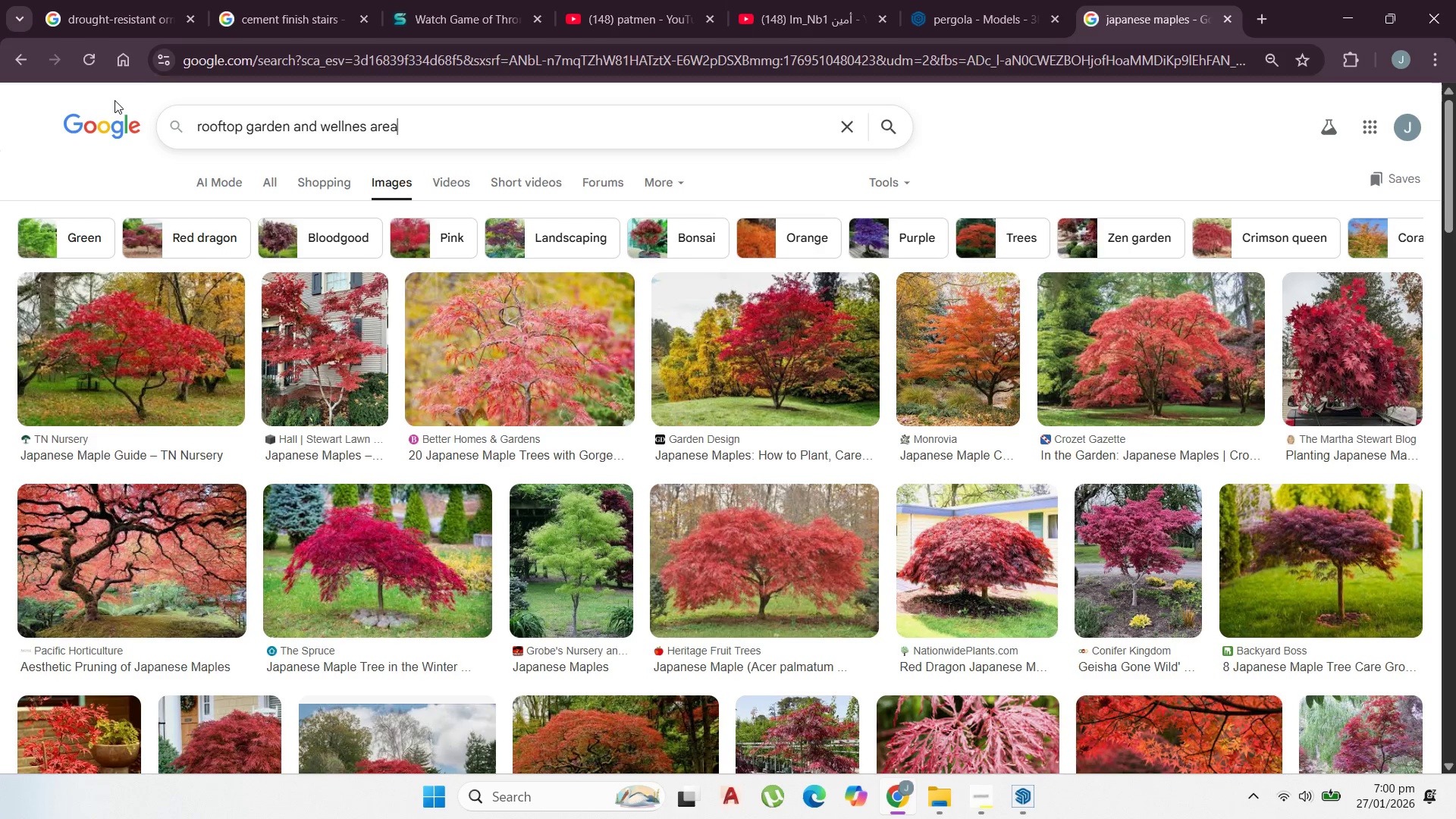 
key(Enter)
 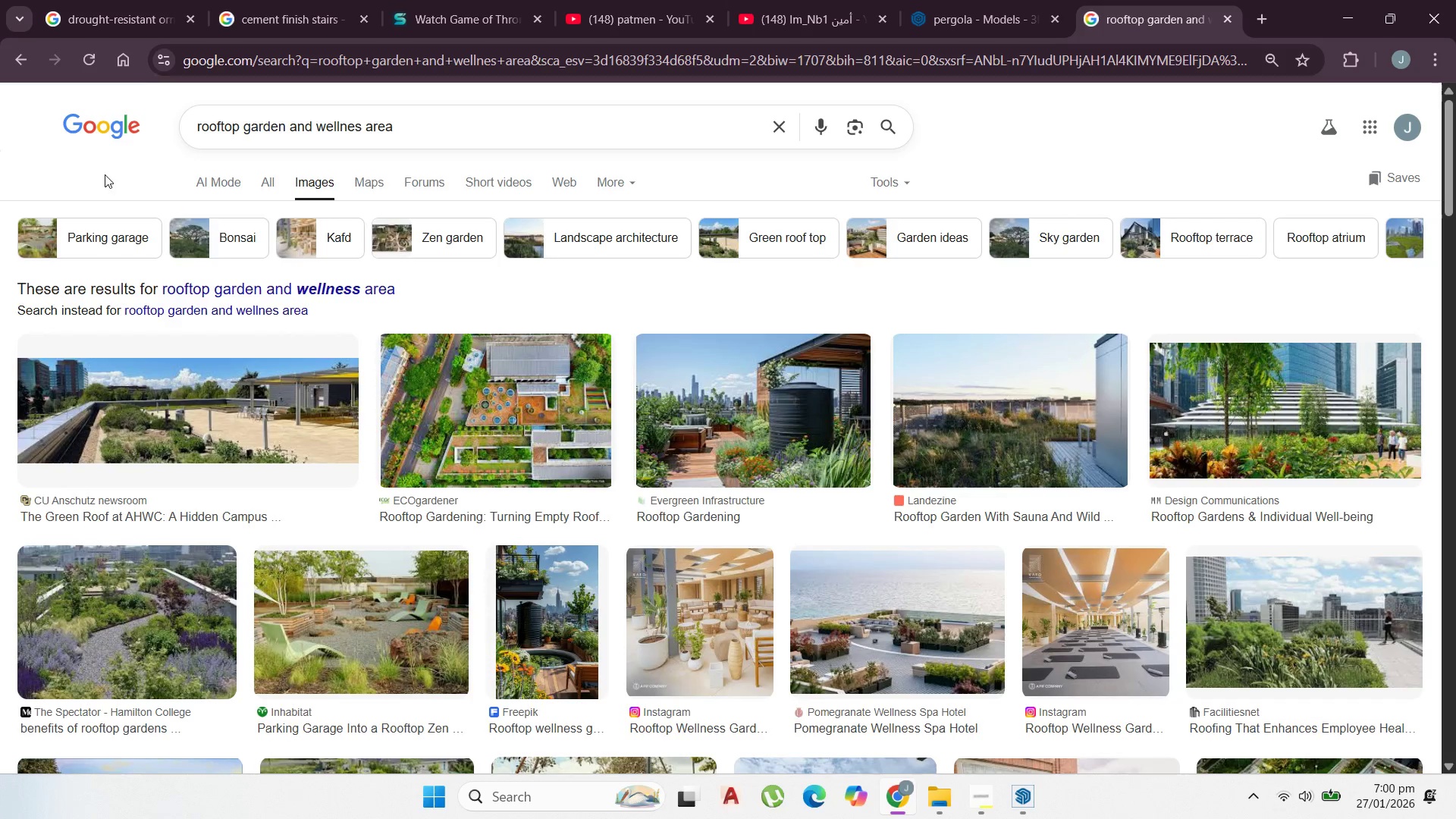 
wait(5.64)
 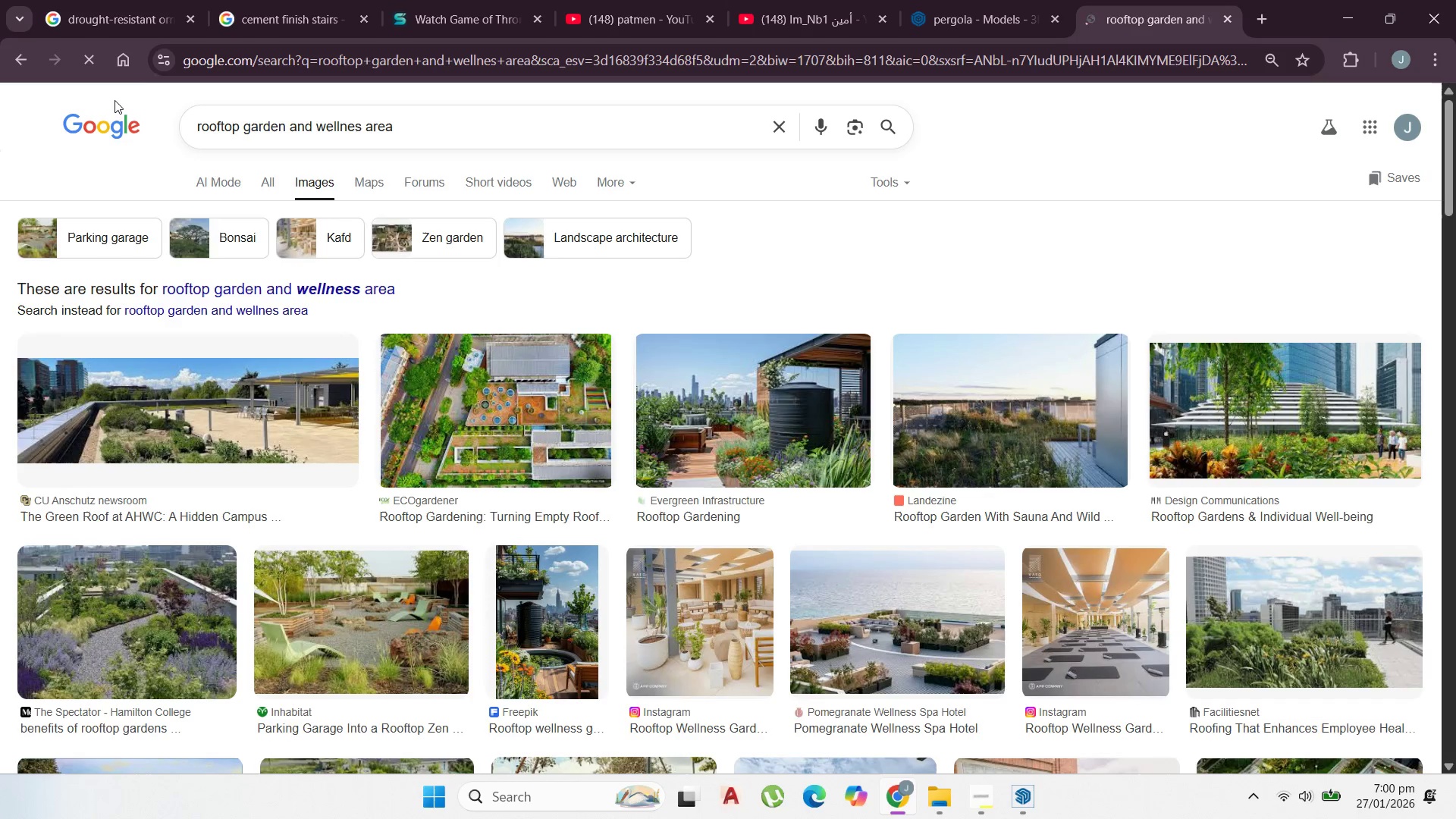 
scroll: coordinate [526, 468], scroll_direction: down, amount: 10.0
 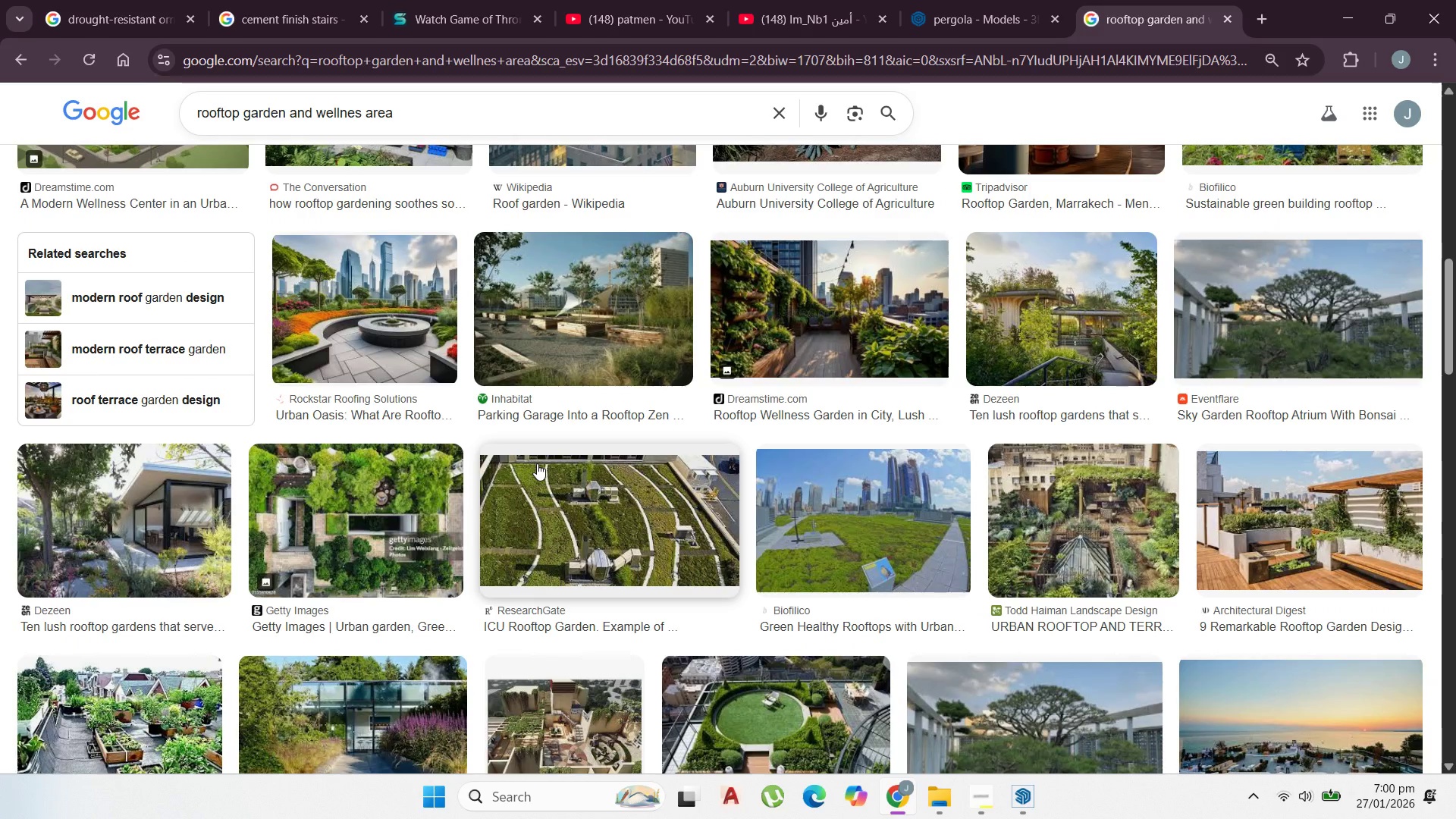 
scroll: coordinate [789, 477], scroll_direction: down, amount: 4.0
 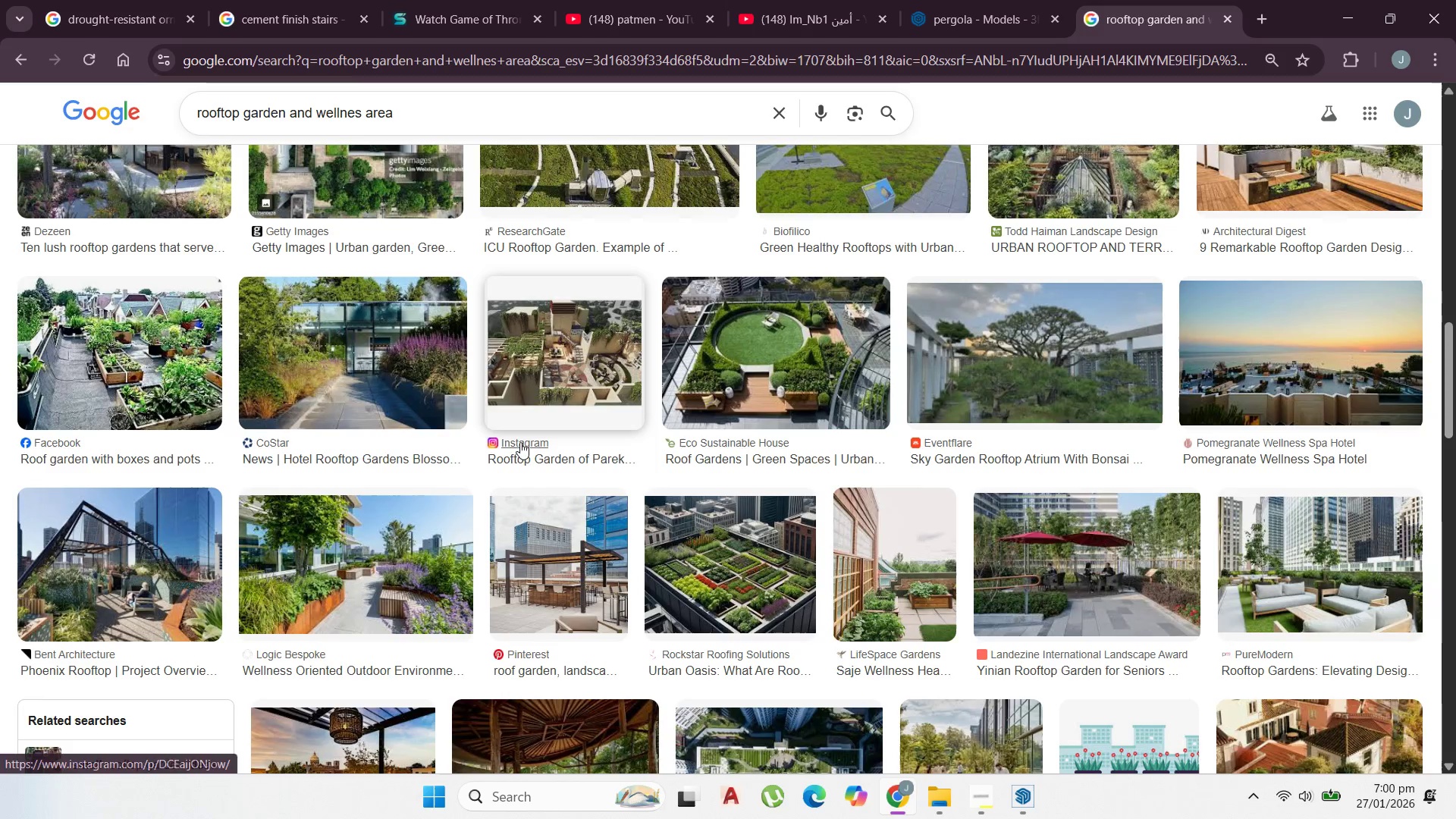 
left_click([441, 410])
 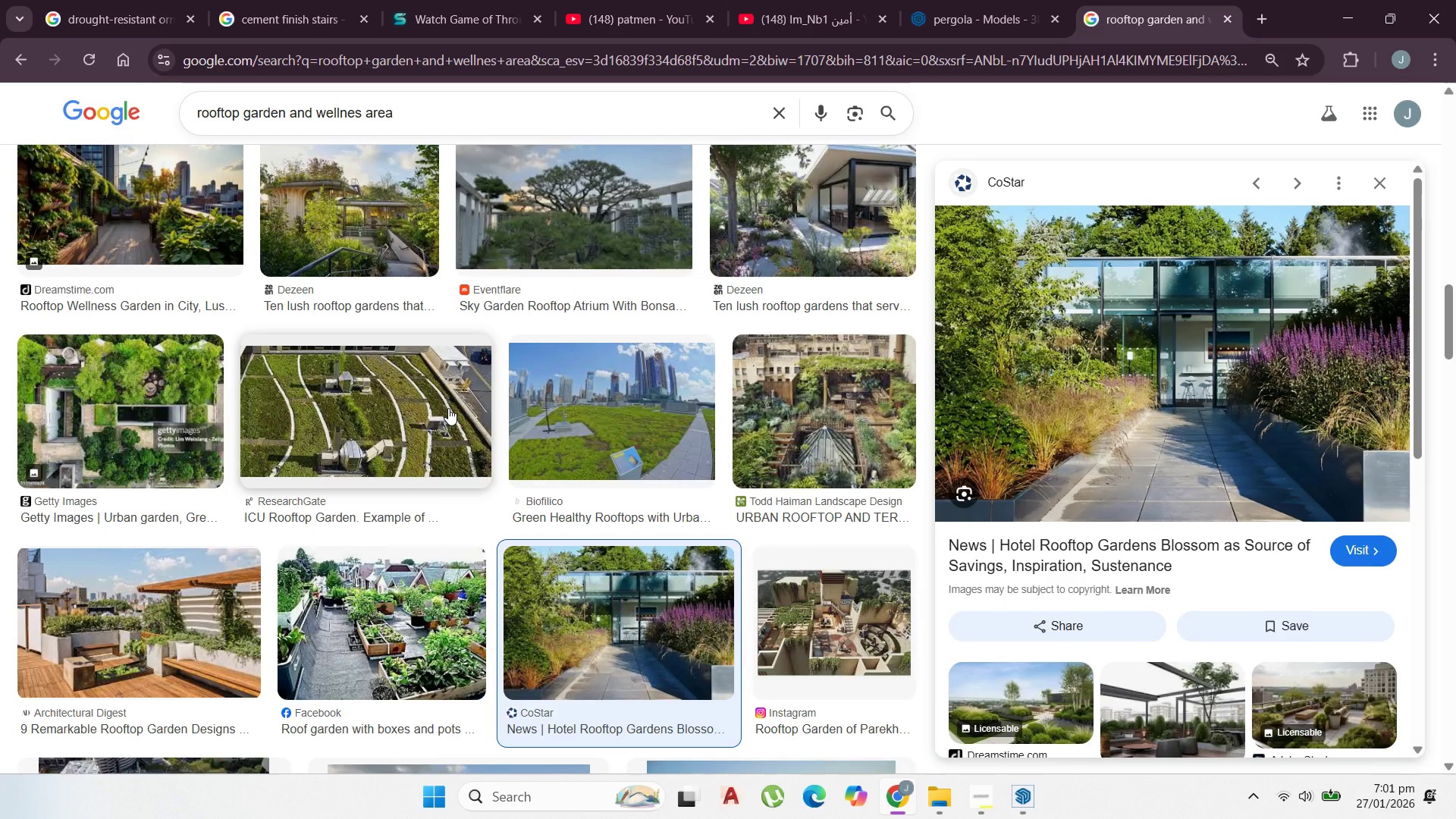 
wait(17.12)
 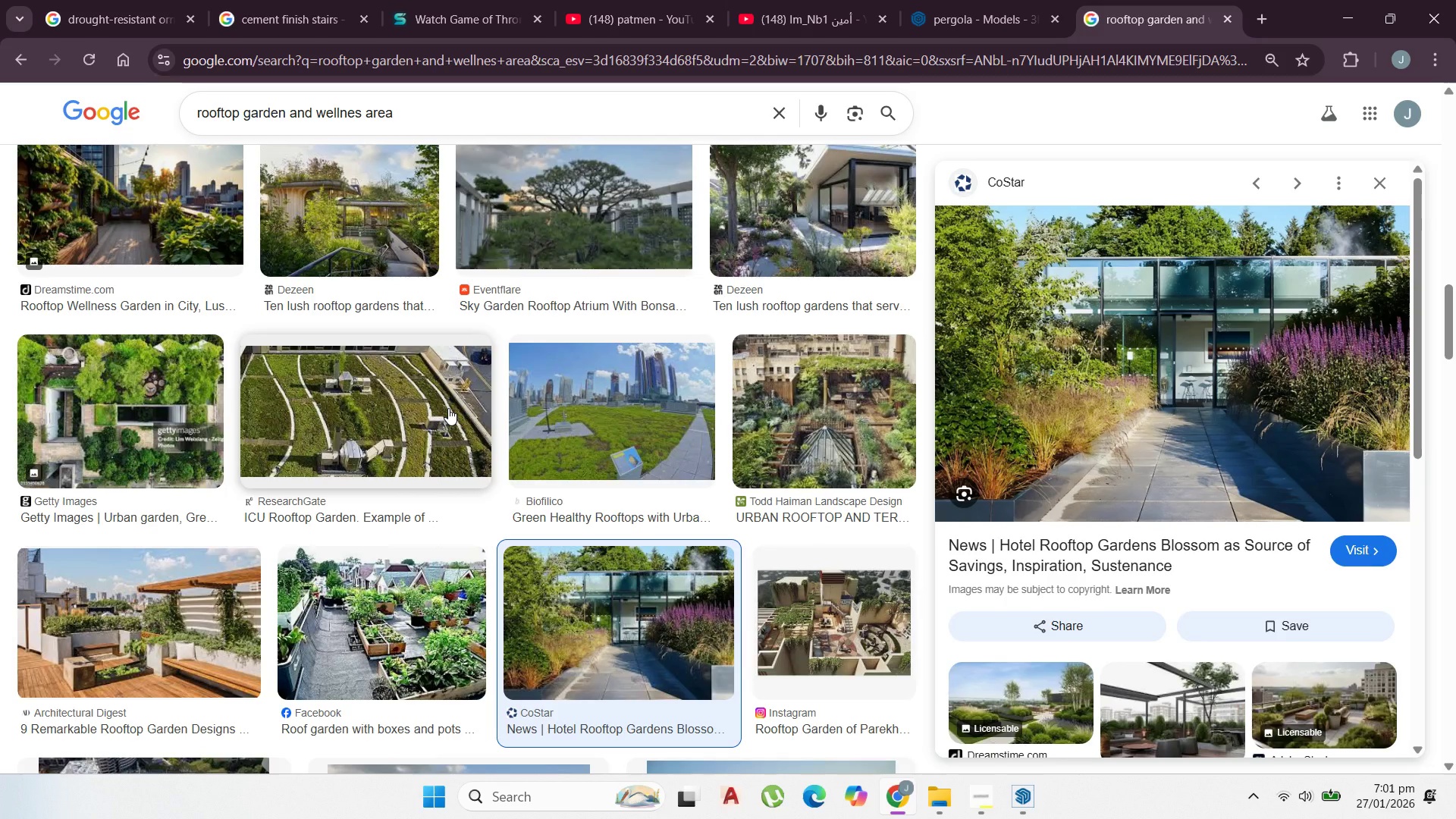 
scroll: coordinate [484, 541], scroll_direction: down, amount: 18.0
 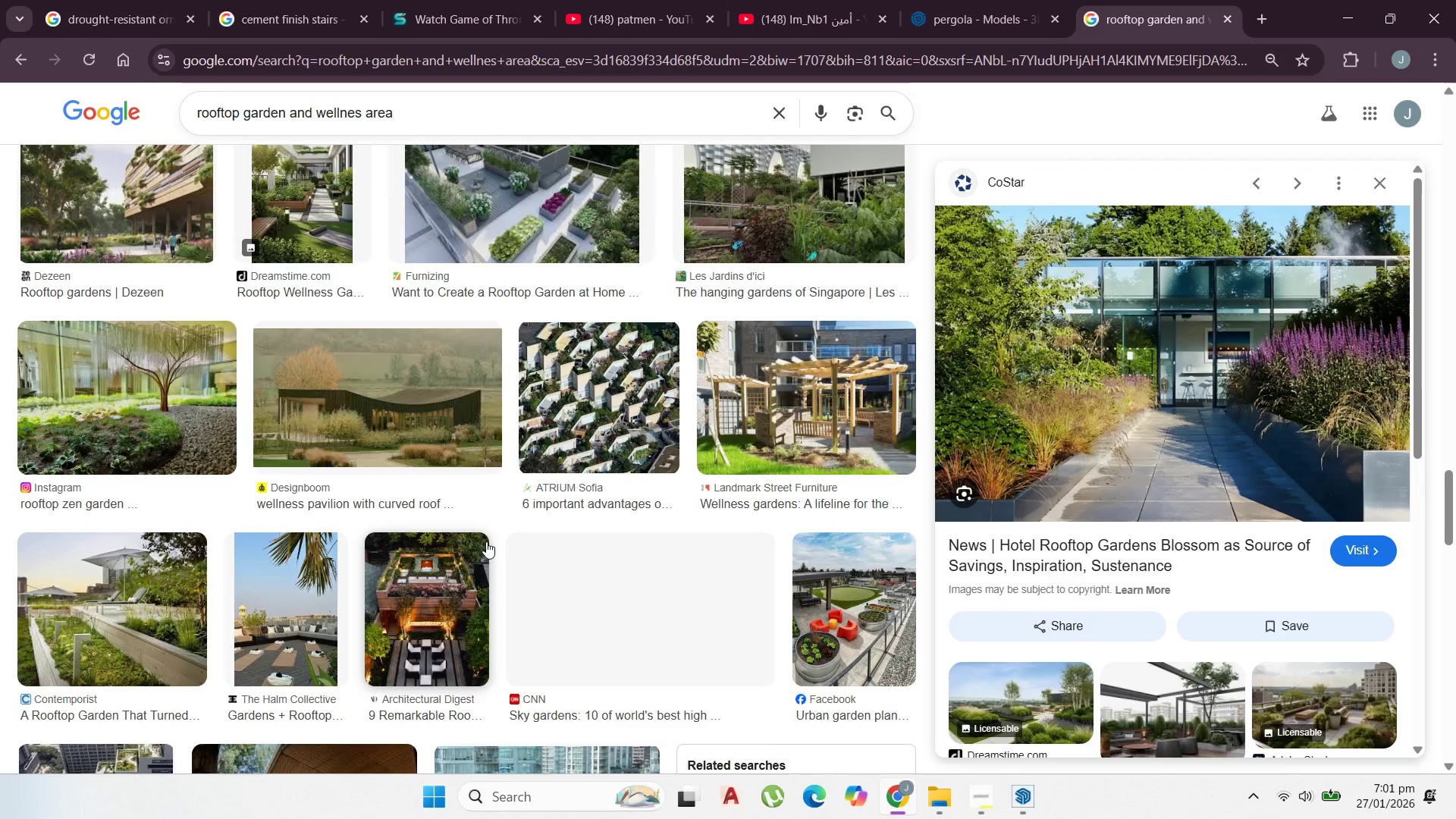 
scroll: coordinate [487, 542], scroll_direction: down, amount: 21.0
 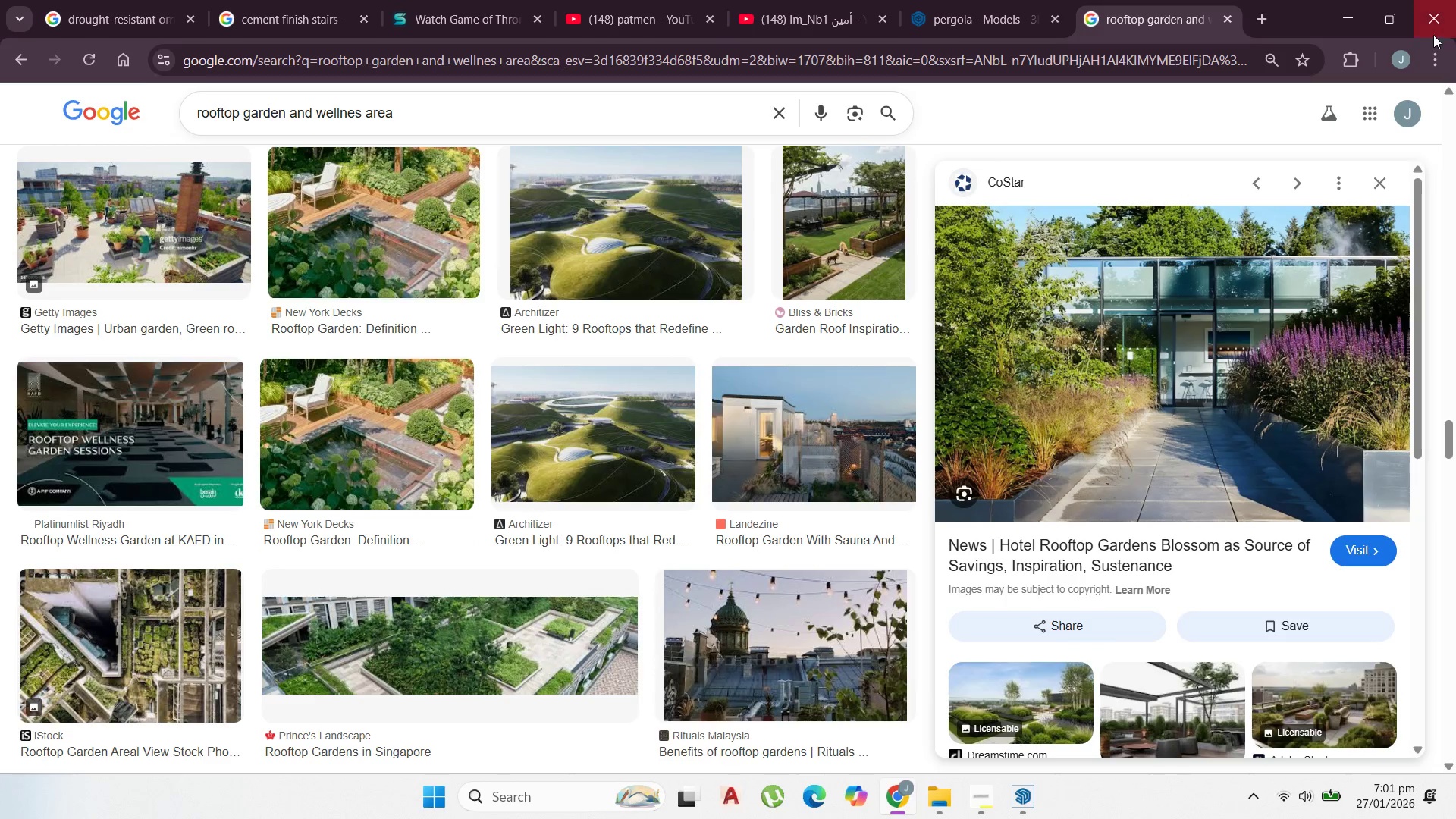 
left_click([1350, 5])
 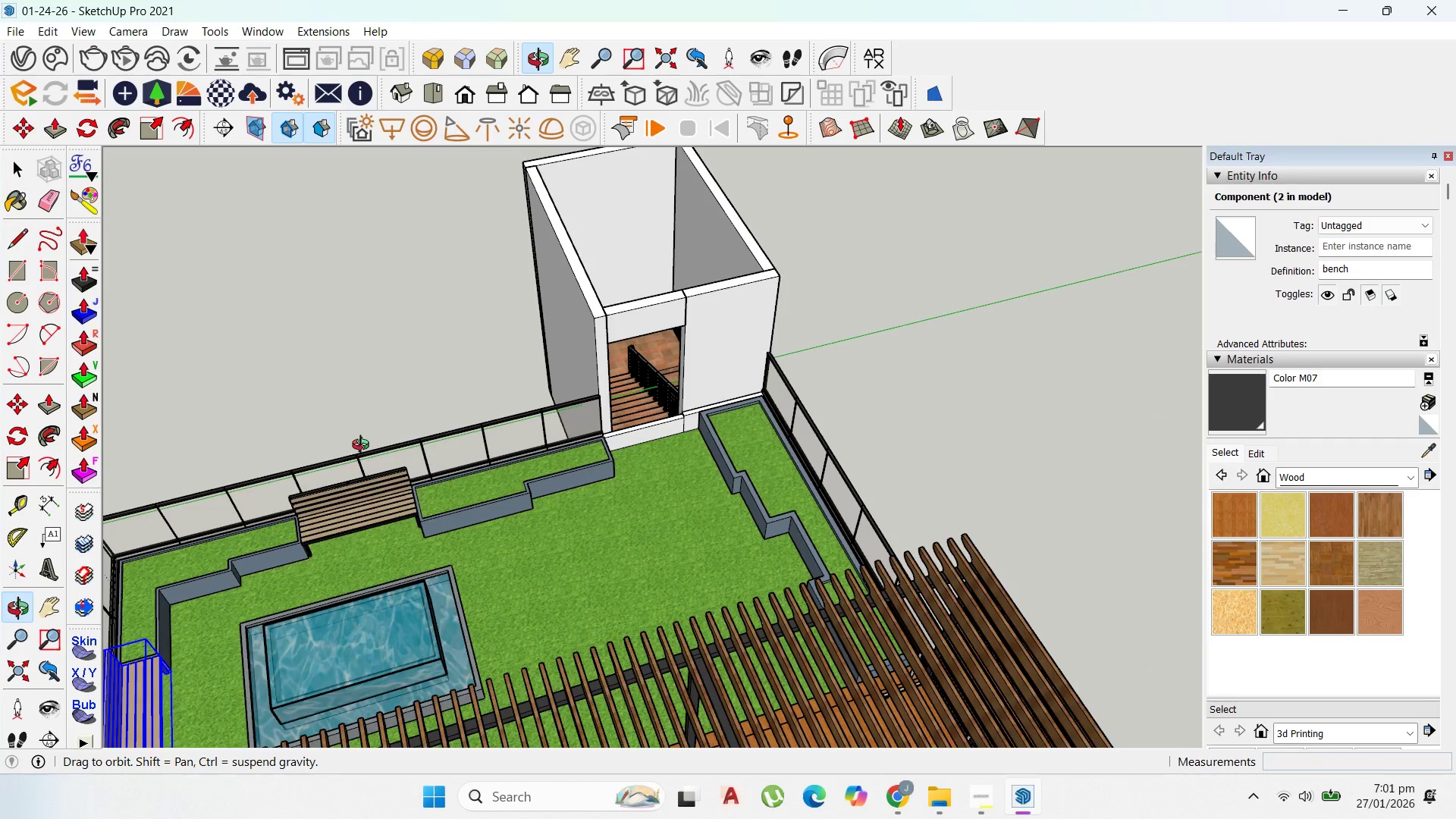 
scroll: coordinate [664, 432], scroll_direction: up, amount: 7.0
 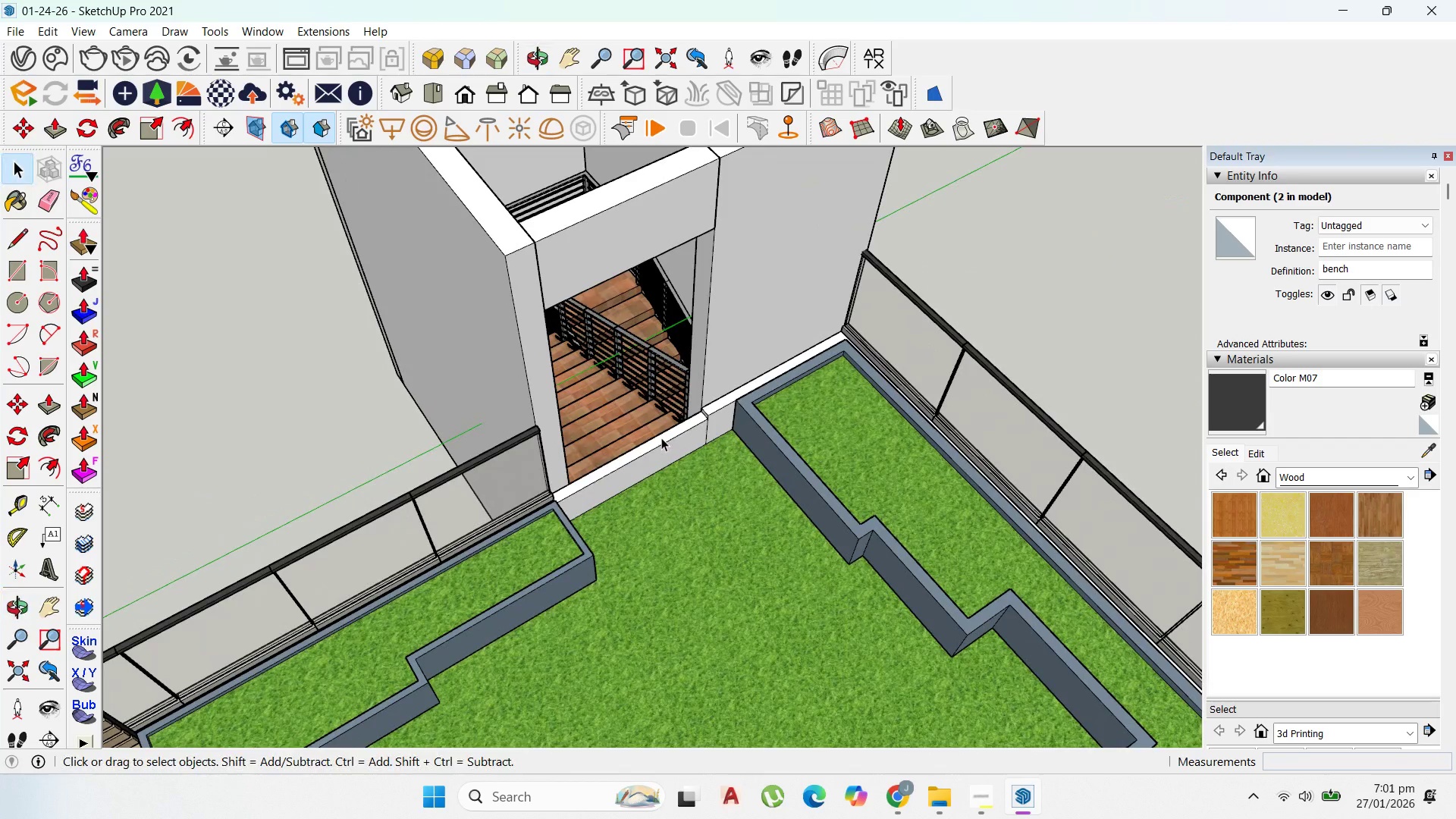 
double_click([664, 444])
 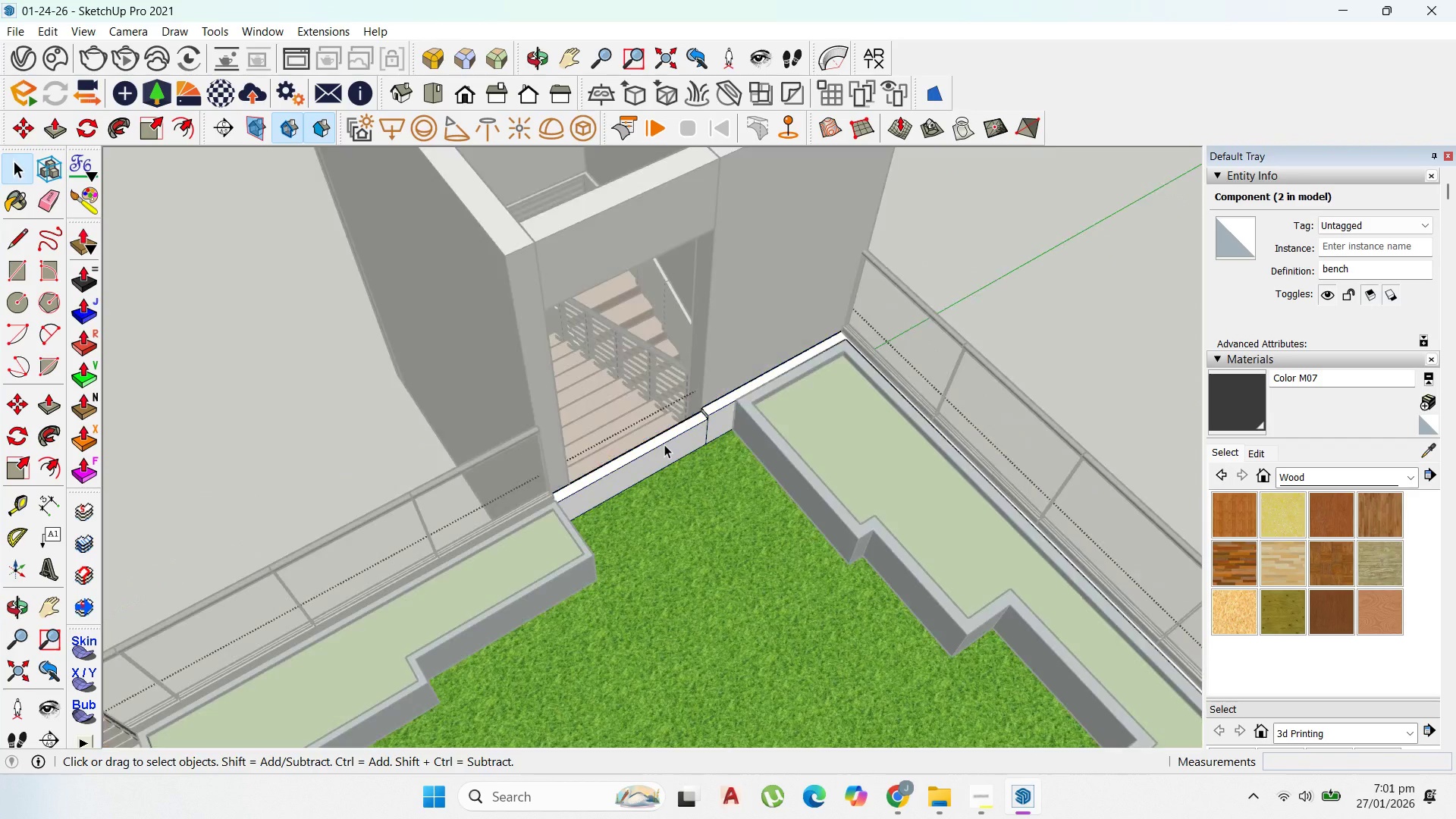 
triple_click([664, 444])
 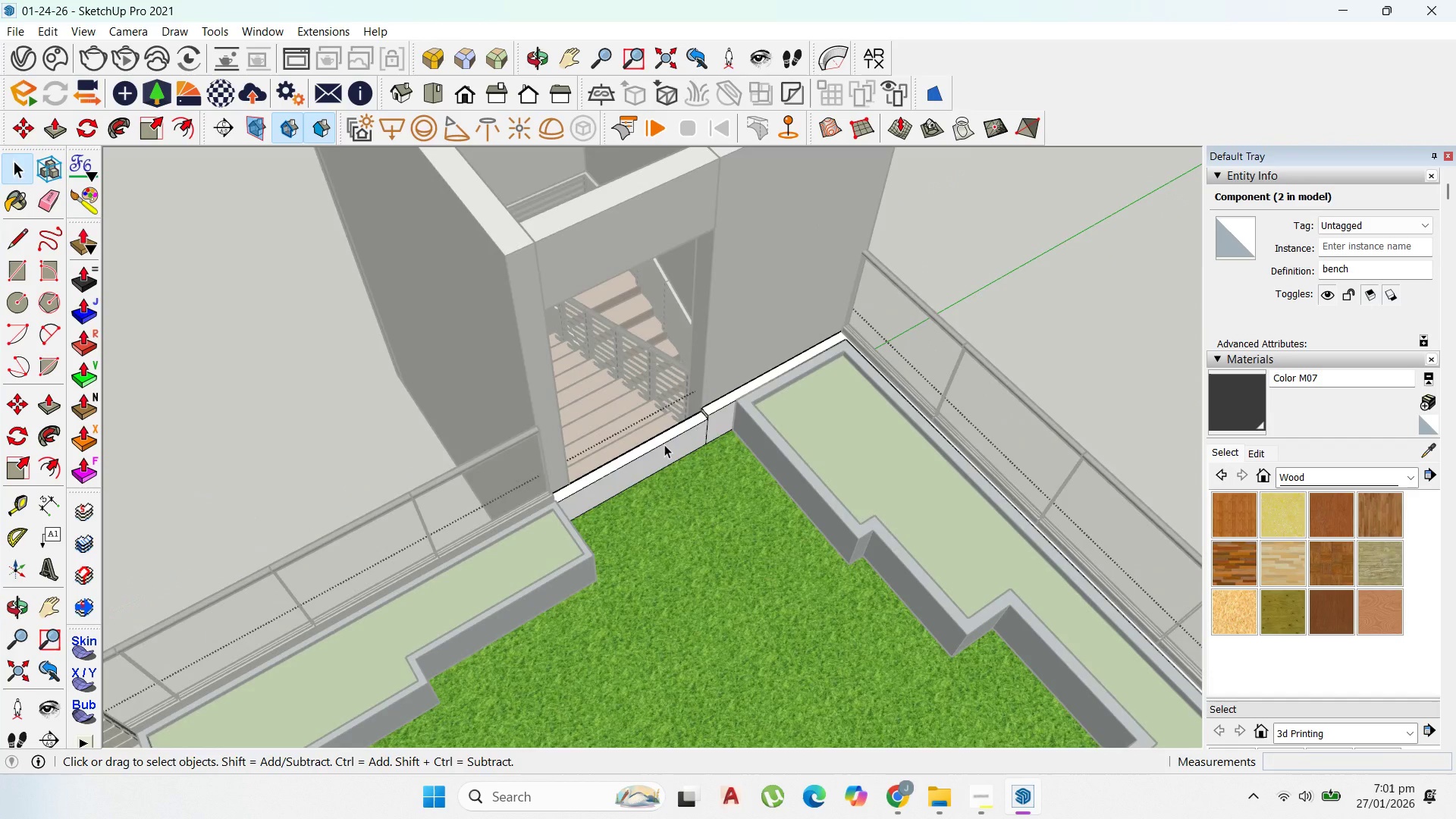 
triple_click([664, 444])
 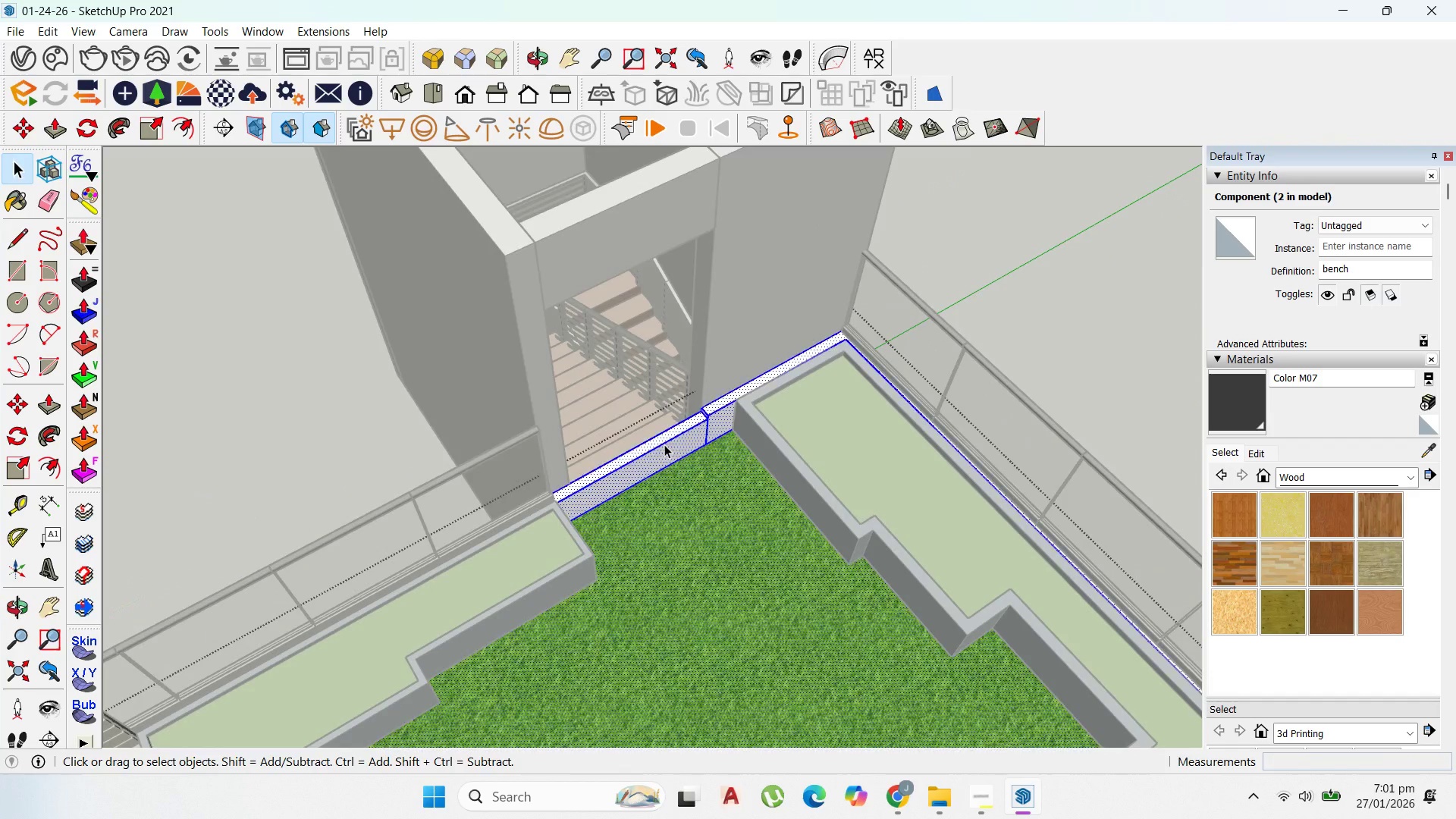 
triple_click([664, 444])
 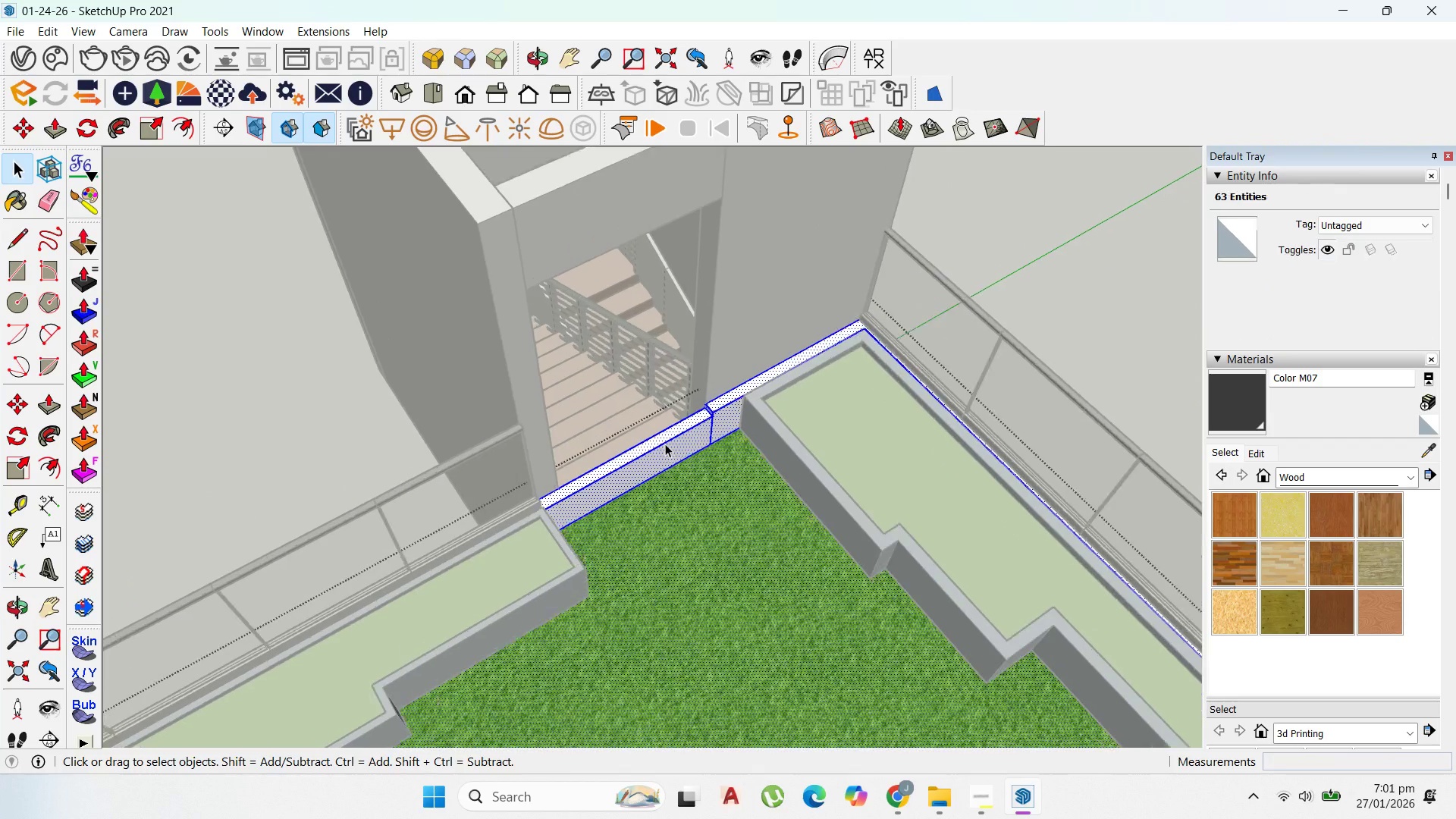 
scroll: coordinate [726, 437], scroll_direction: up, amount: 5.0
 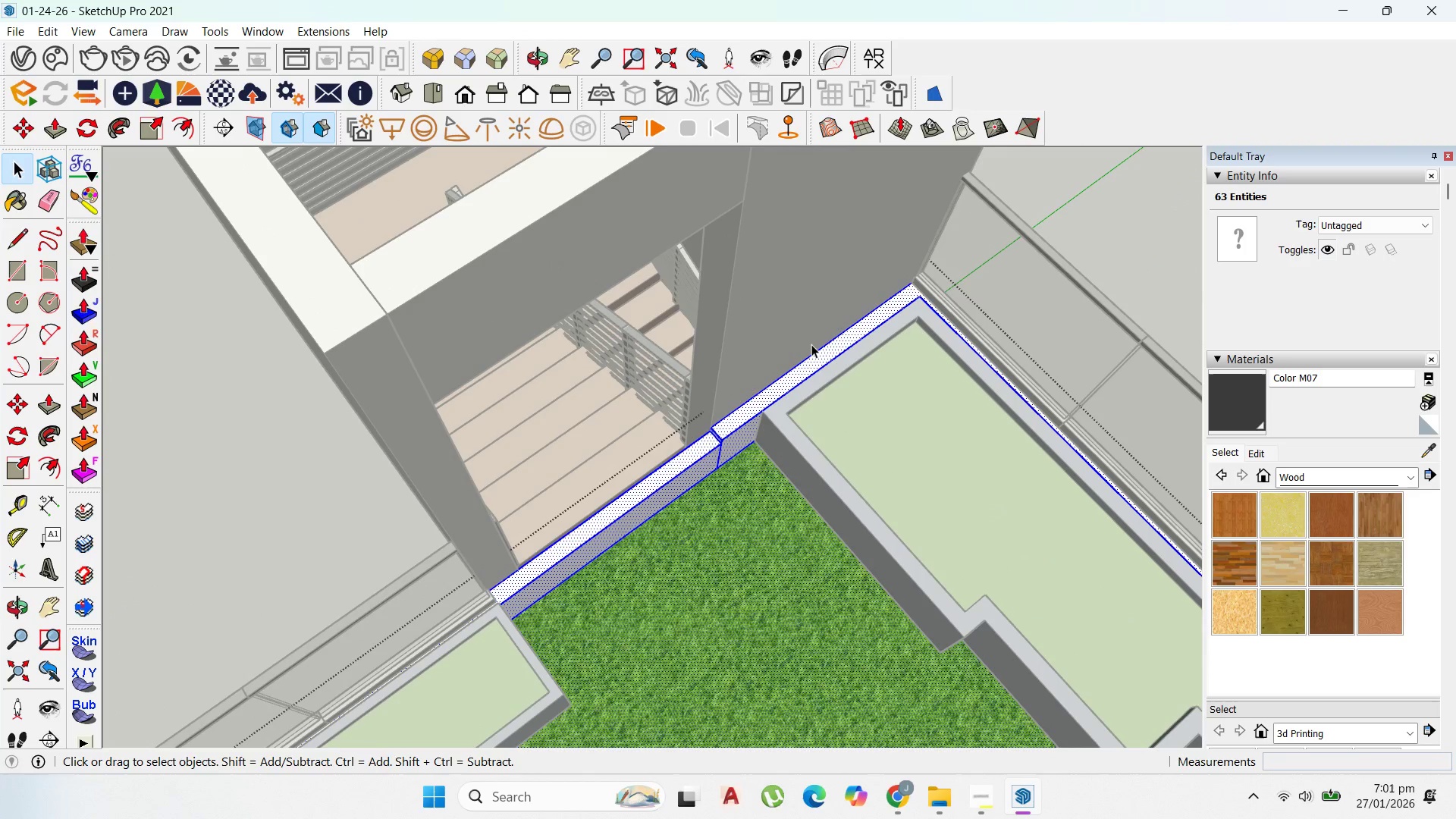 
left_click([821, 347])
 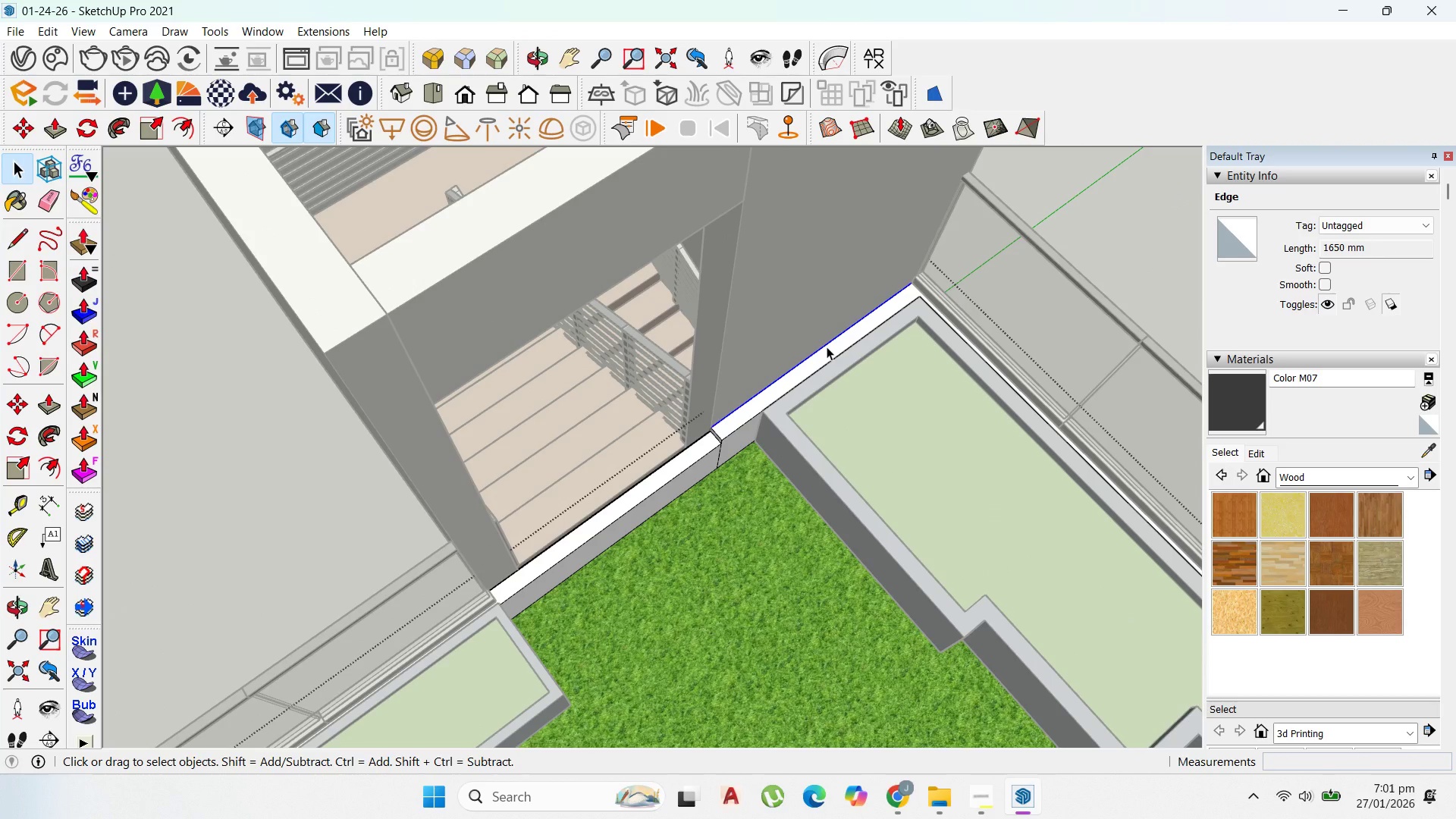 
wait(8.84)
 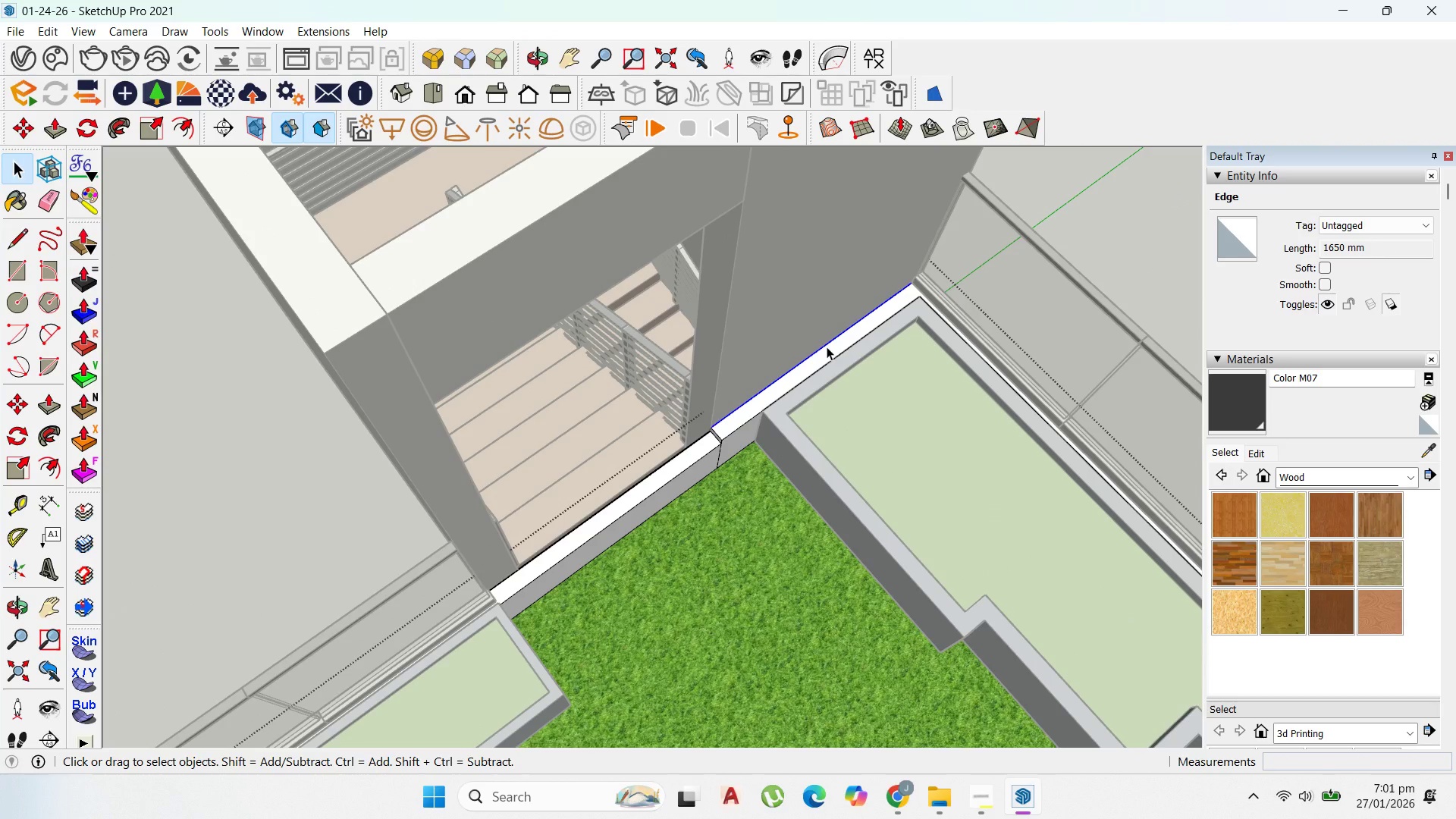 
double_click([685, 457])
 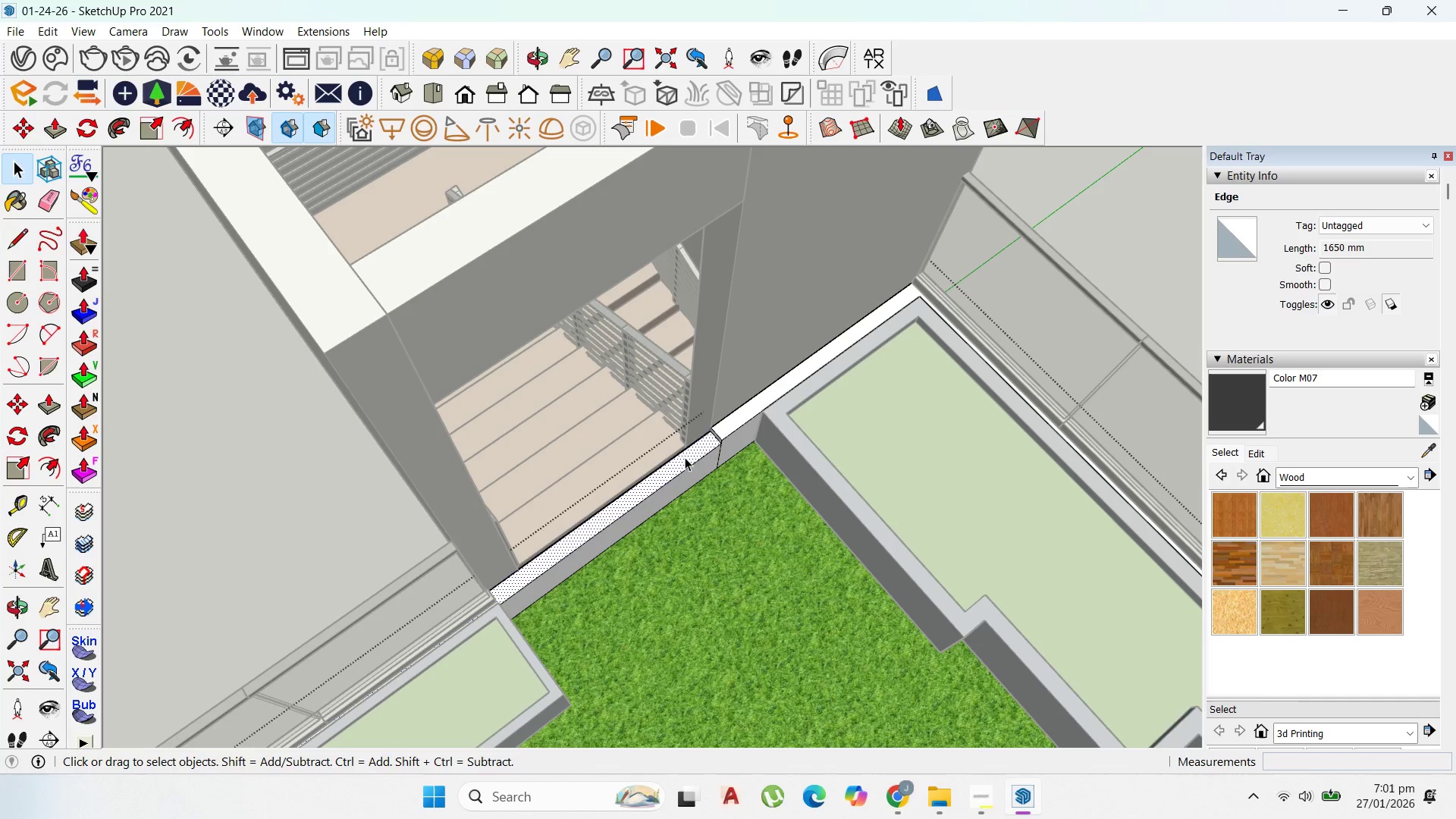 
triple_click([685, 457])
 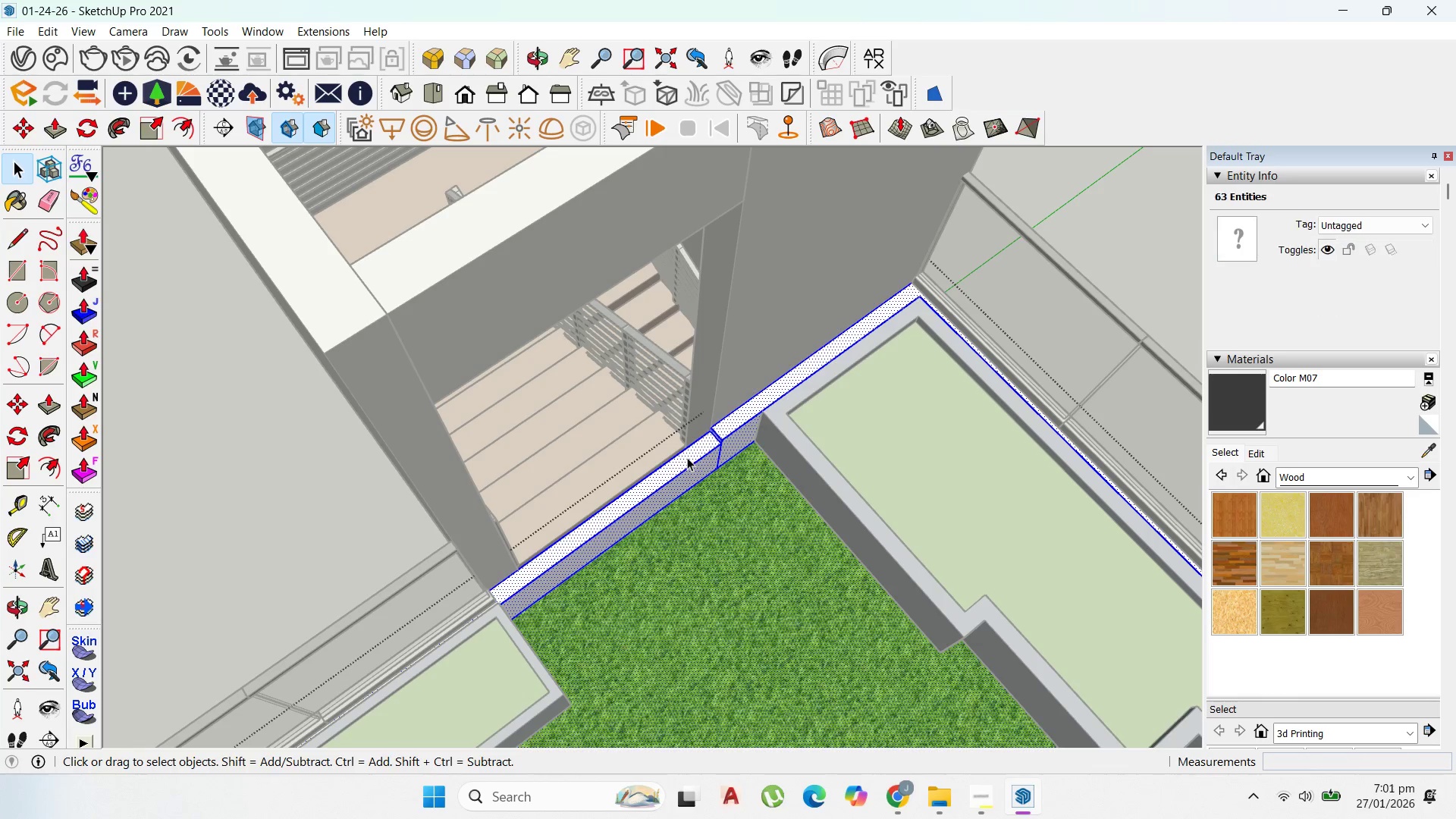 
left_click([687, 457])
 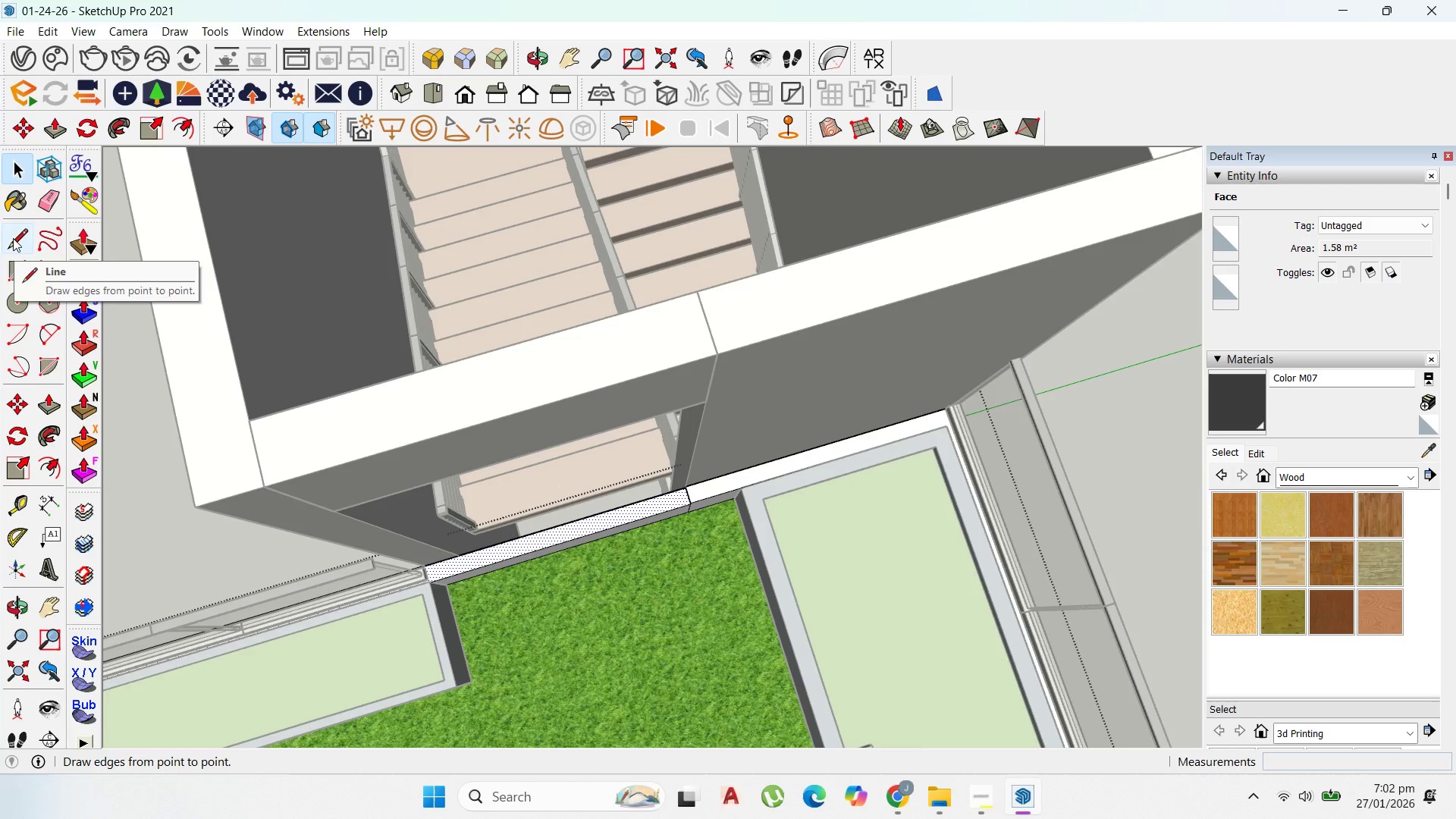 
scroll: coordinate [444, 575], scroll_direction: up, amount: 8.0
 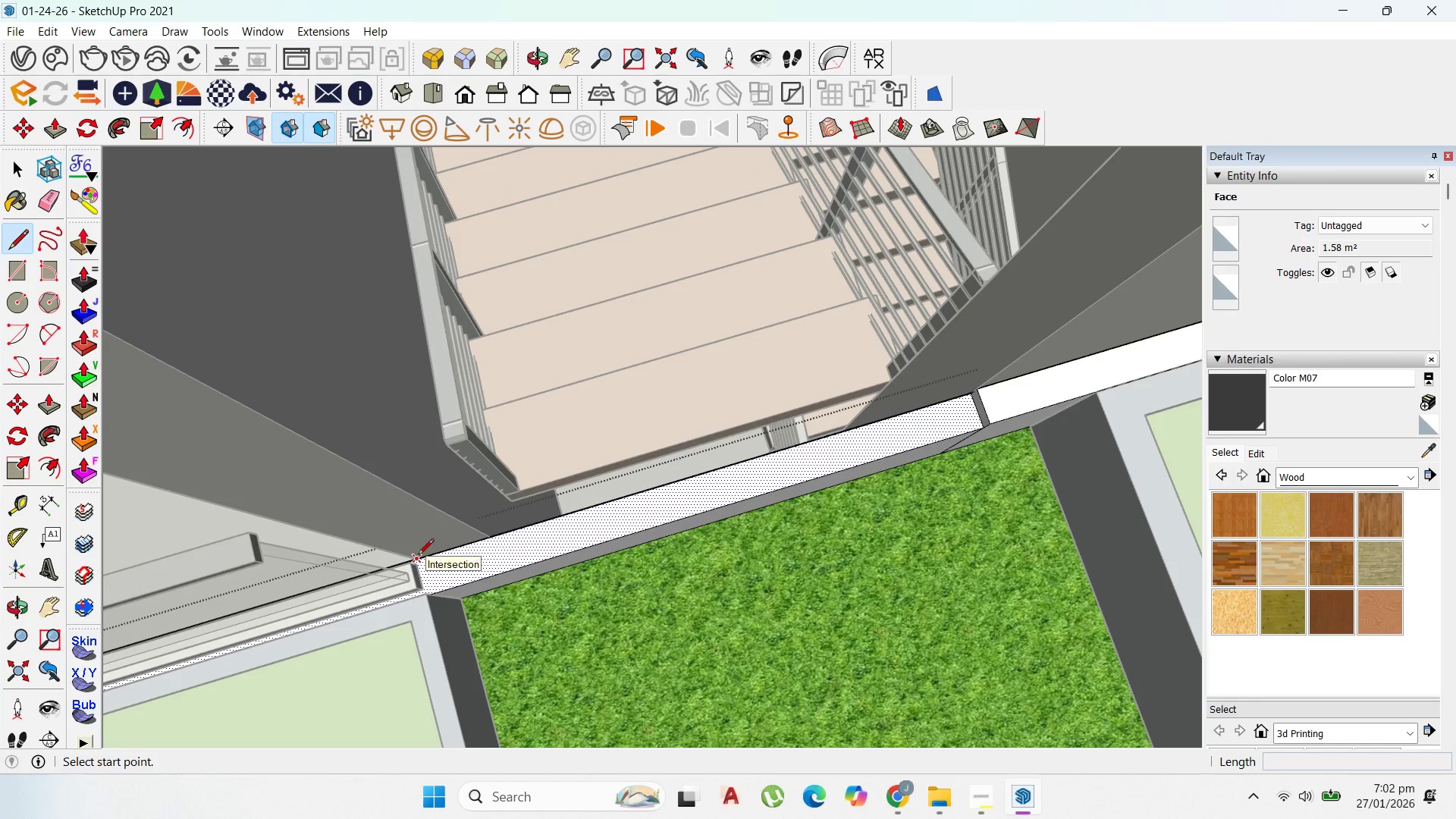 
left_click_drag(start_coordinate=[418, 556], to_coordinate=[417, 560])
 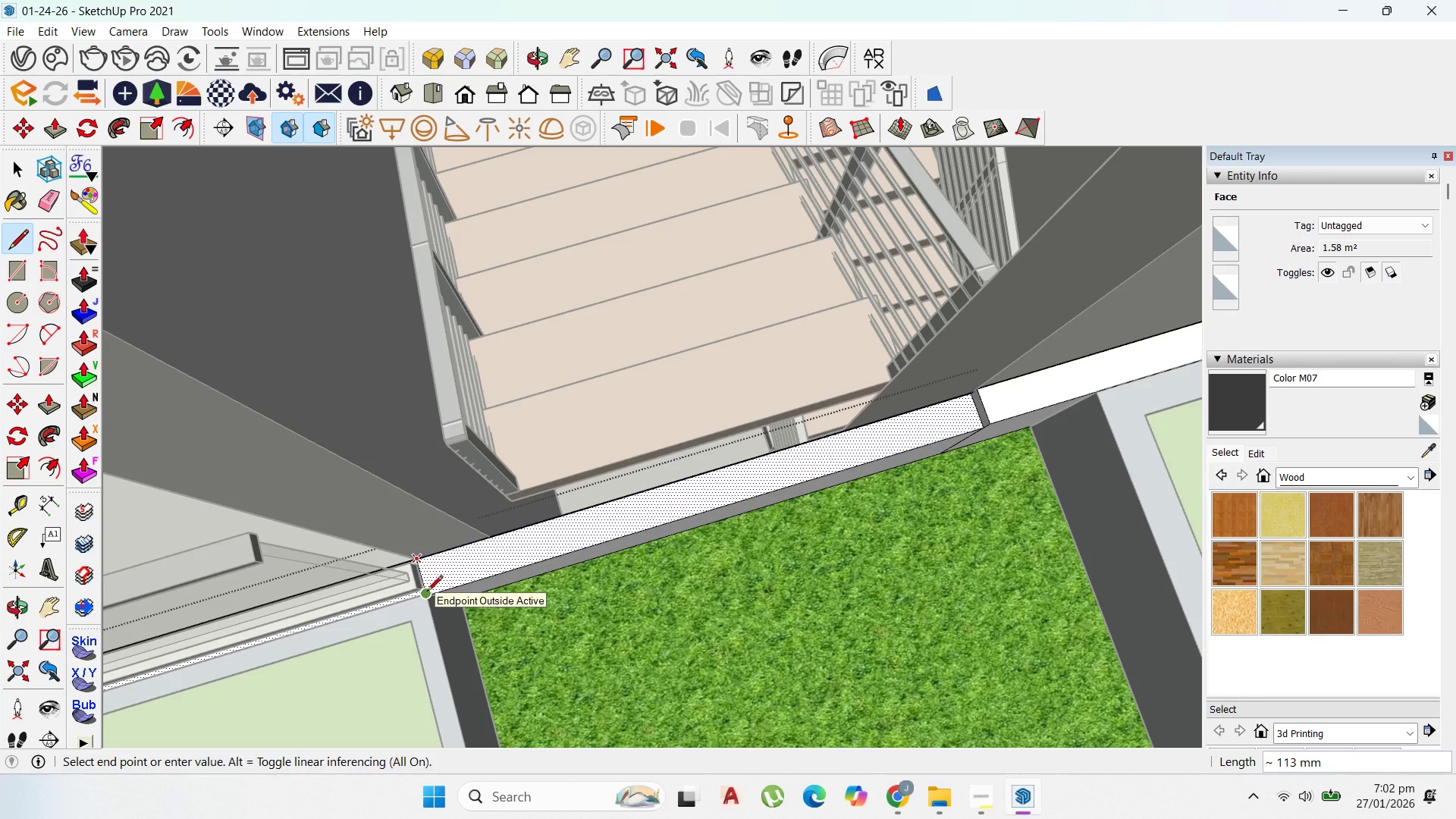 
scroll: coordinate [428, 601], scroll_direction: up, amount: 5.0
 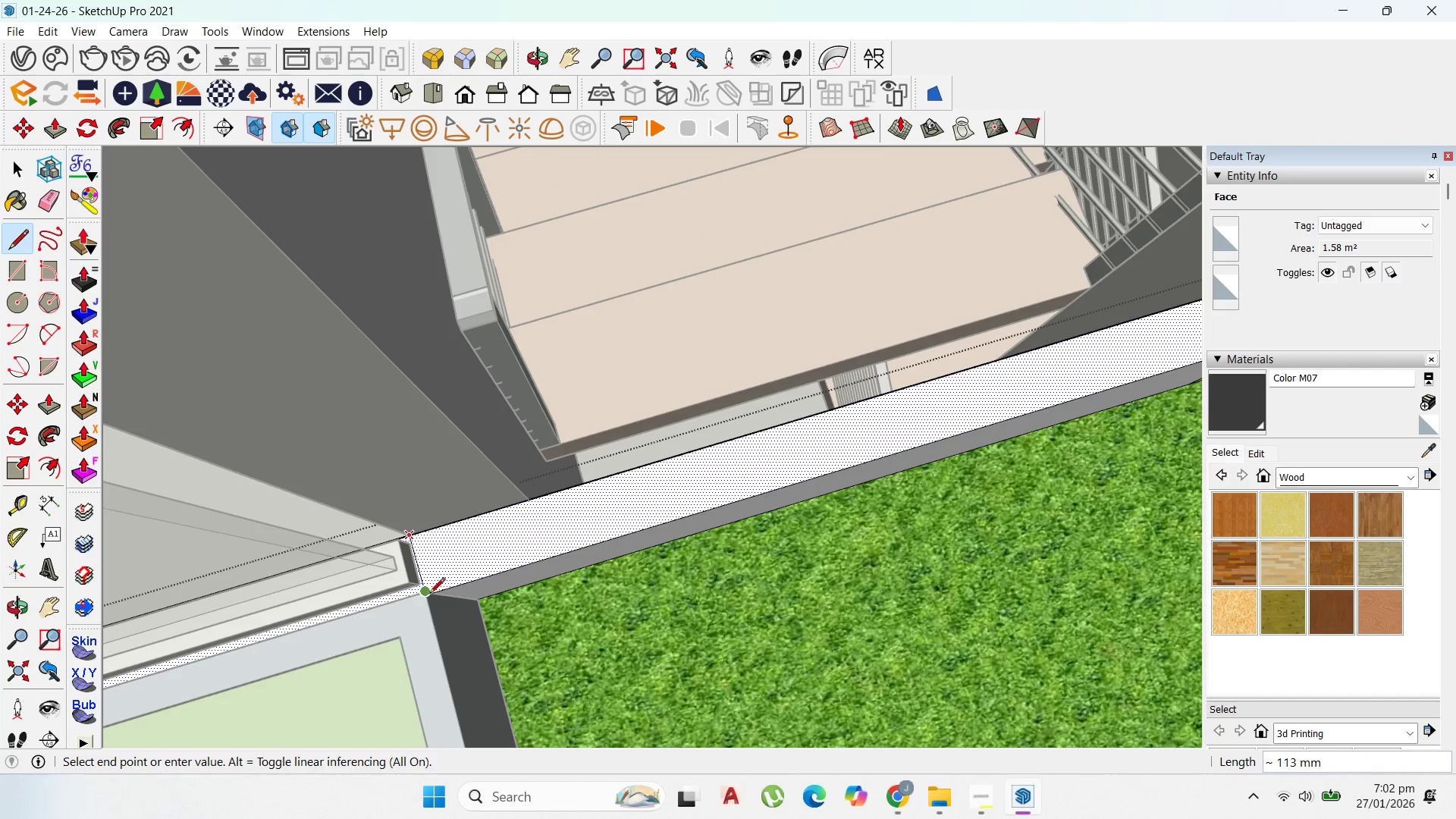 
left_click([429, 594])
 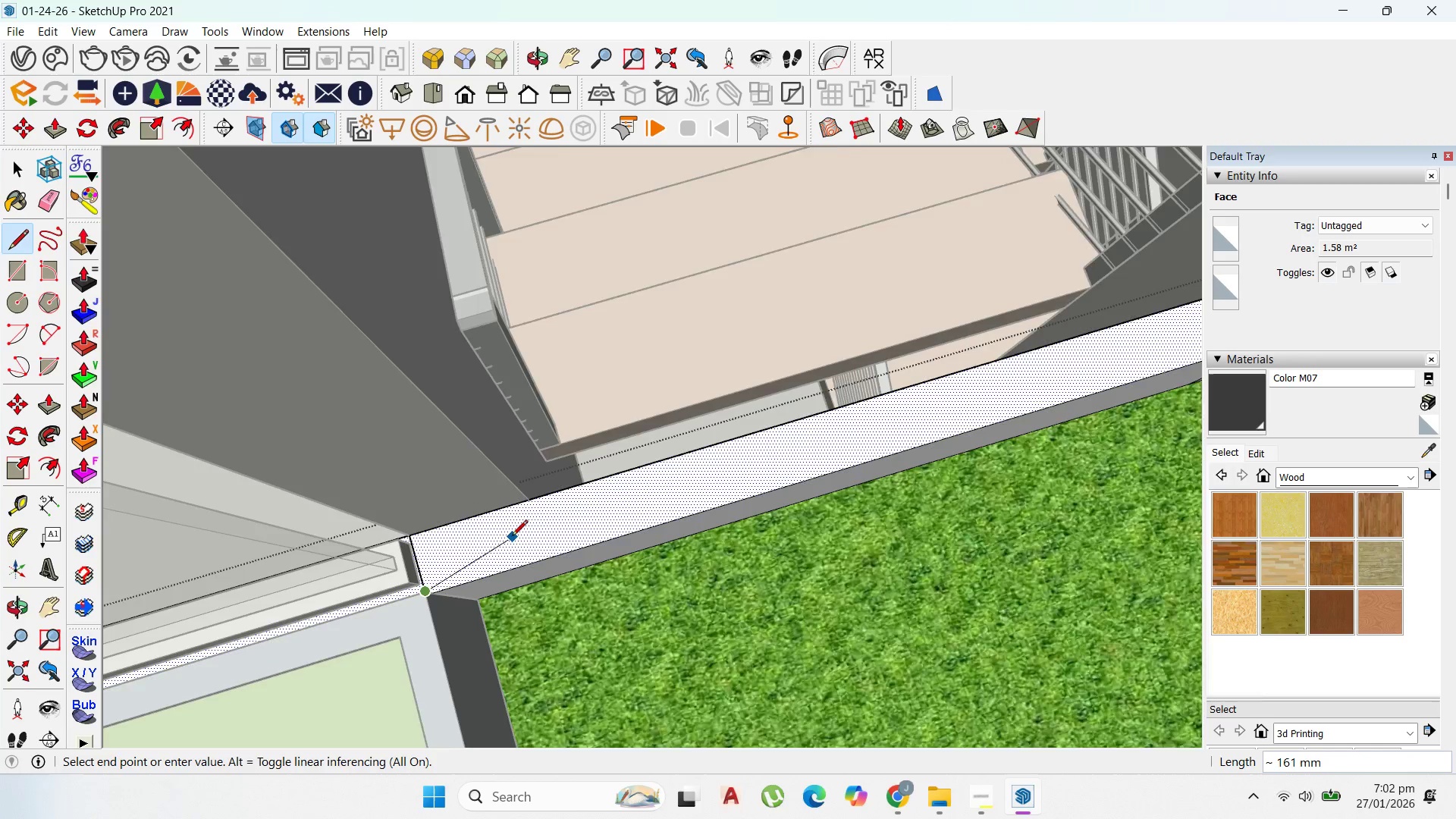 
key(Escape)
 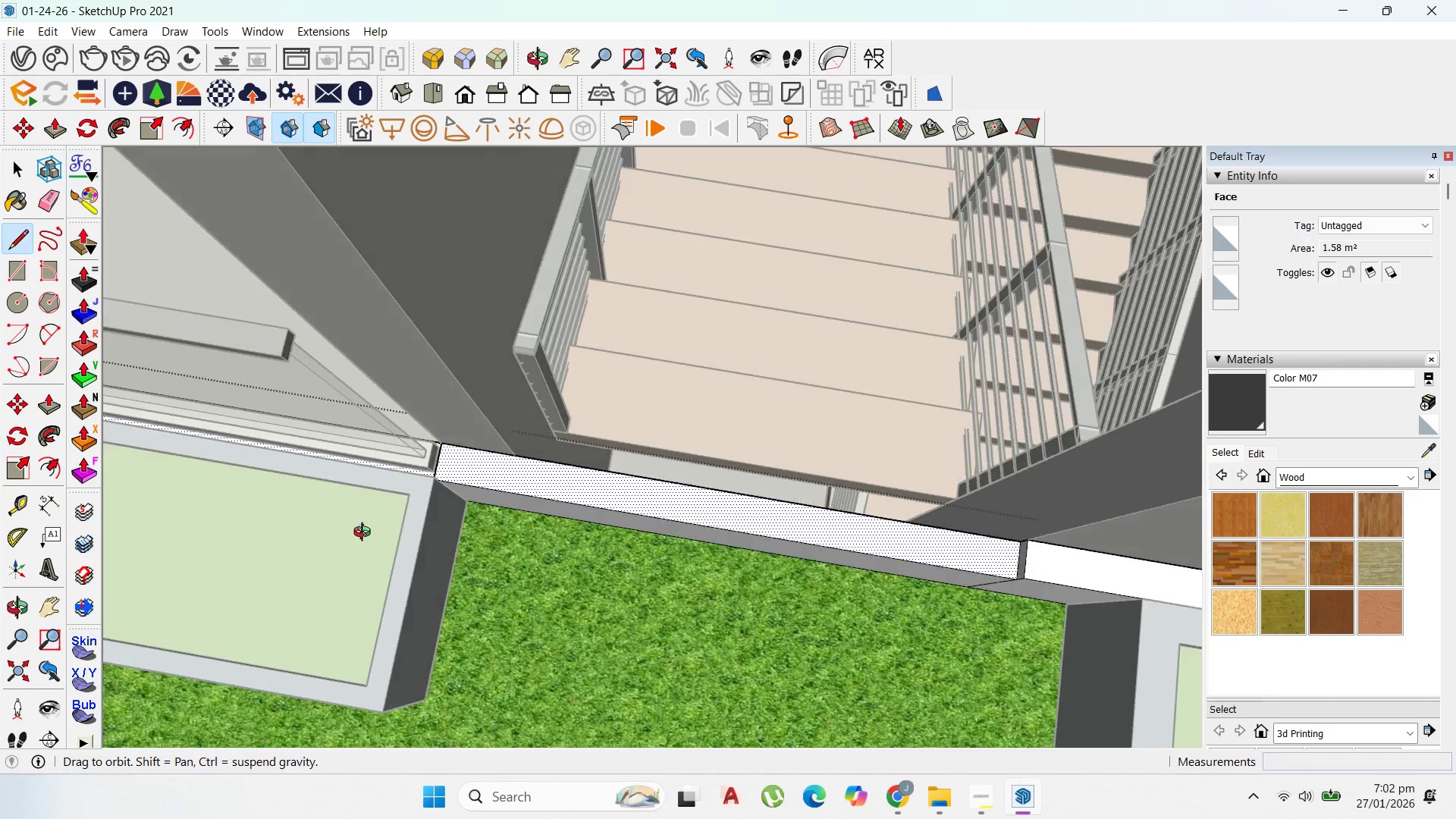 
scroll: coordinate [609, 549], scroll_direction: down, amount: 5.0
 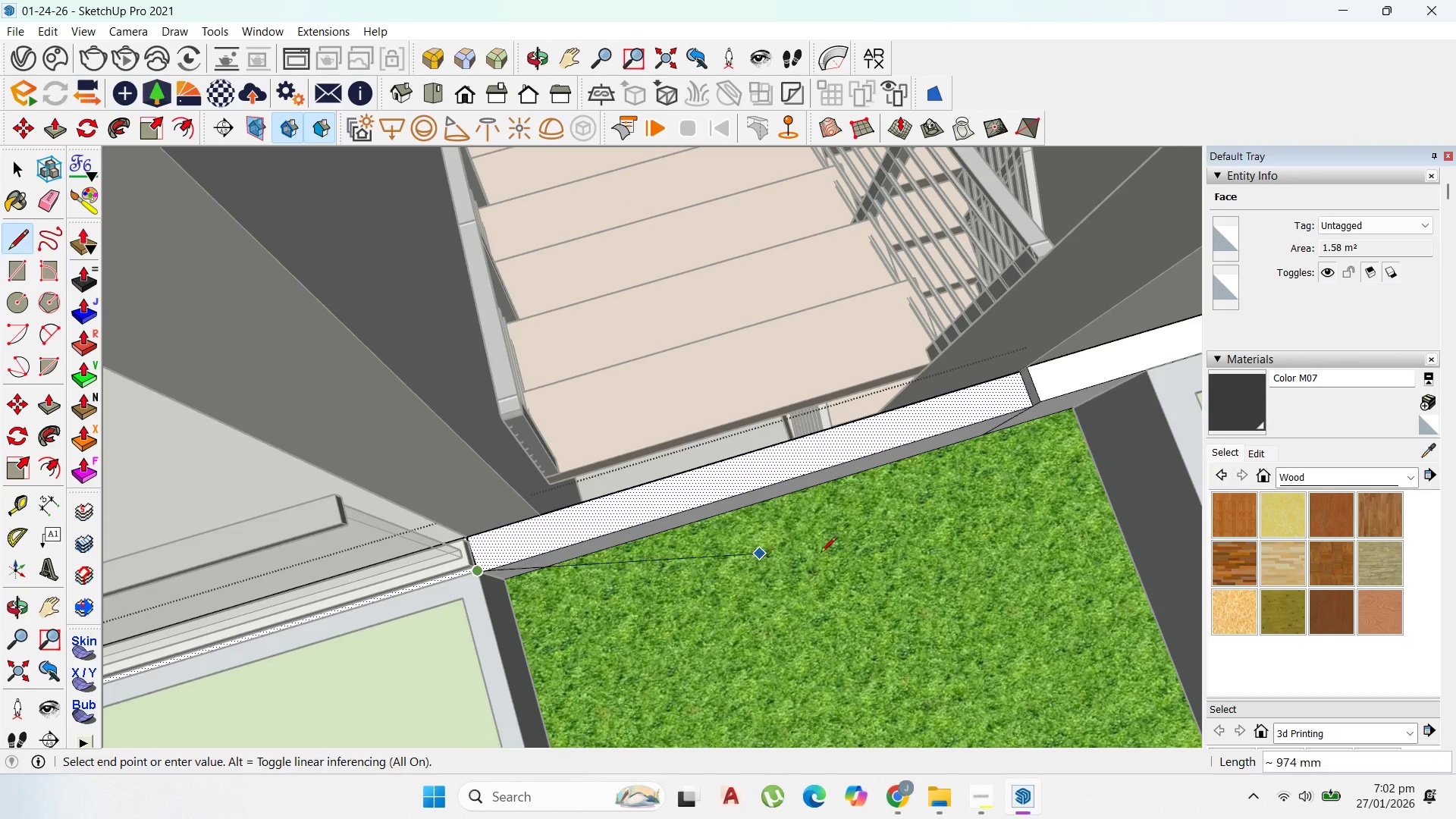 
key(Control+Z)
 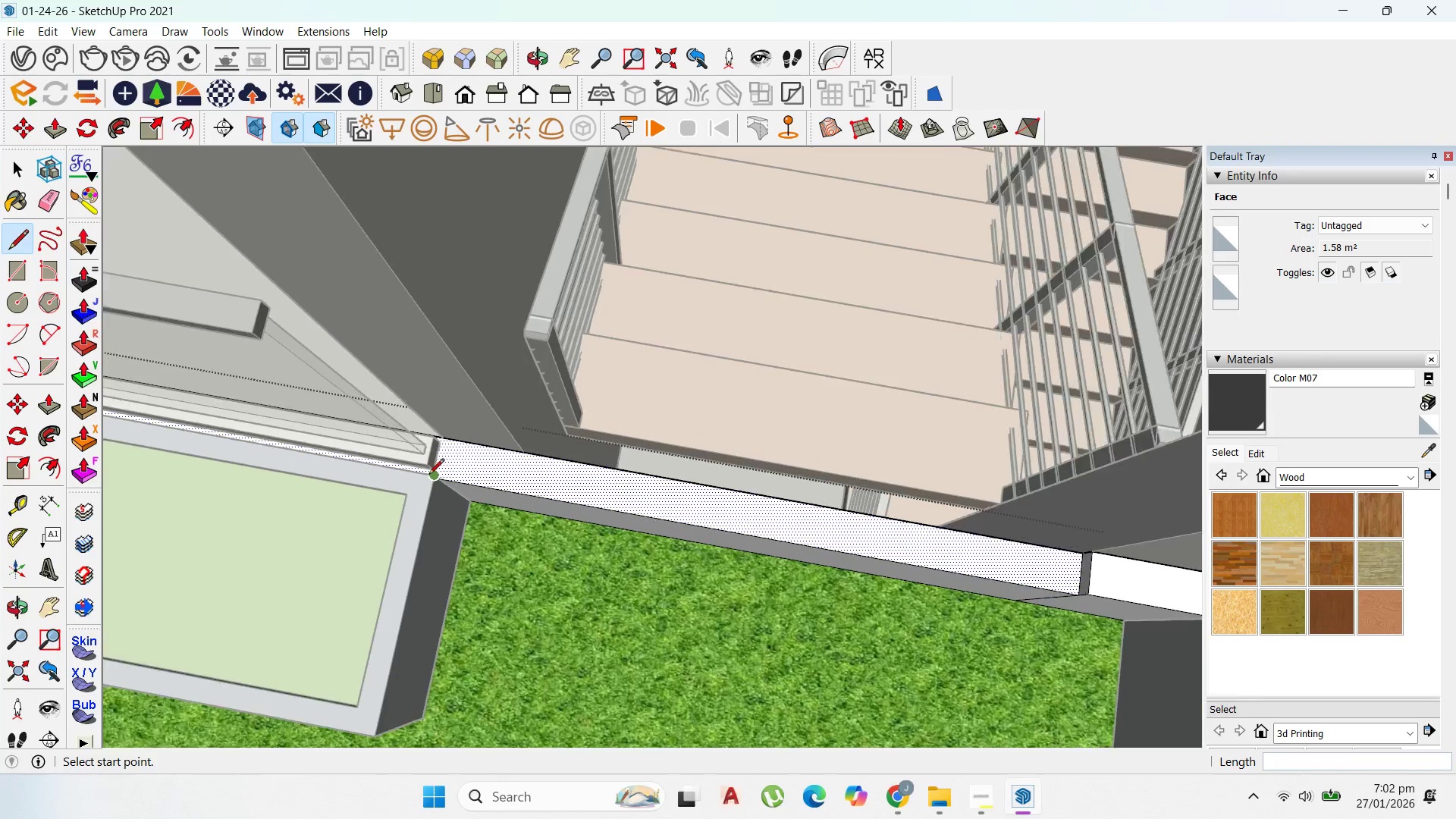 
scroll: coordinate [464, 411], scroll_direction: up, amount: 16.0
 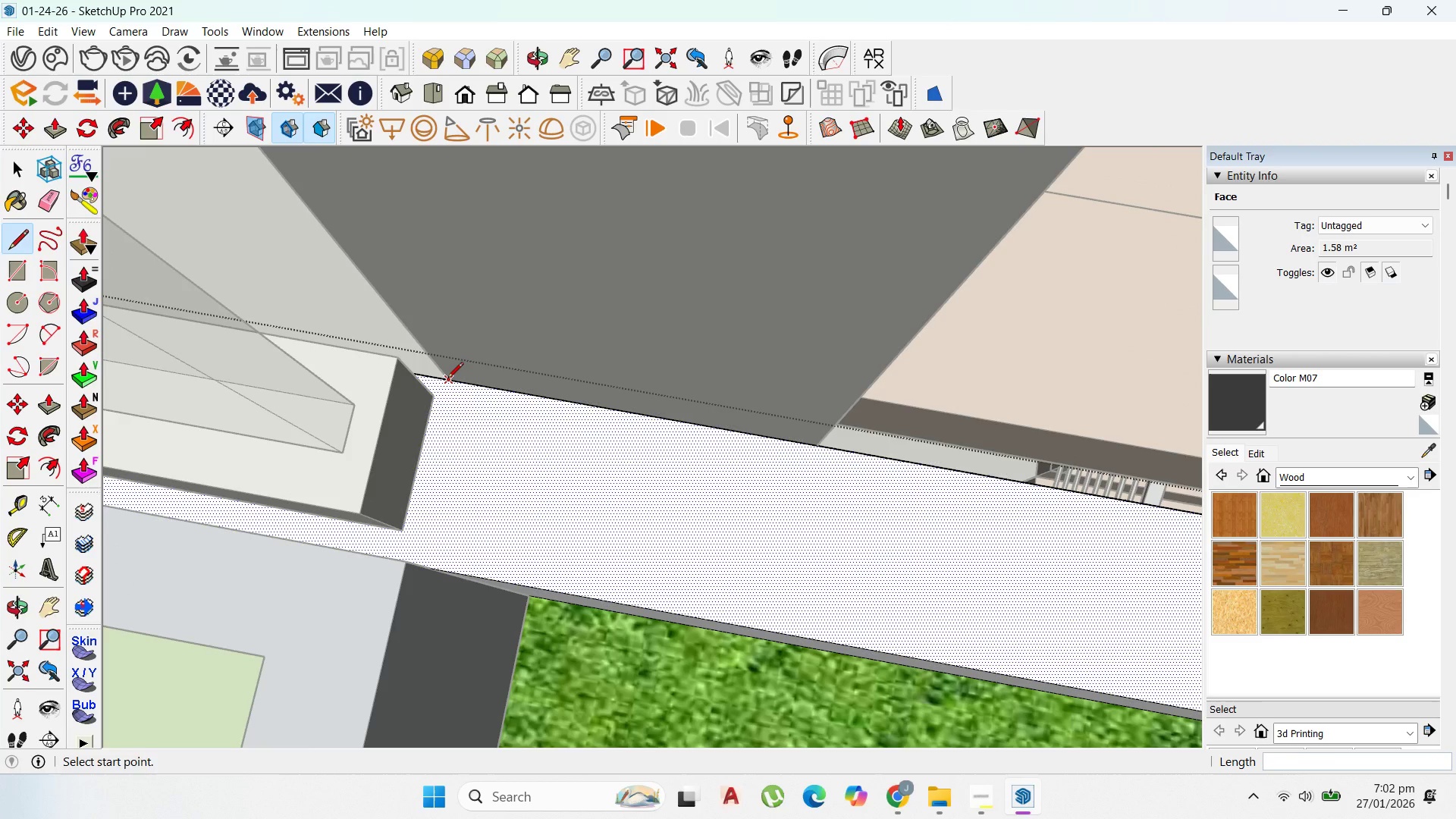 
left_click([447, 379])
 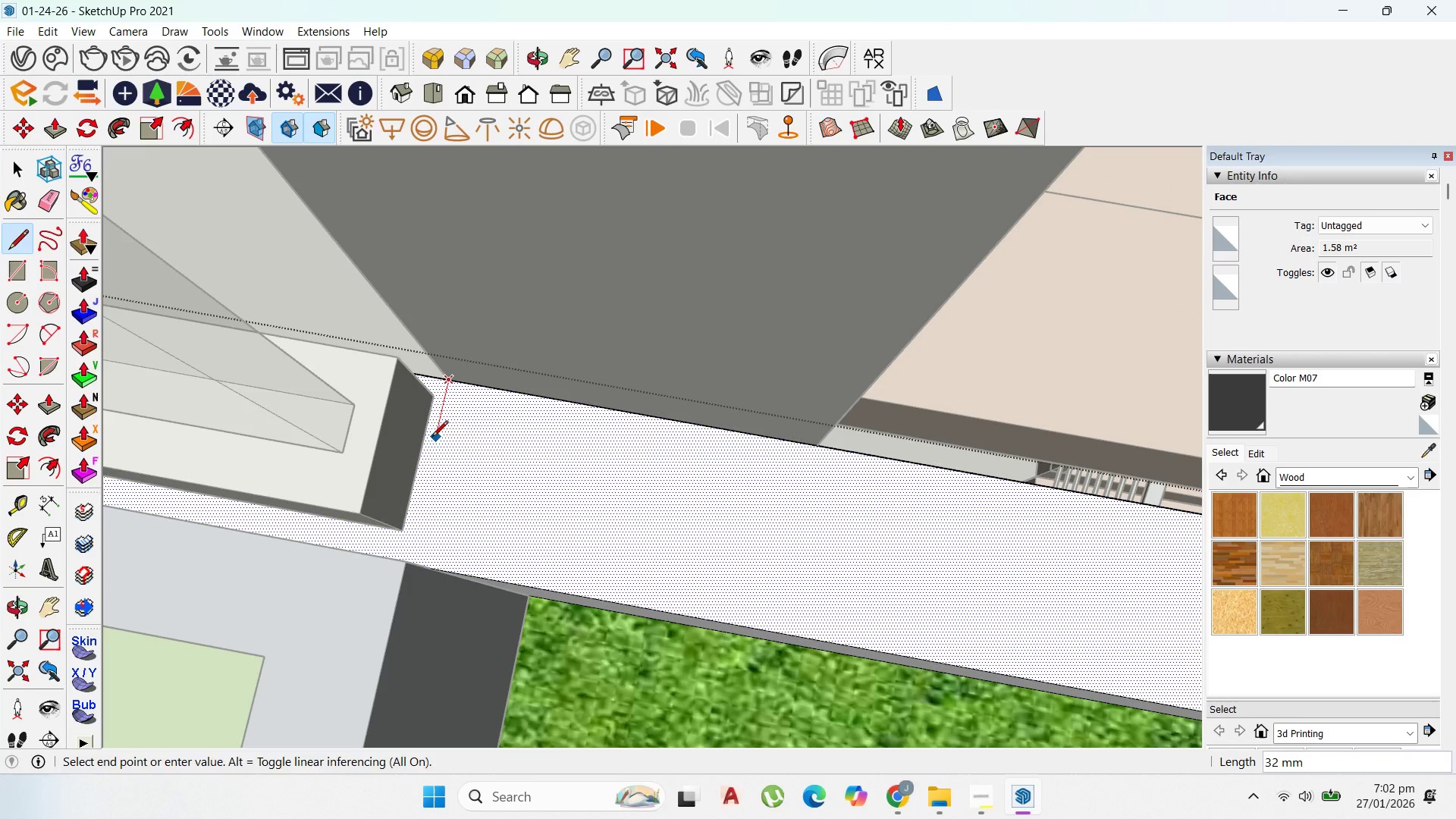 
hold_key(key=ShiftLeft, duration=1.53)
left_click([444, 568])
 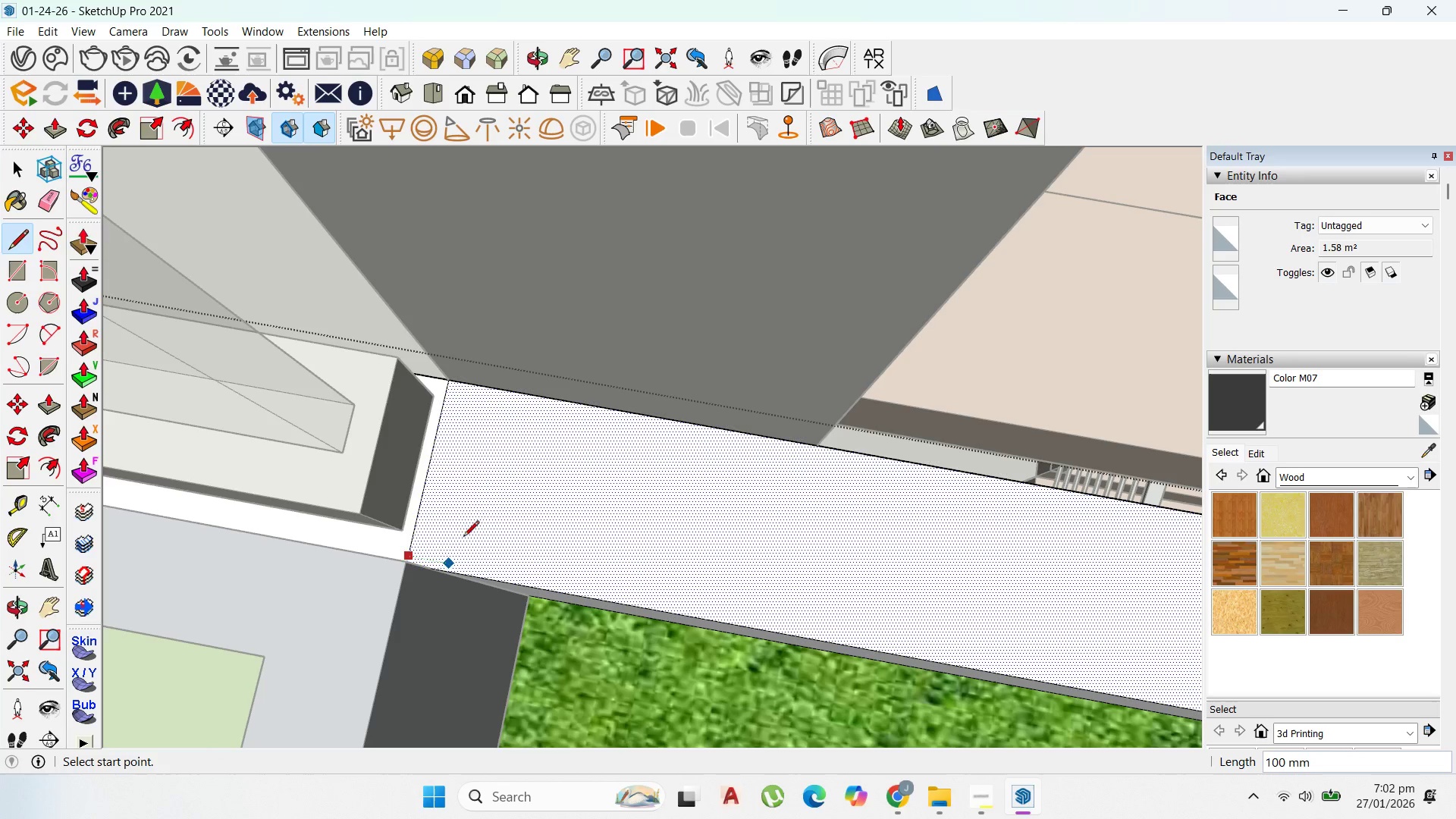 
key(Shift+ShiftLeft)
 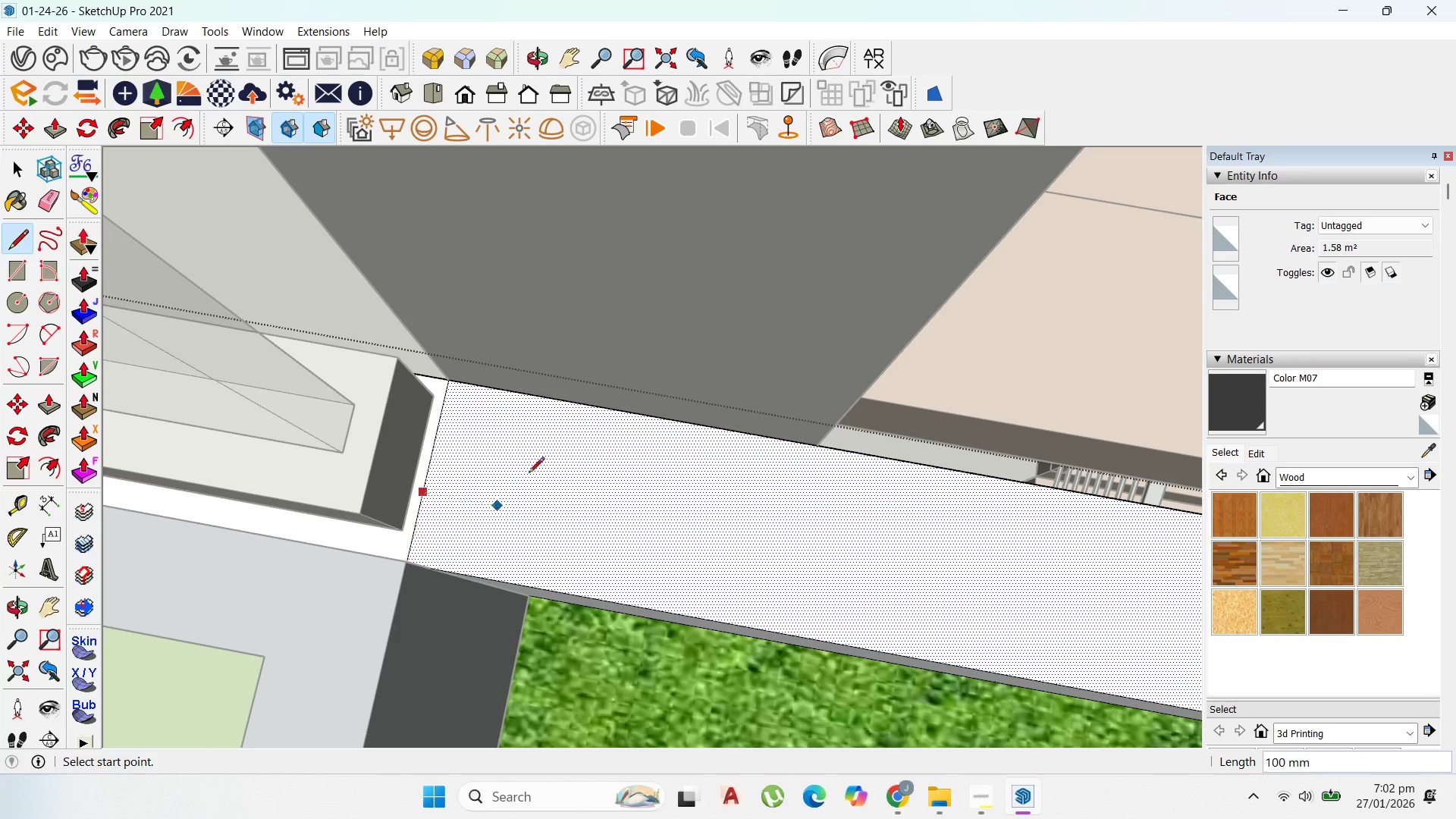 
key(Shift+ShiftLeft)
 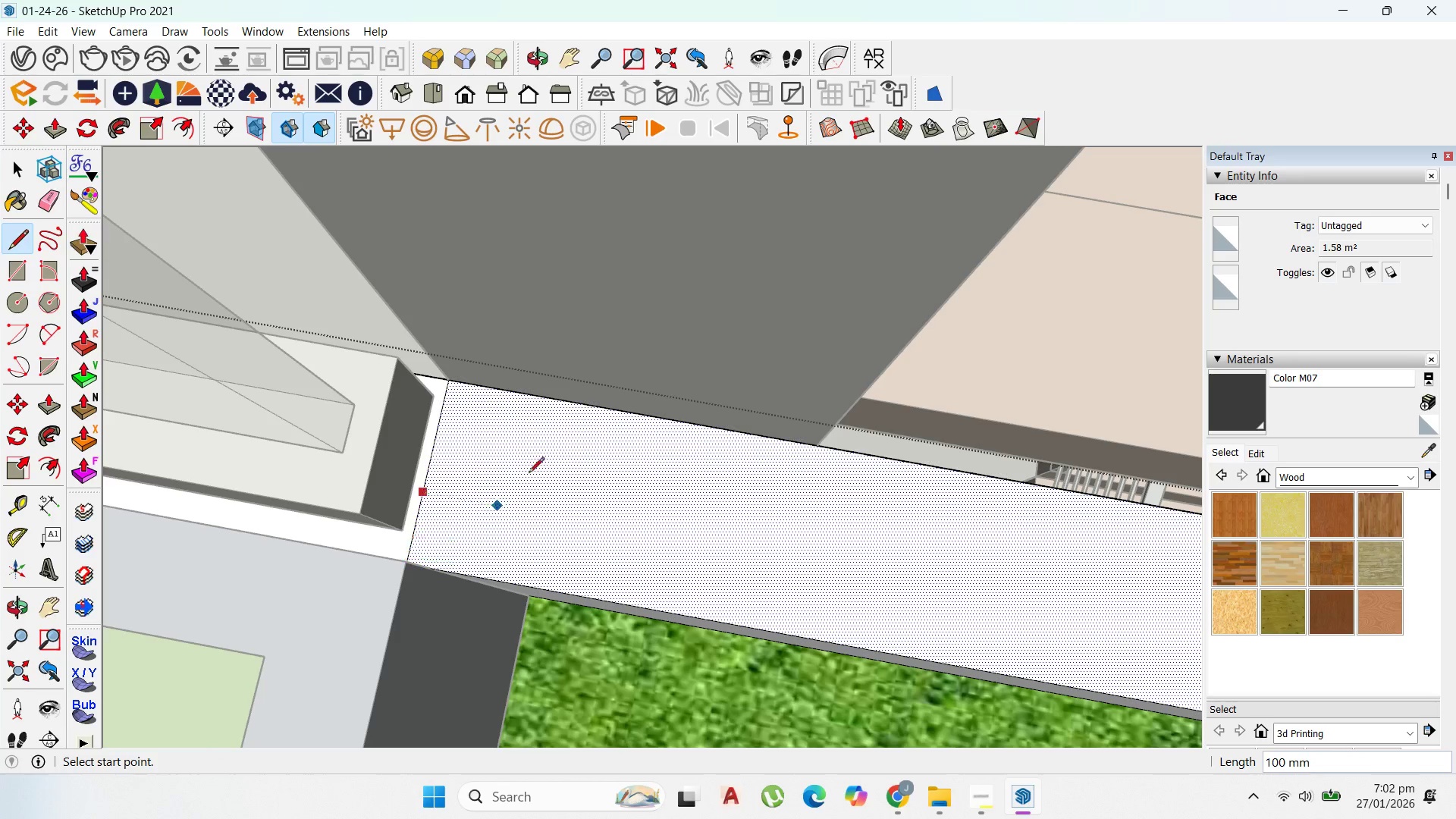 
key(Shift+ShiftLeft)
 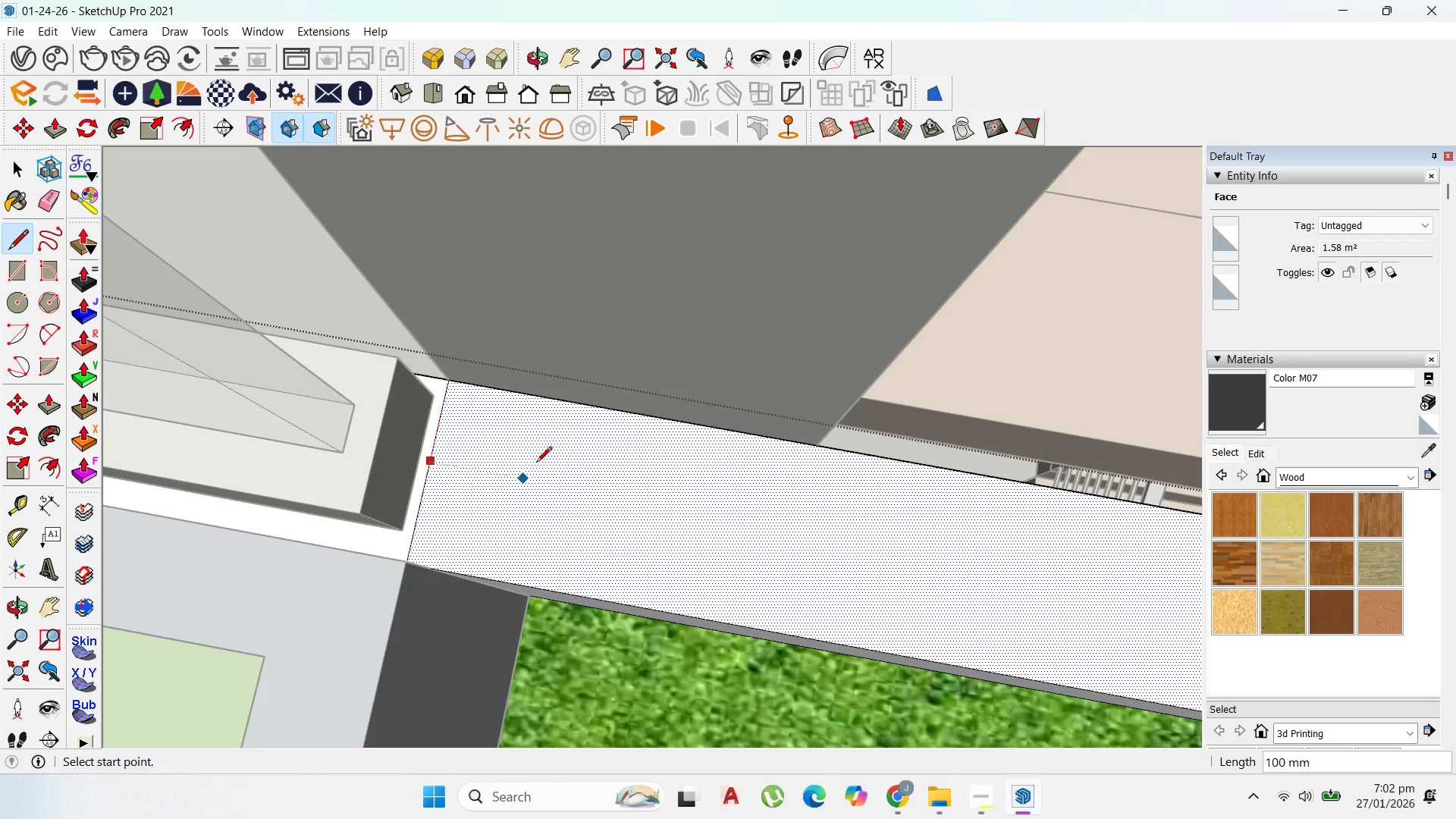 
key(Shift+ShiftLeft)
 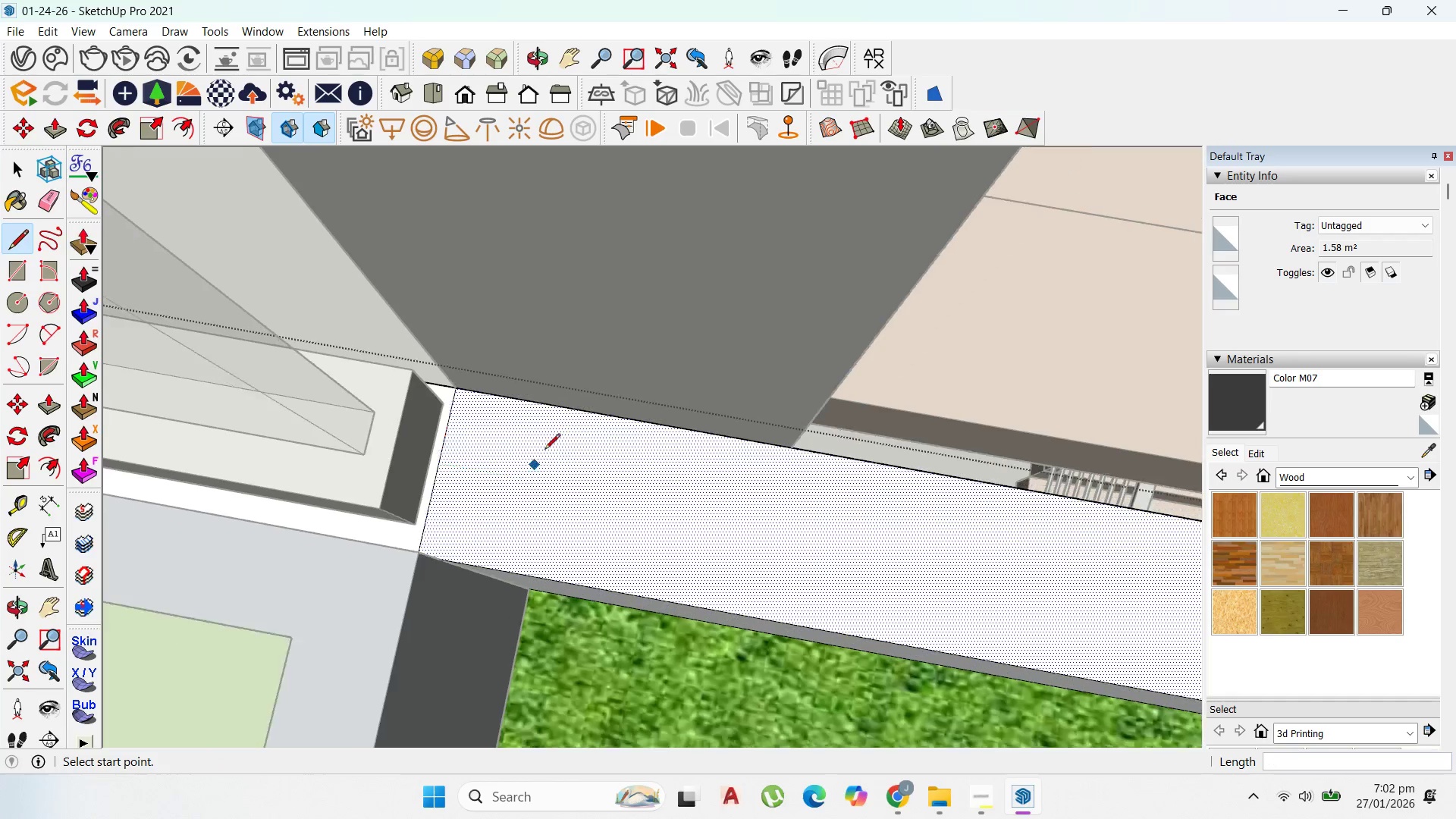 
scroll: coordinate [545, 449], scroll_direction: down, amount: 8.0
 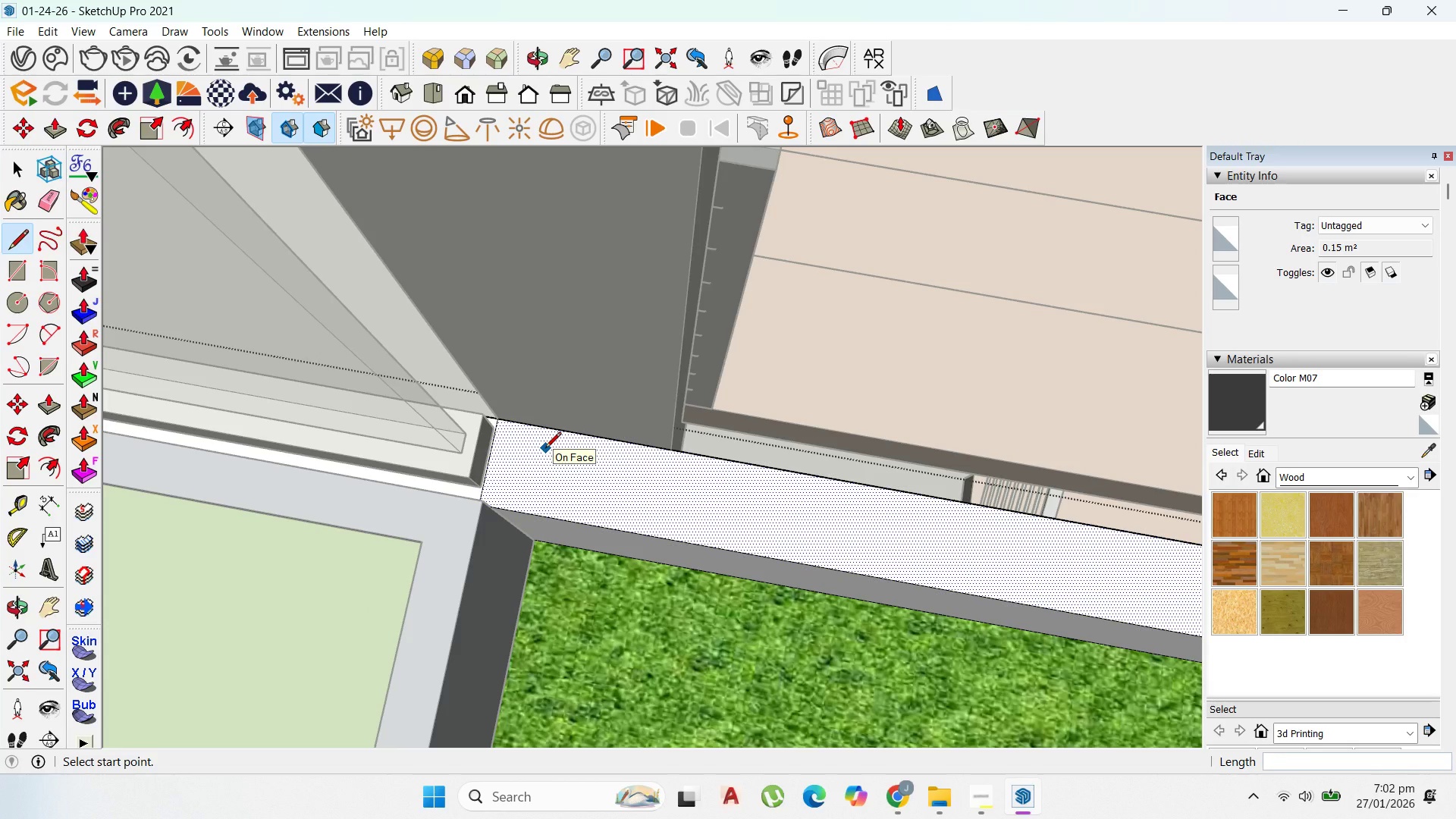 
key(P)
 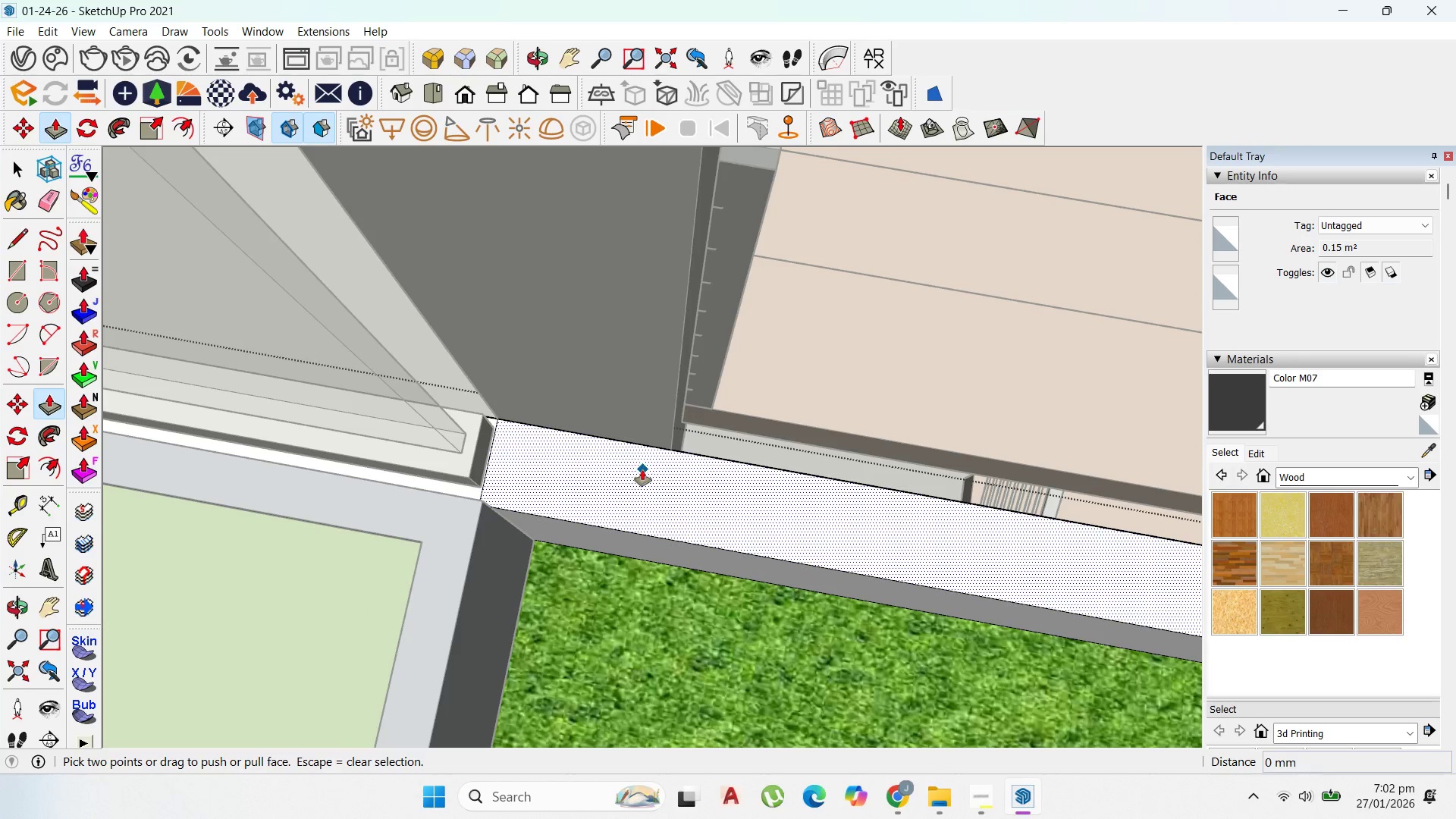 
left_click([643, 472])
 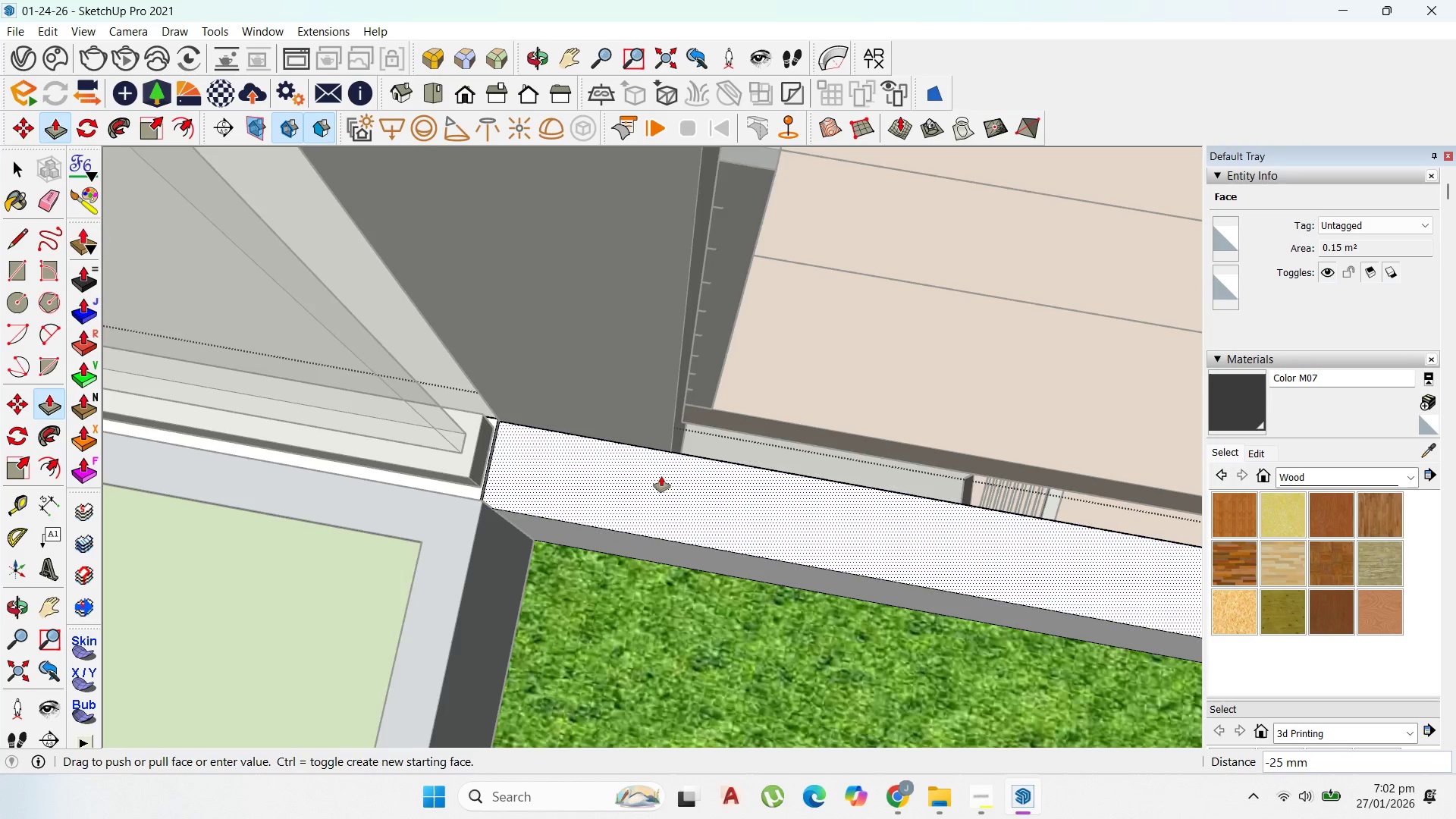 
scroll: coordinate [664, 485], scroll_direction: down, amount: 3.0
 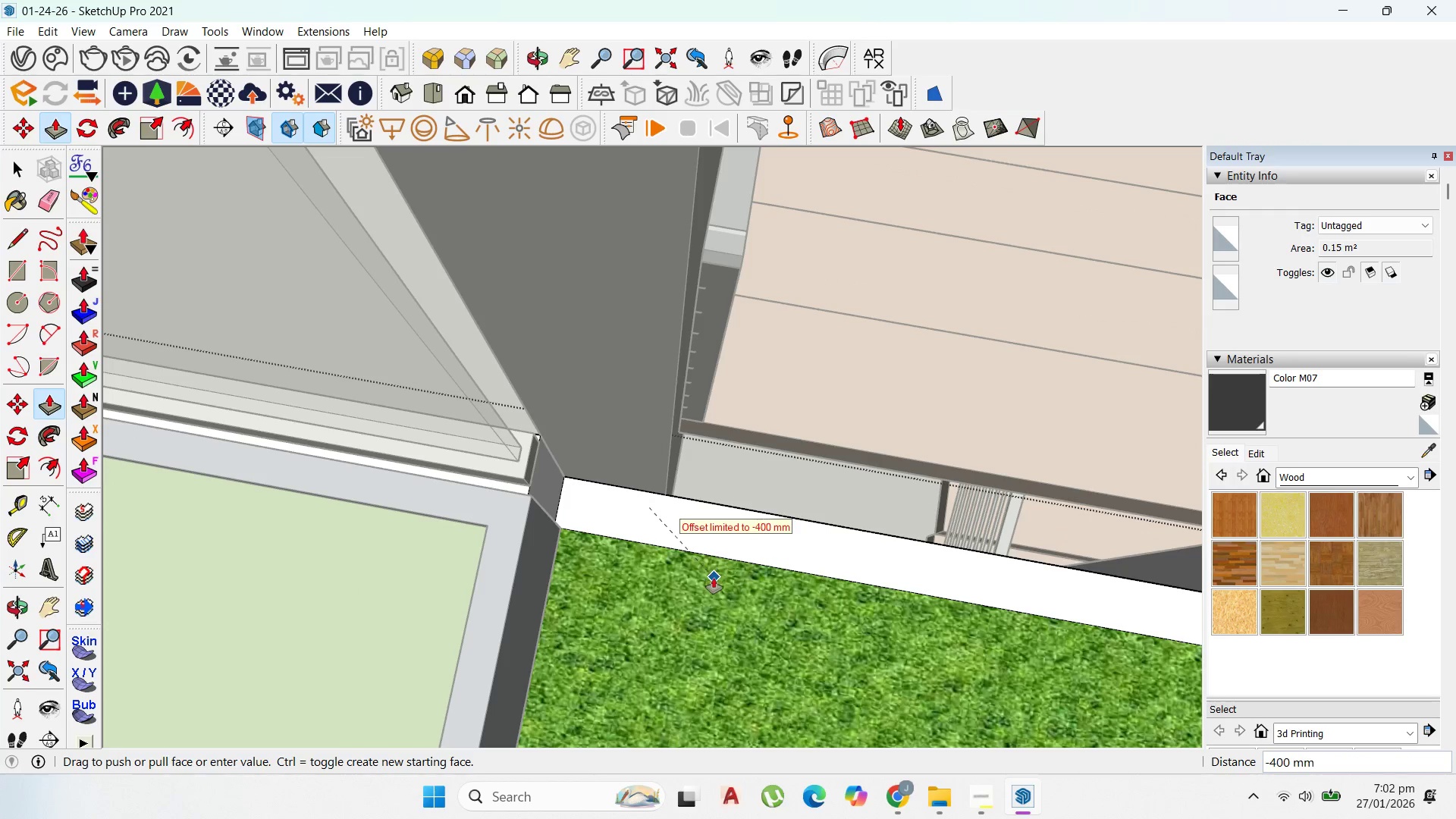 
left_click([714, 578])
 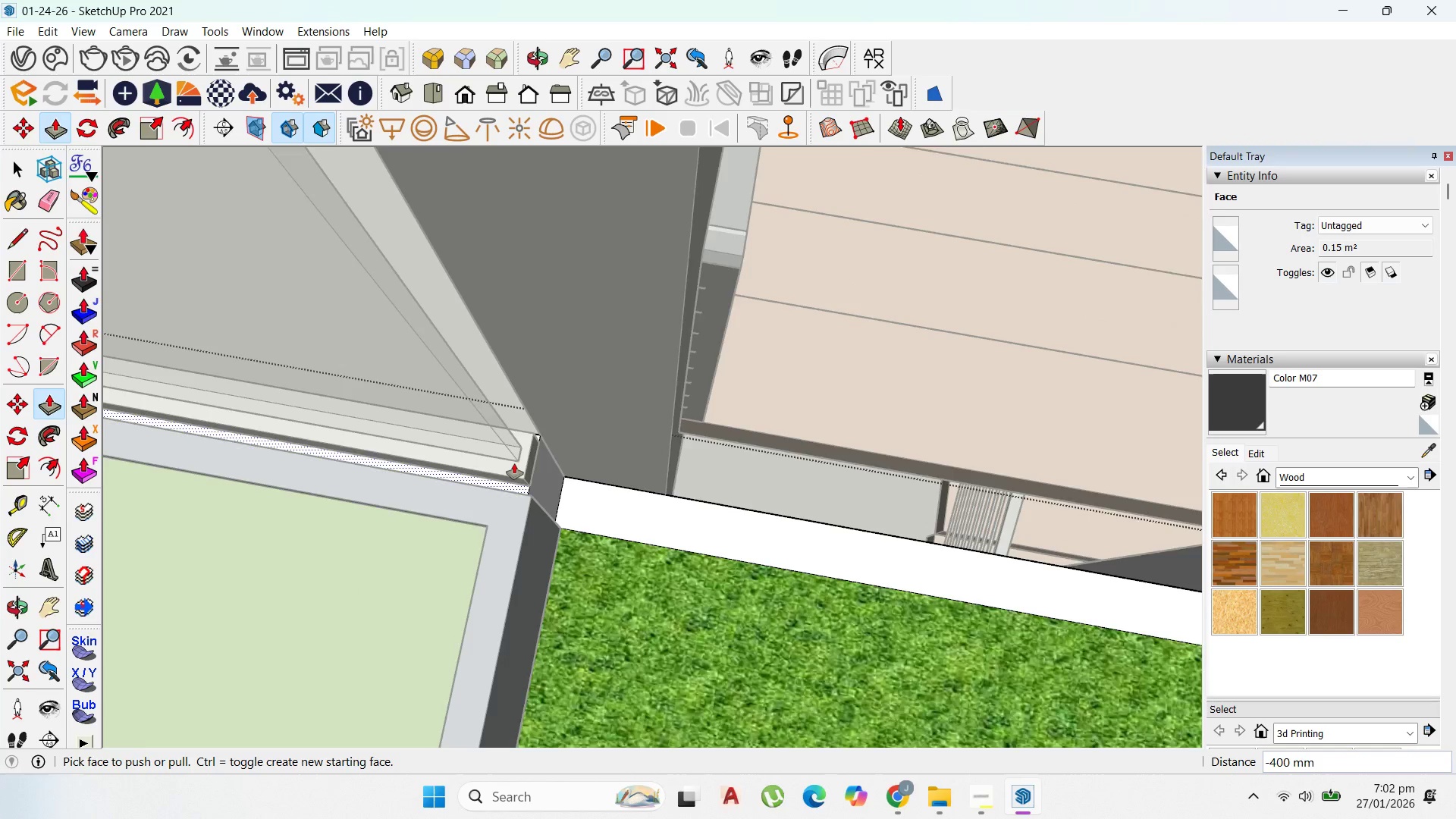 
scroll: coordinate [946, 540], scroll_direction: down, amount: 10.0
 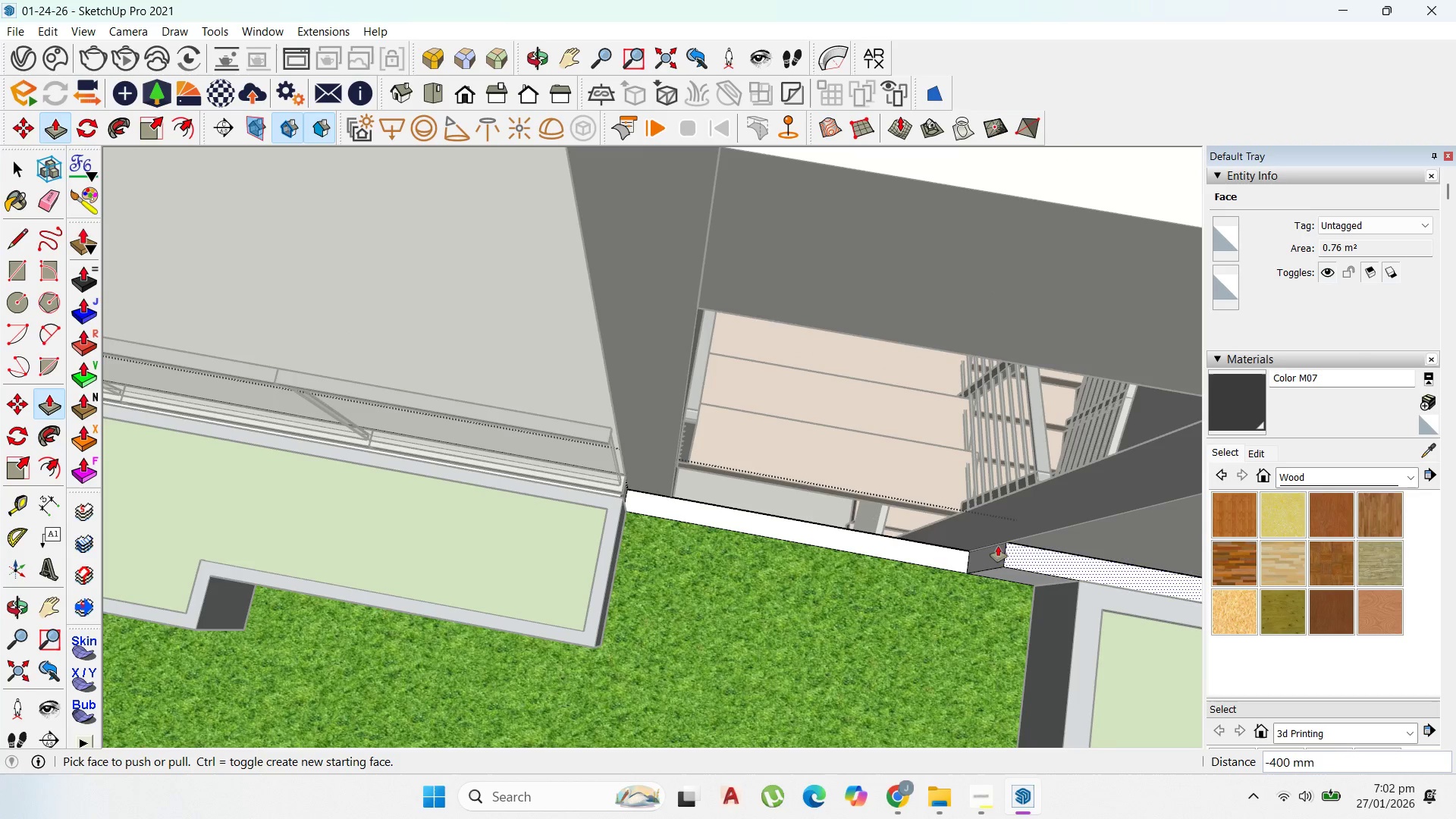 
scroll: coordinate [834, 496], scroll_direction: none, amount: 0.0
 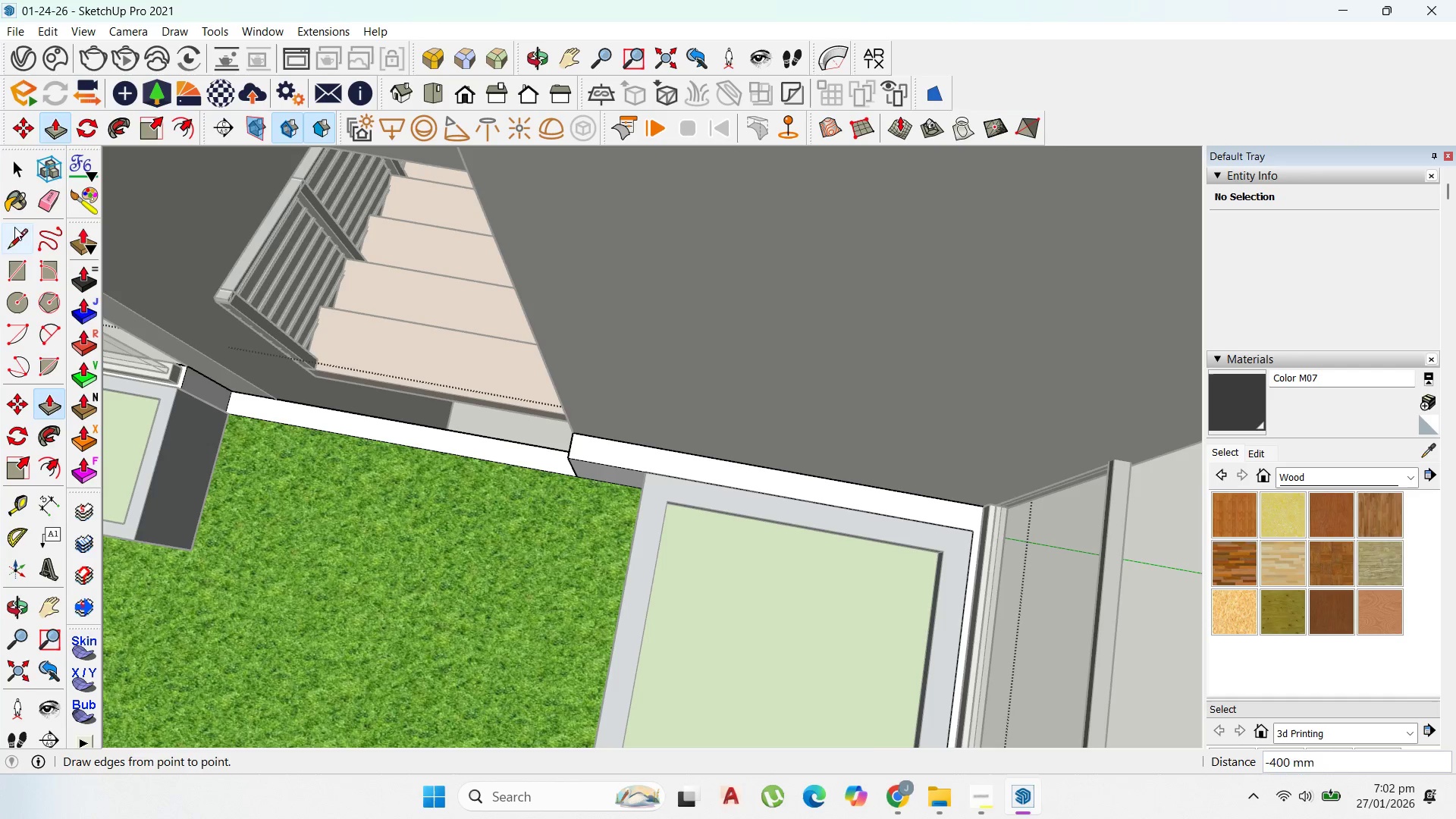 
scroll: coordinate [888, 506], scroll_direction: up, amount: 14.0
 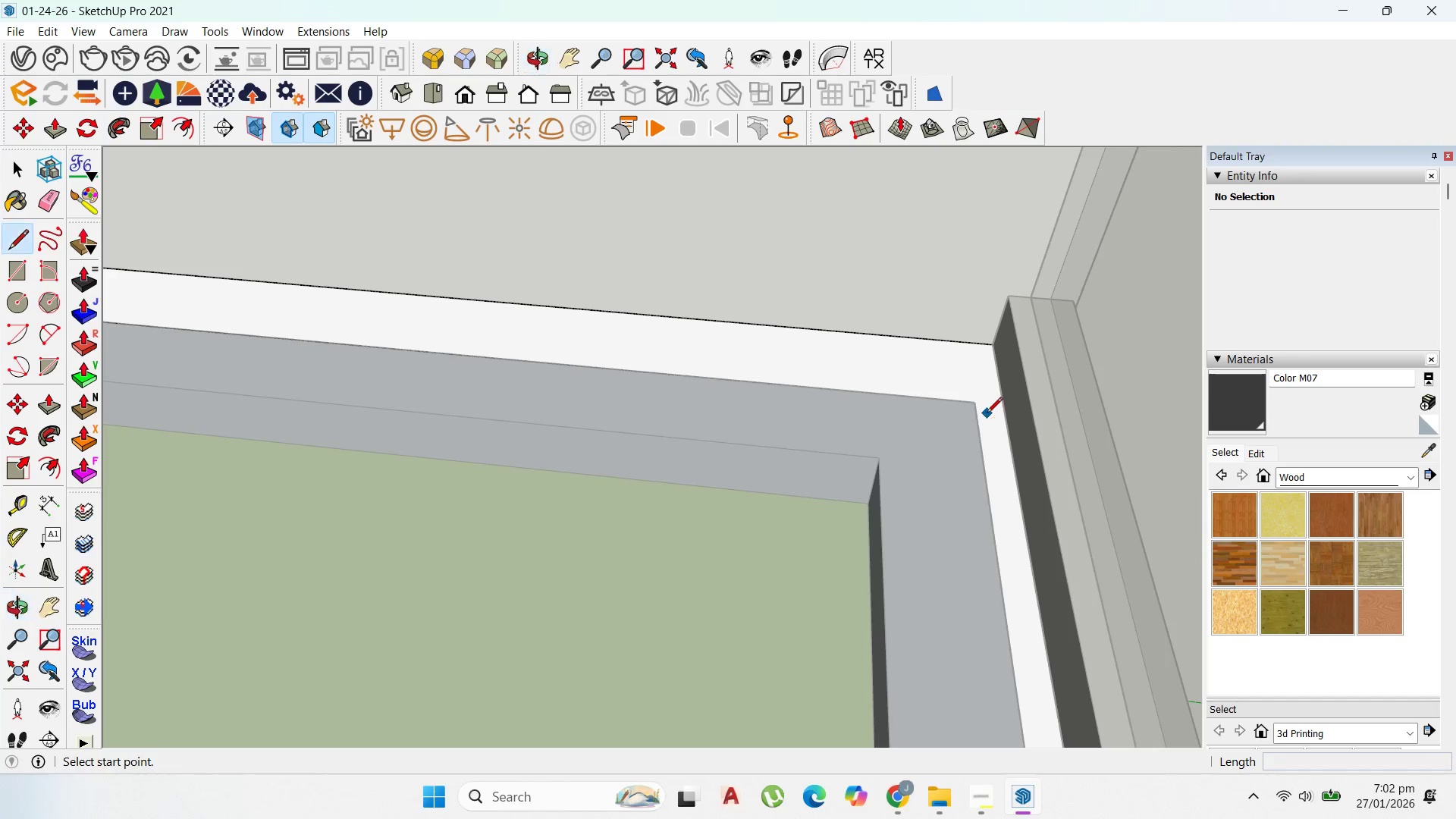 
left_click_drag(start_coordinate=[979, 406], to_coordinate=[979, 397])
 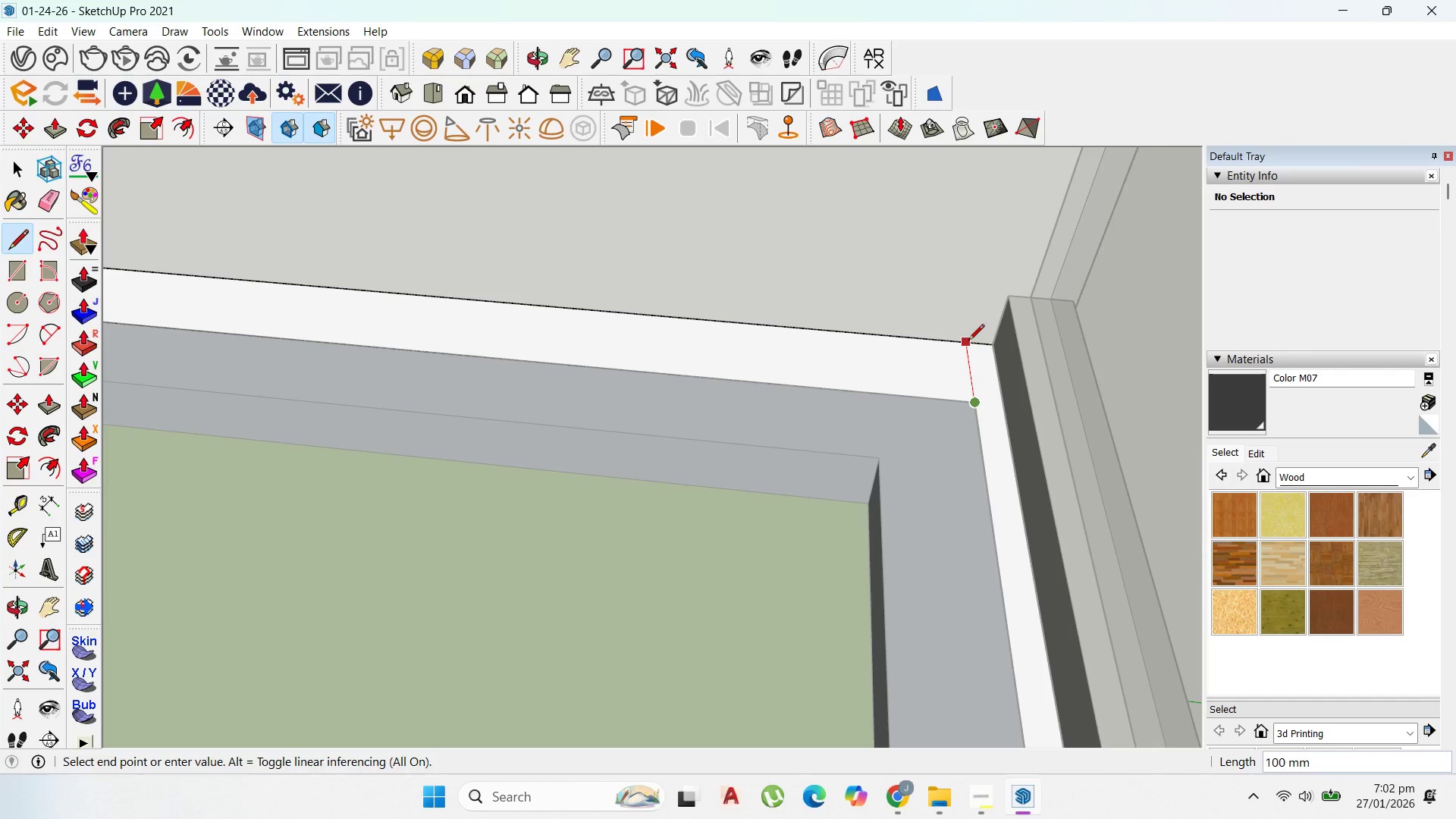 
left_click([968, 341])
 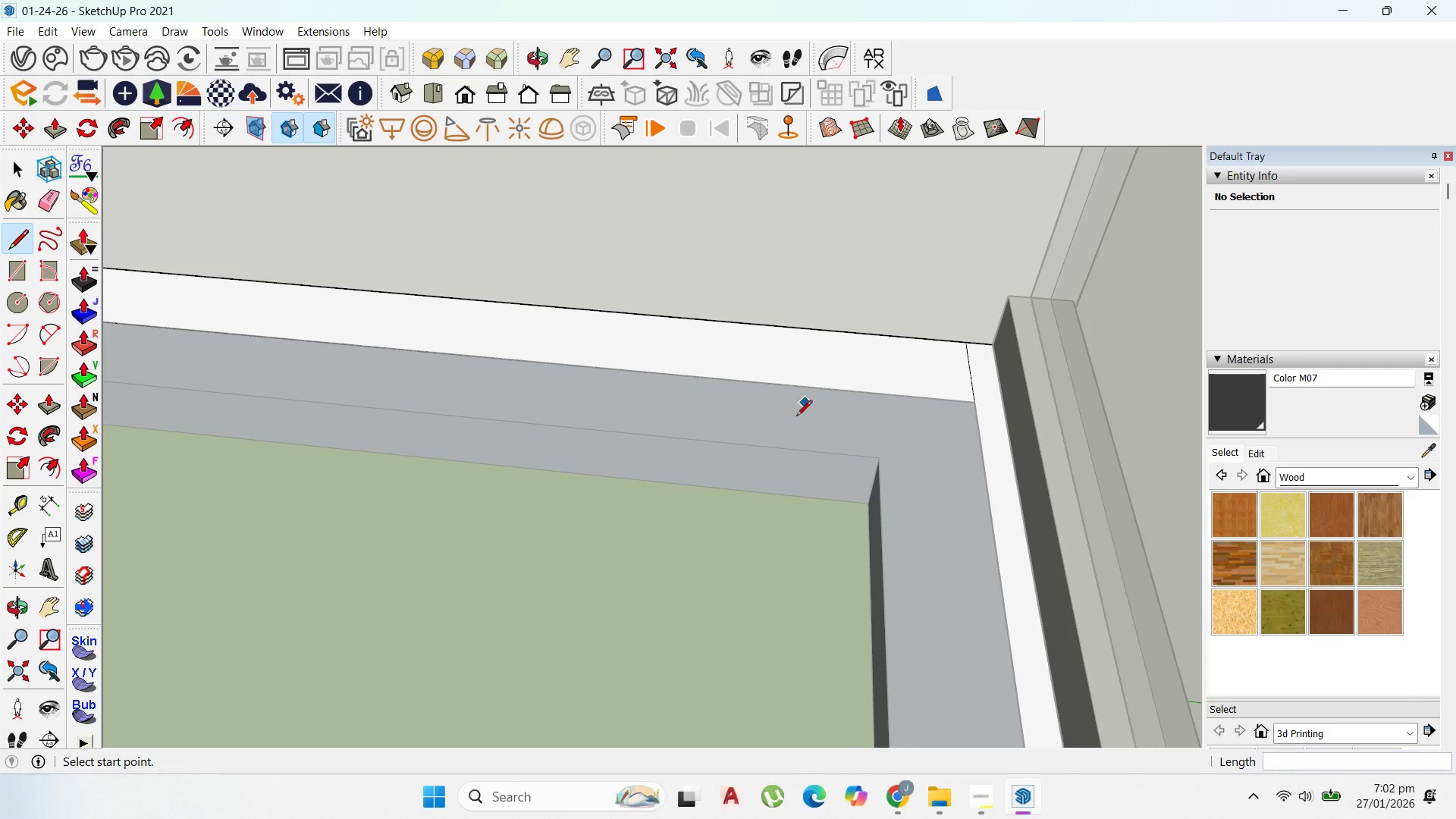 
scroll: coordinate [800, 404], scroll_direction: up, amount: 1.0
 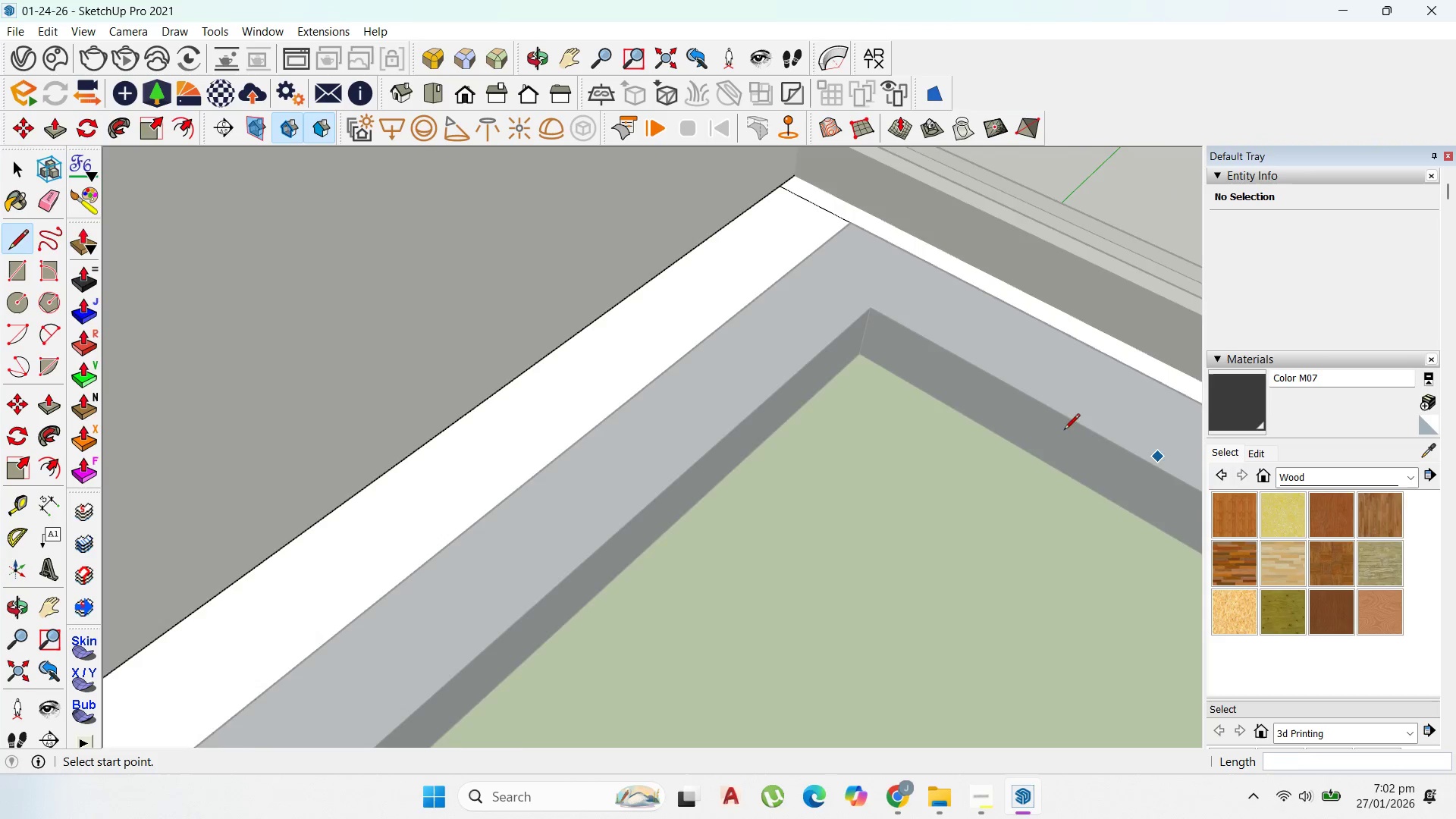 
scroll: coordinate [915, 261], scroll_direction: down, amount: 23.0
 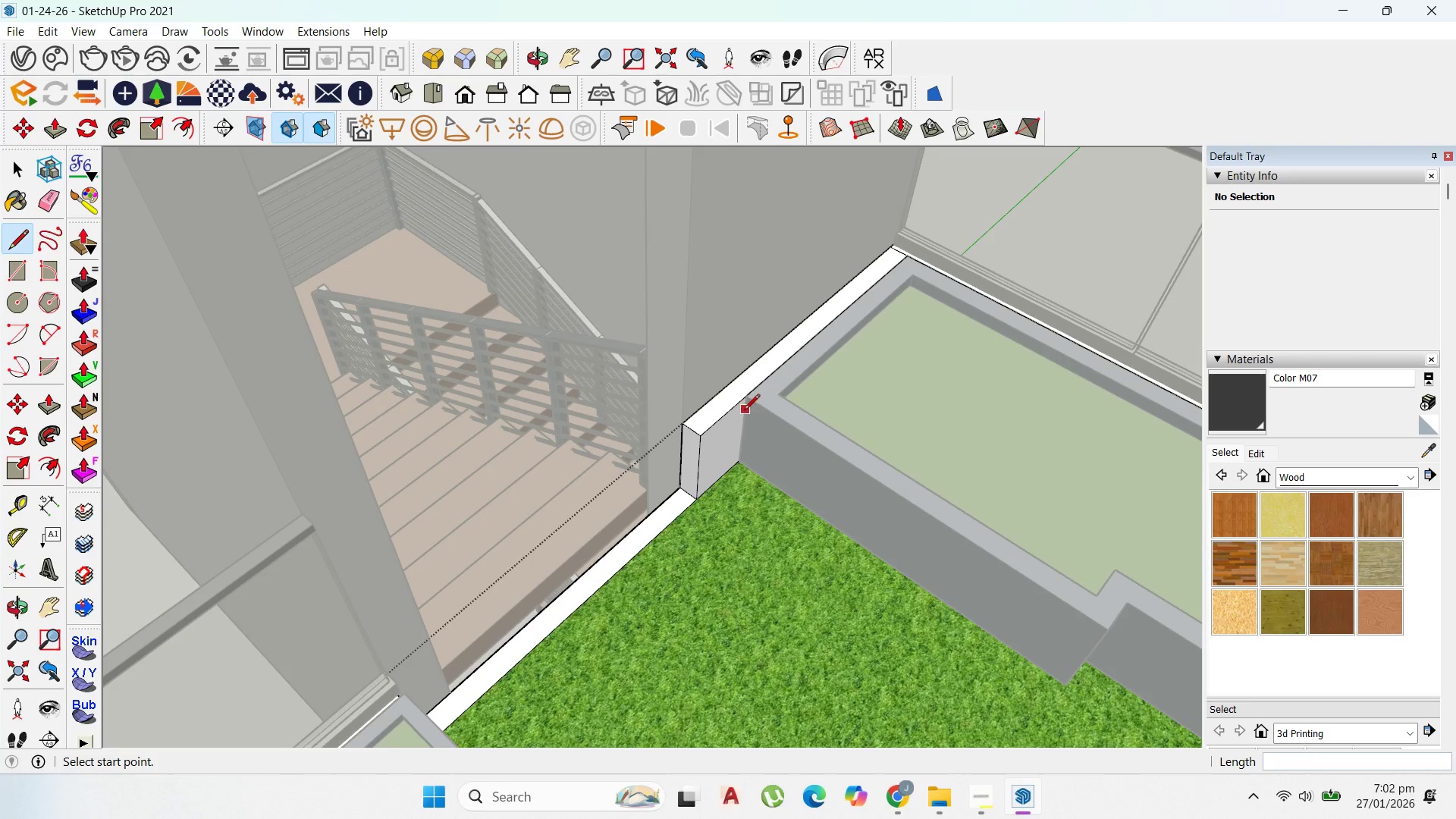 
key(P)
 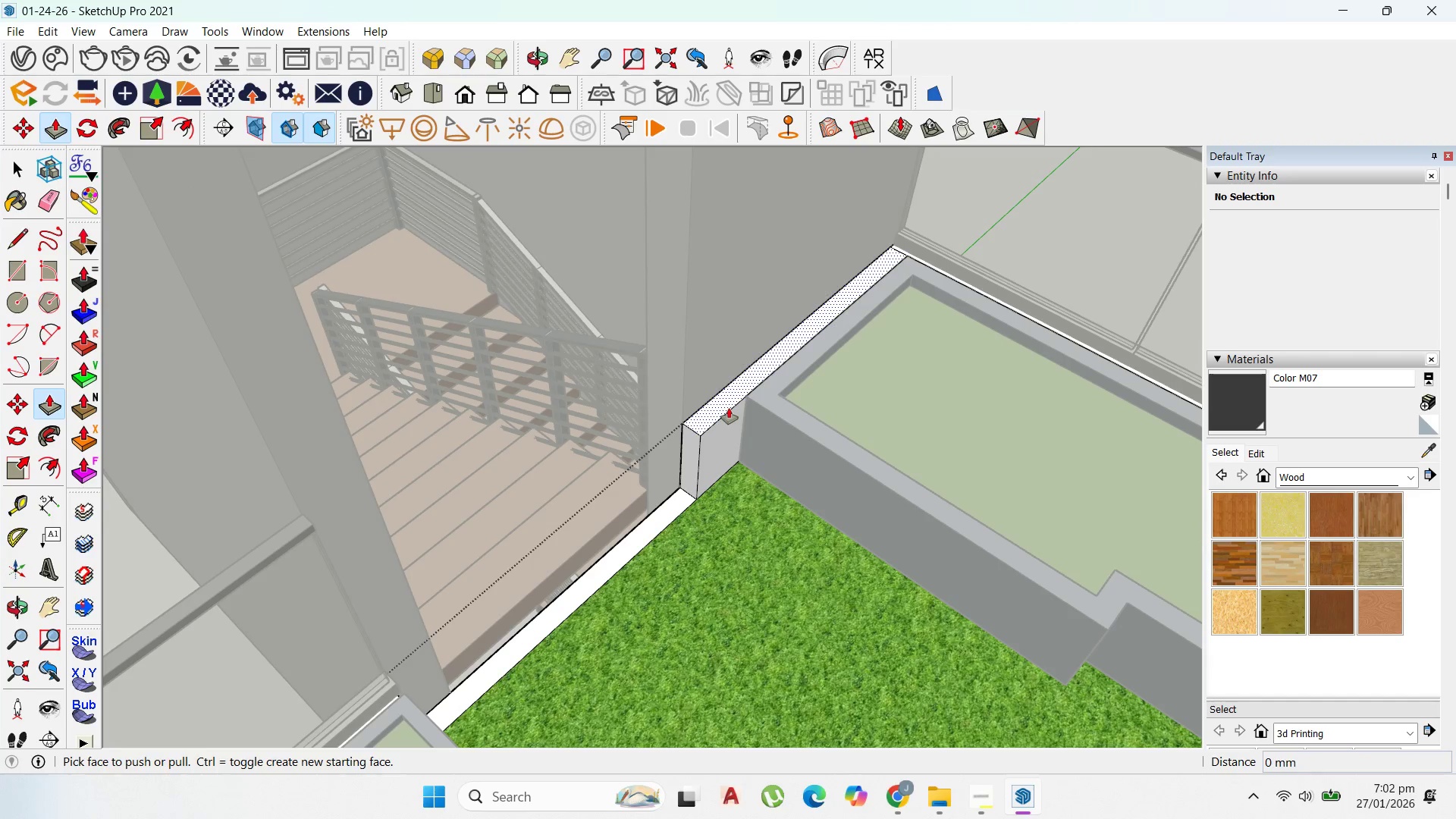 
left_click([726, 406])
 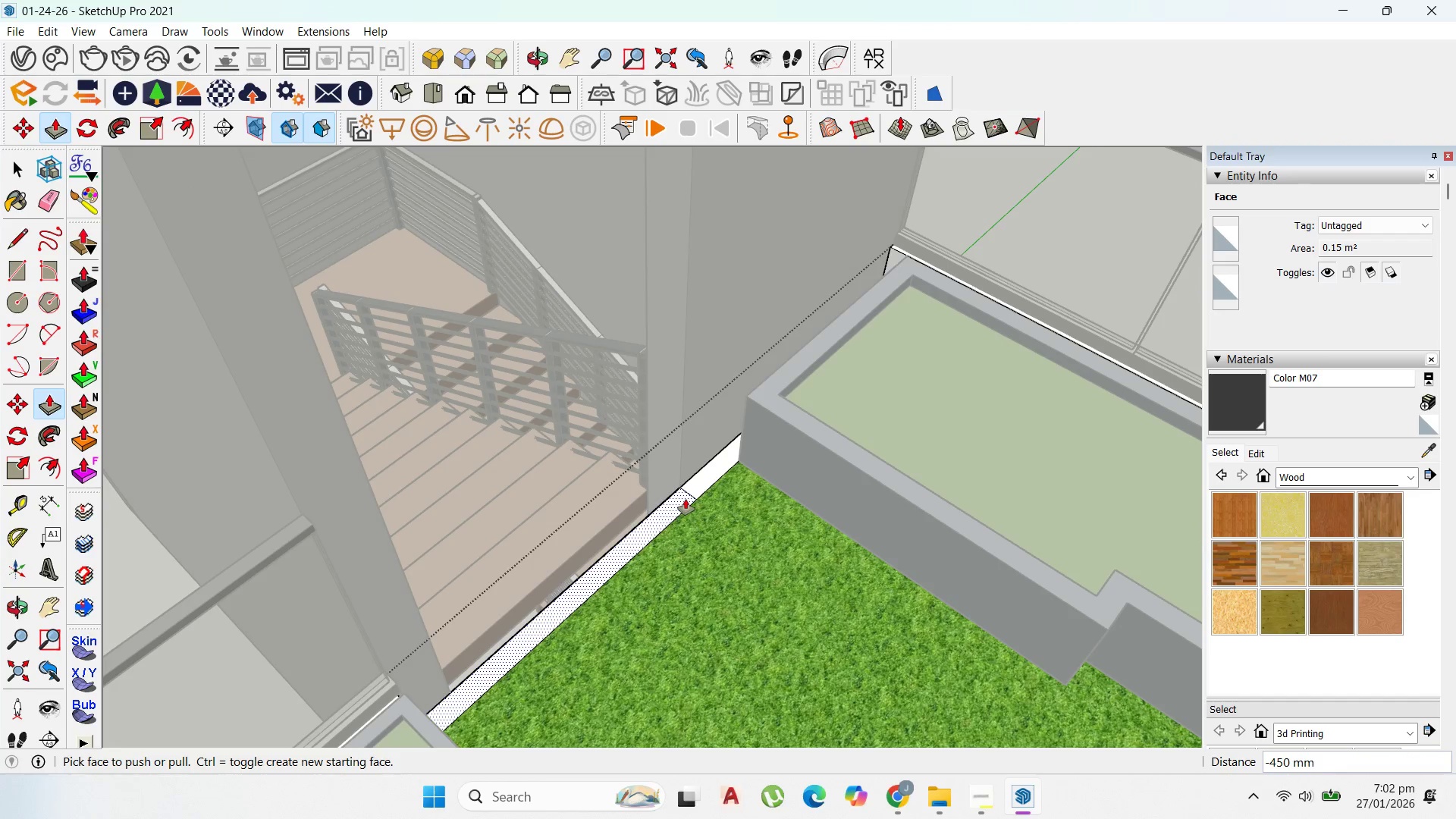 
scroll: coordinate [820, 406], scroll_direction: down, amount: 9.0
 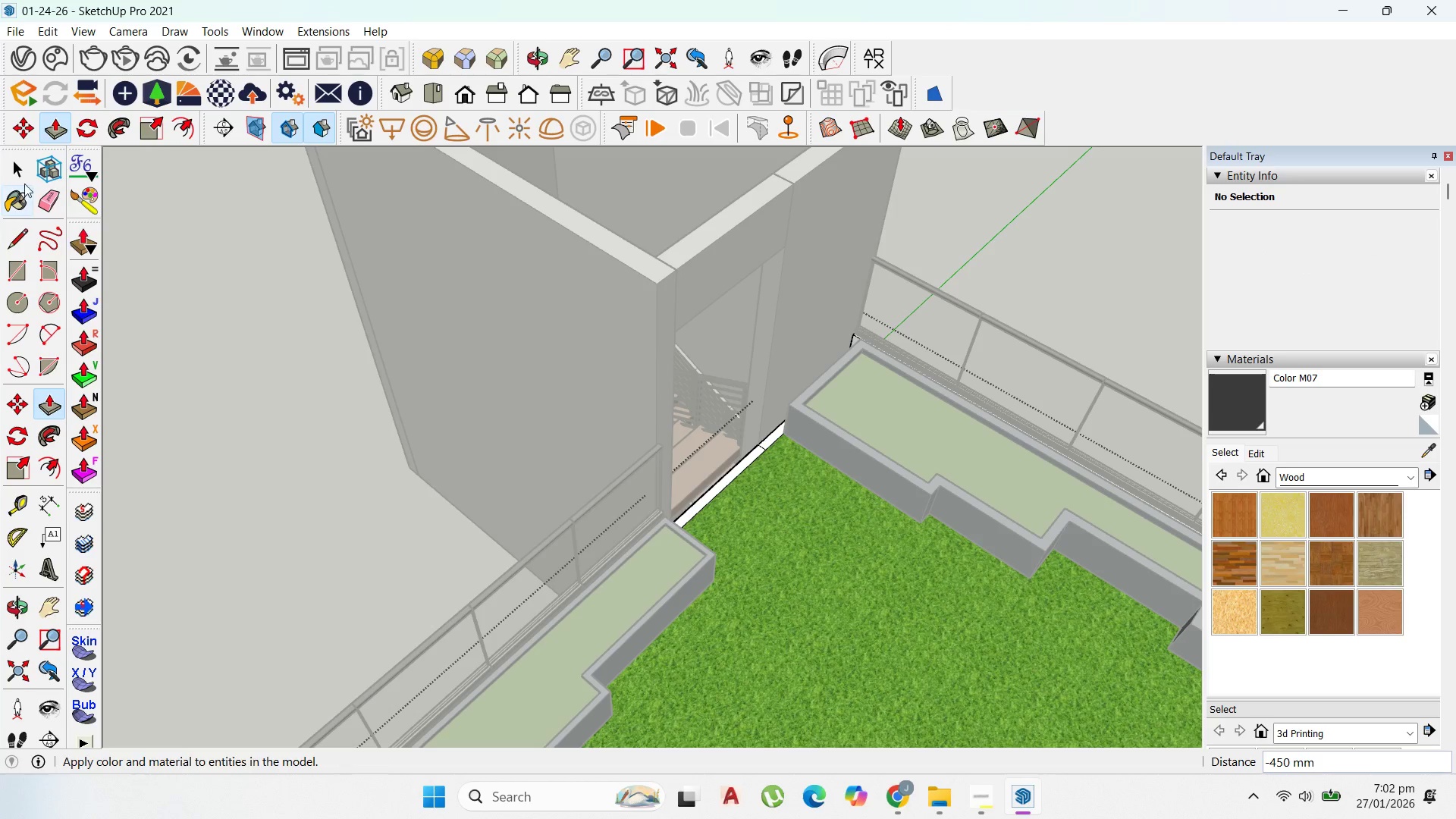 
left_click([20, 164])
 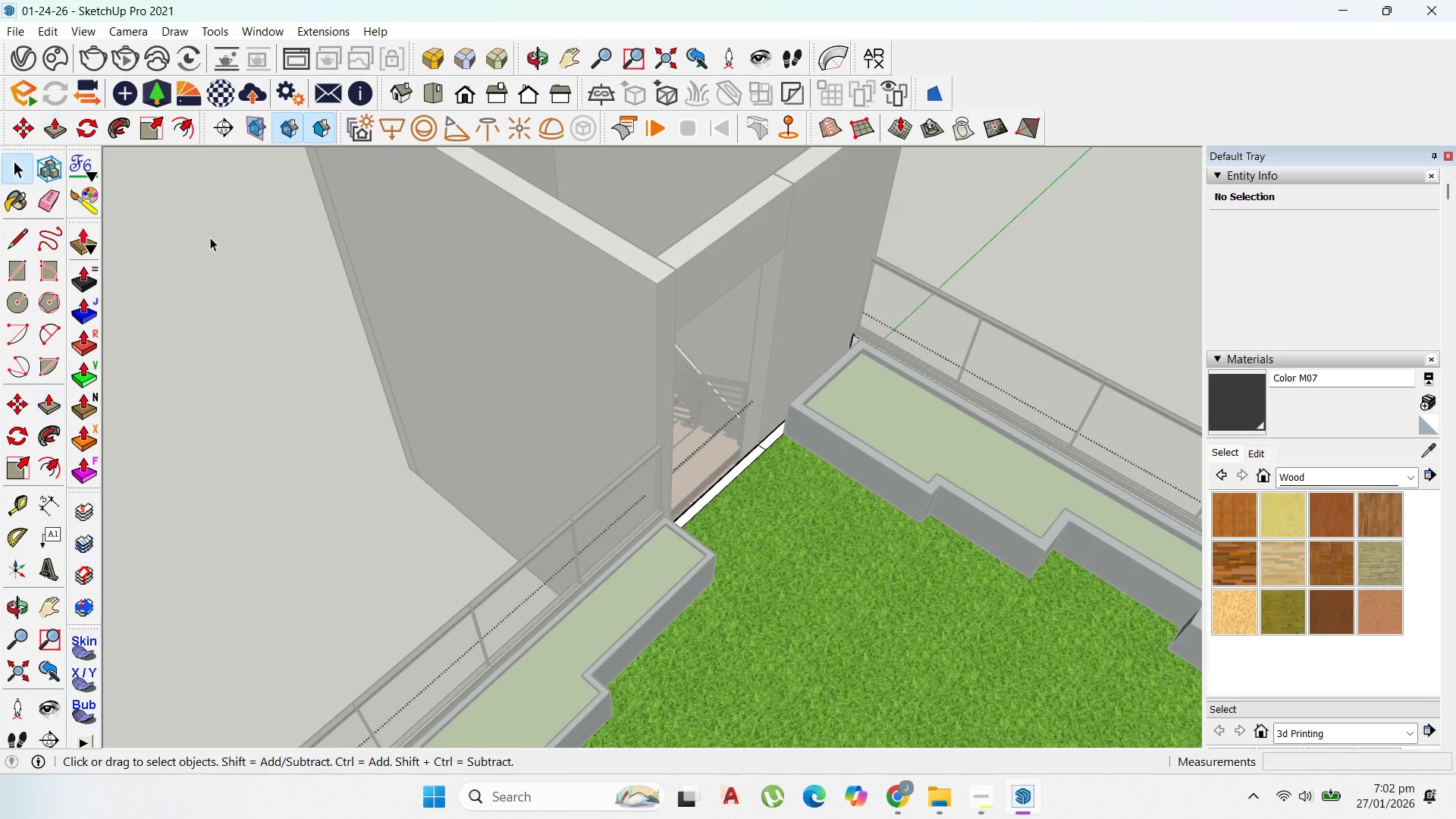 
key(Escape)
 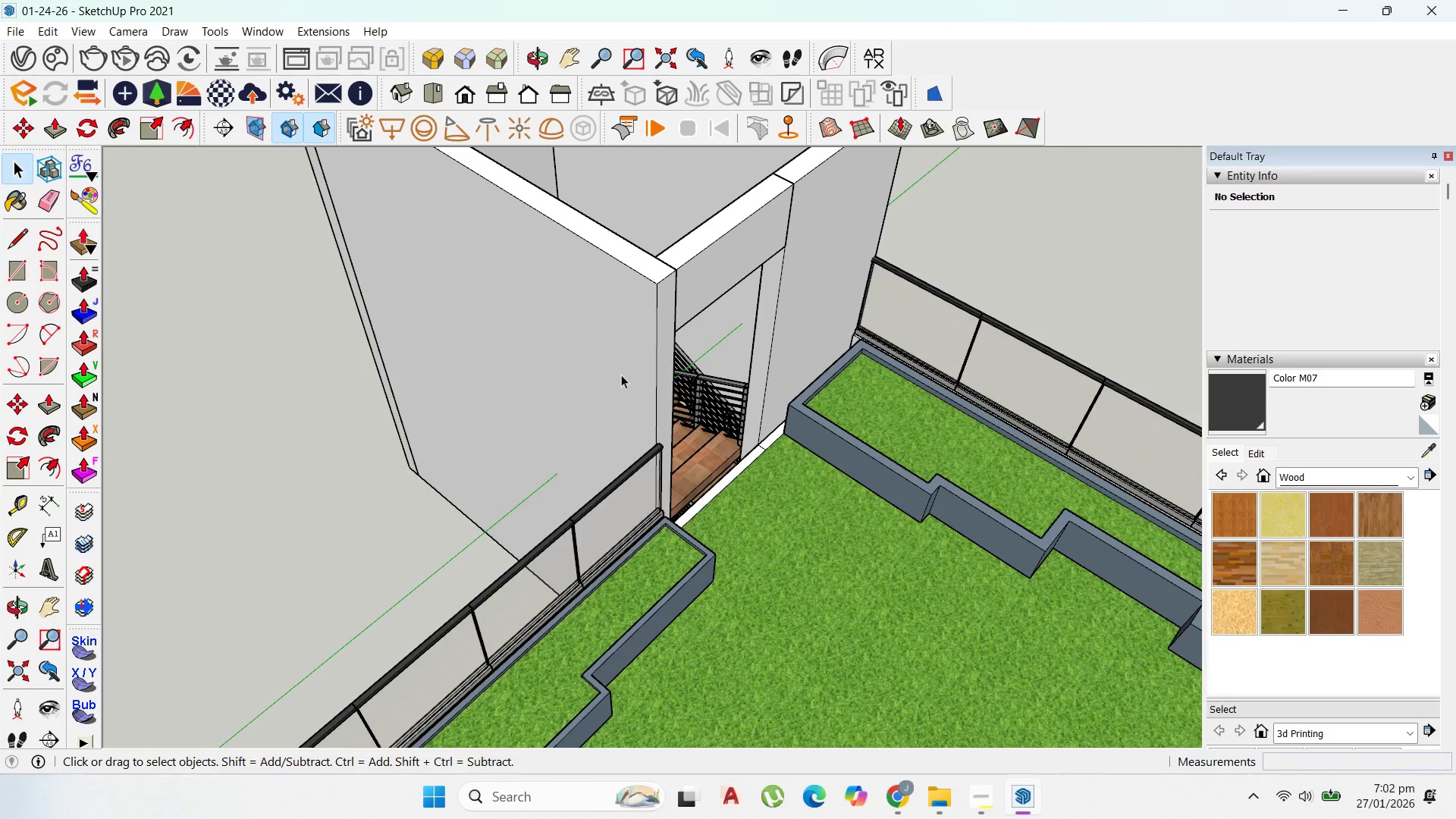 
key(Escape)
 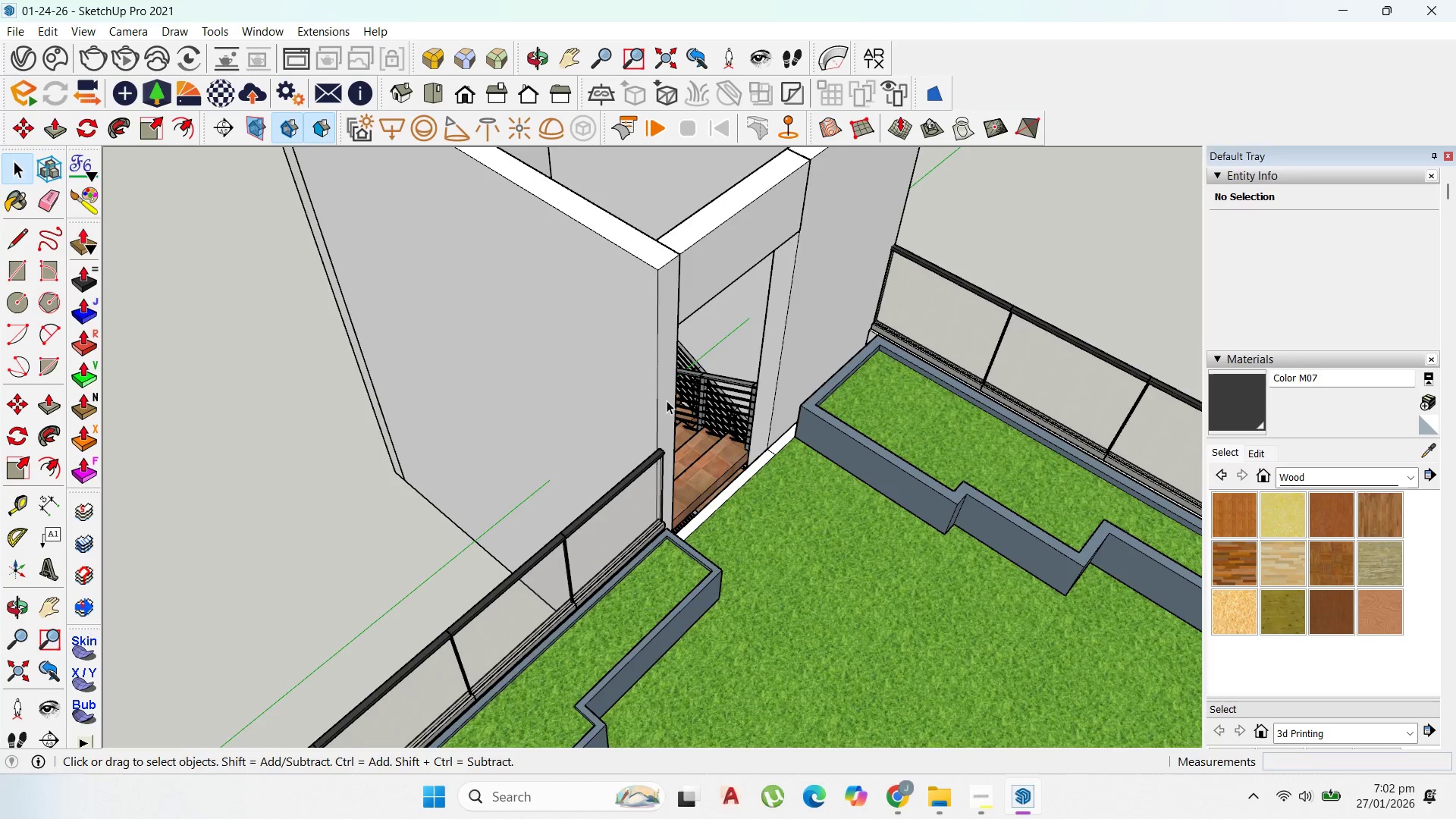 
scroll: coordinate [620, 532], scroll_direction: up, amount: 6.0
 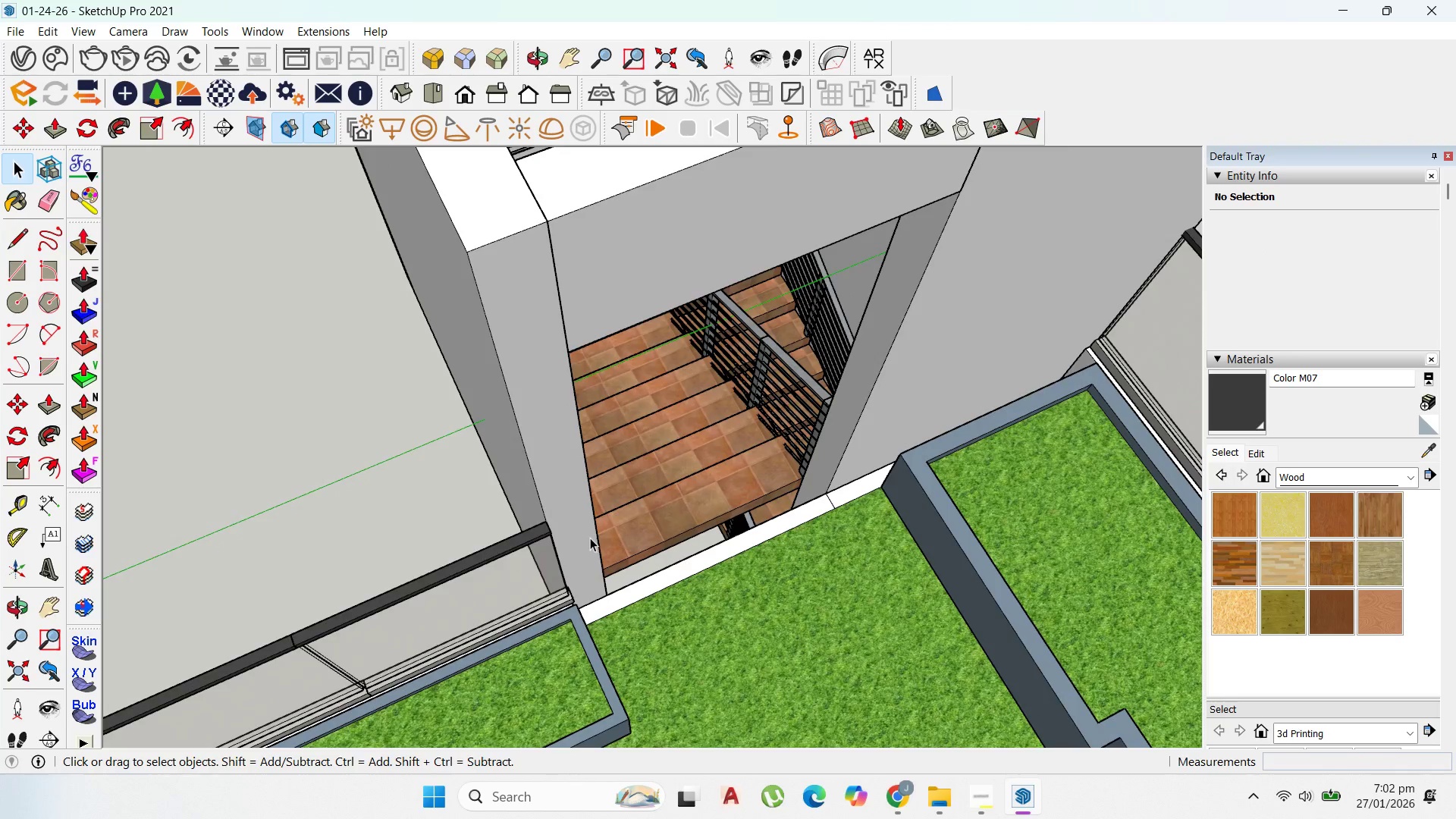 
double_click([590, 538])
 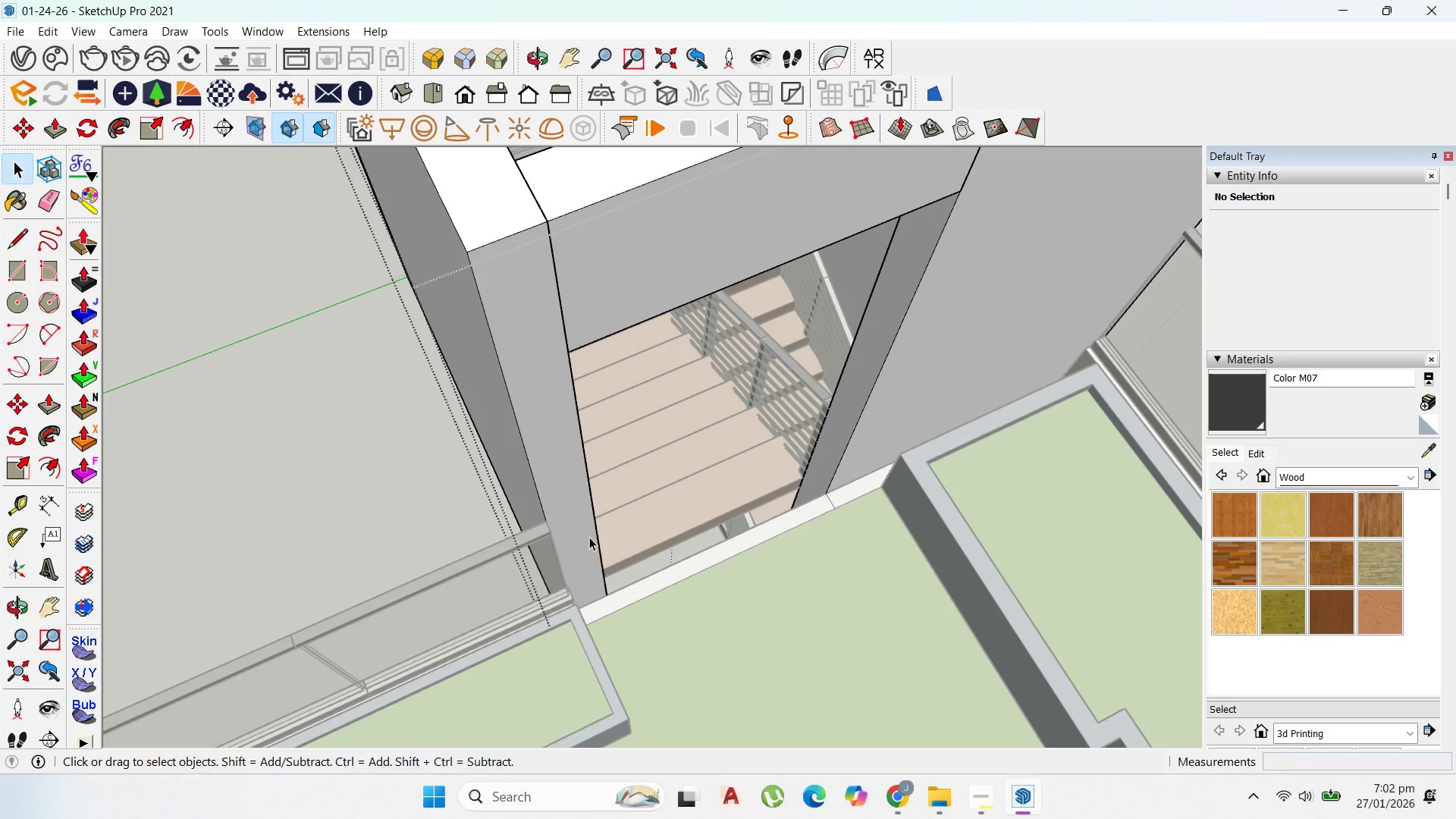 
triple_click([589, 537])
 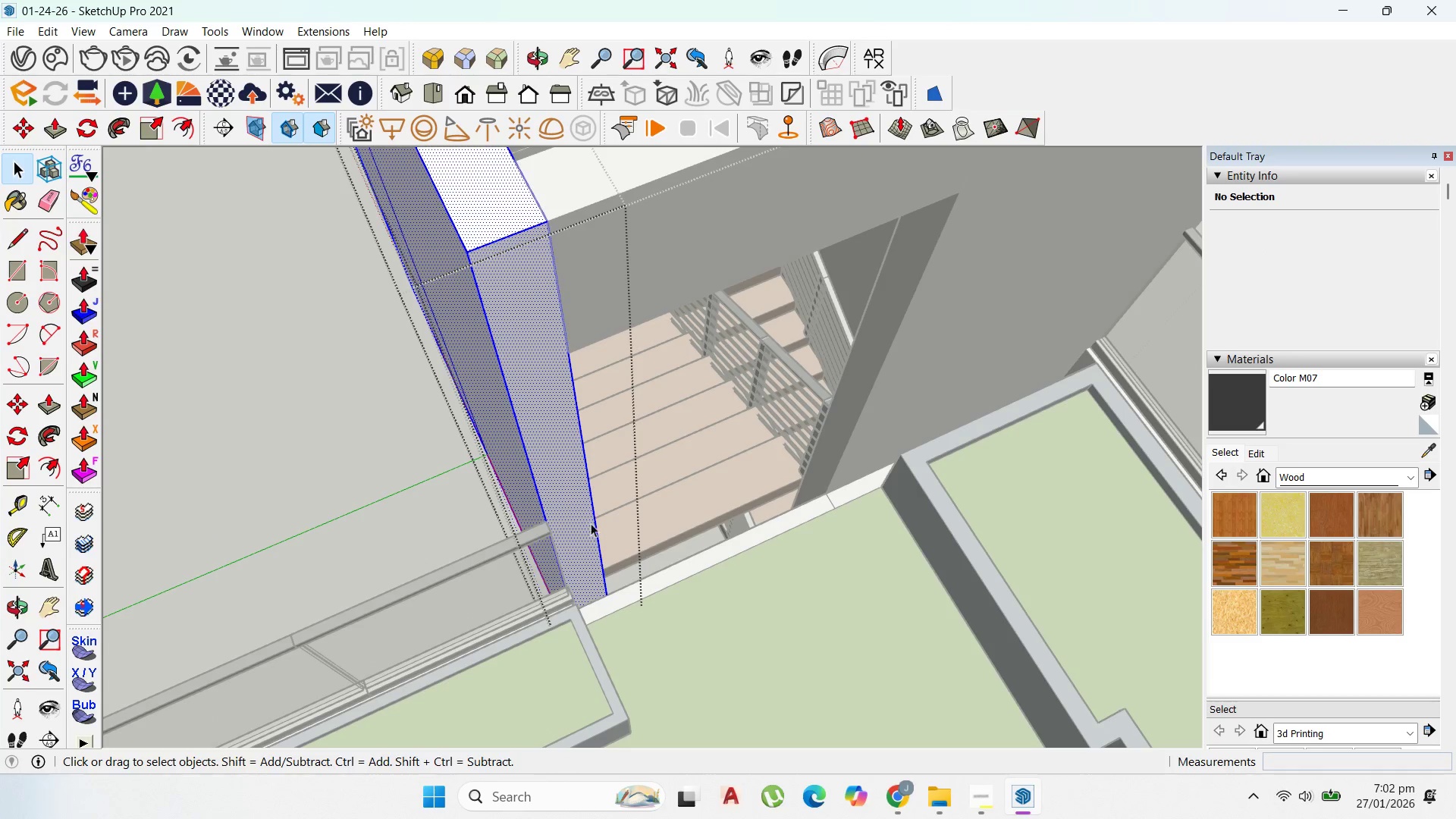 
scroll: coordinate [591, 510], scroll_direction: down, amount: 2.0
 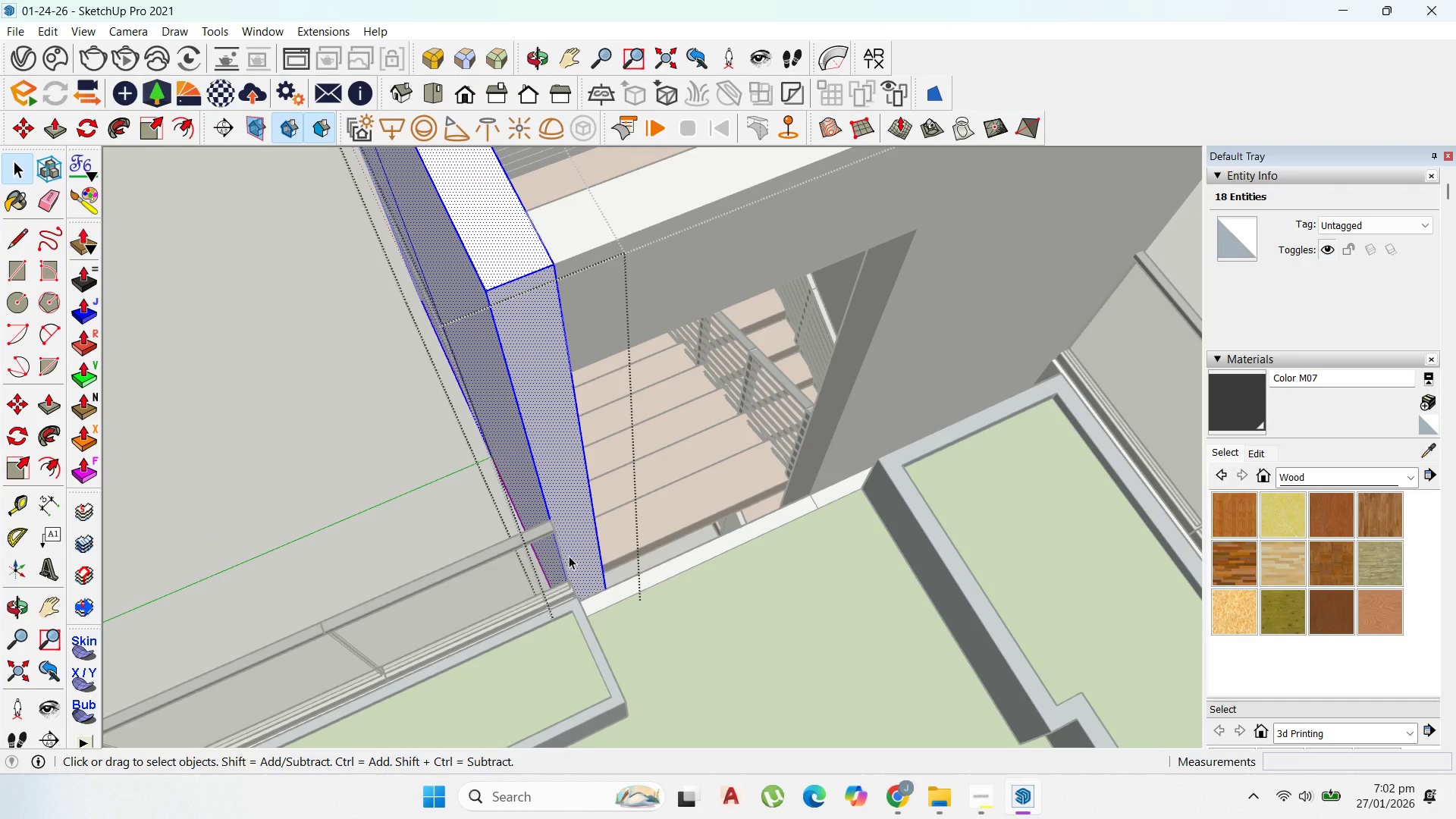 
key(P)
 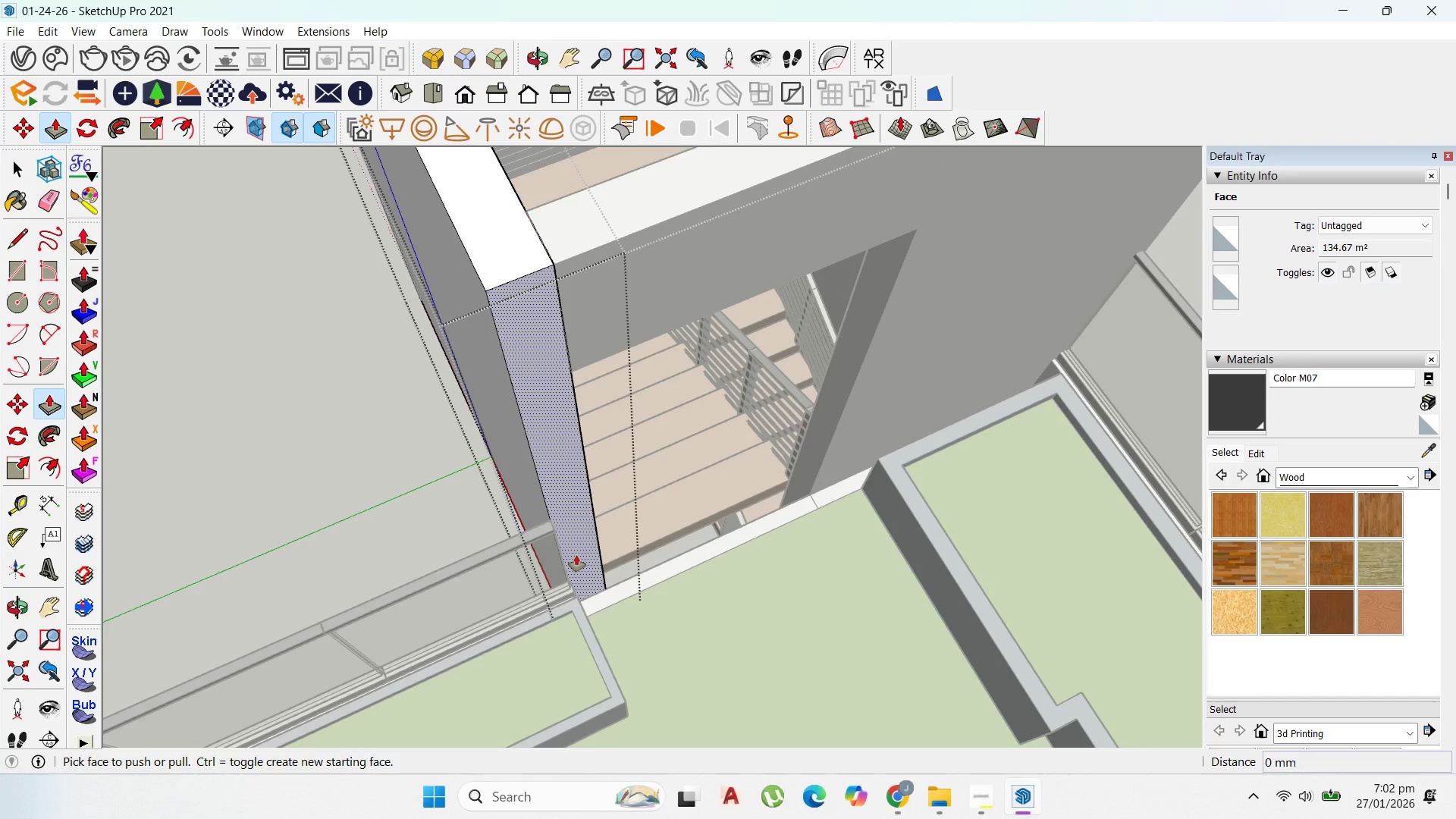 
left_click_drag(start_coordinate=[576, 555], to_coordinate=[571, 601])
 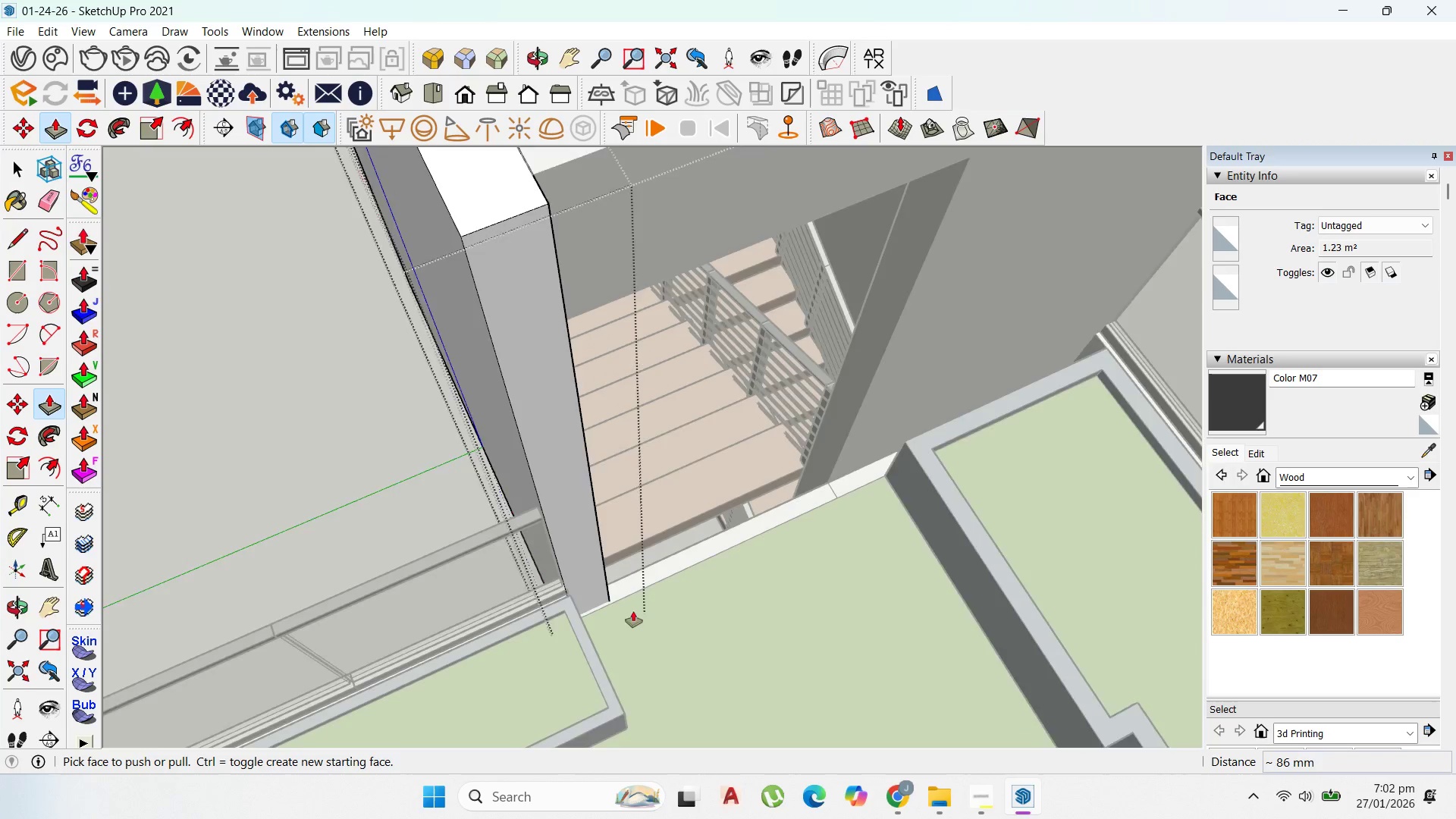 
left_click_drag(start_coordinate=[591, 597], to_coordinate=[789, 518])
 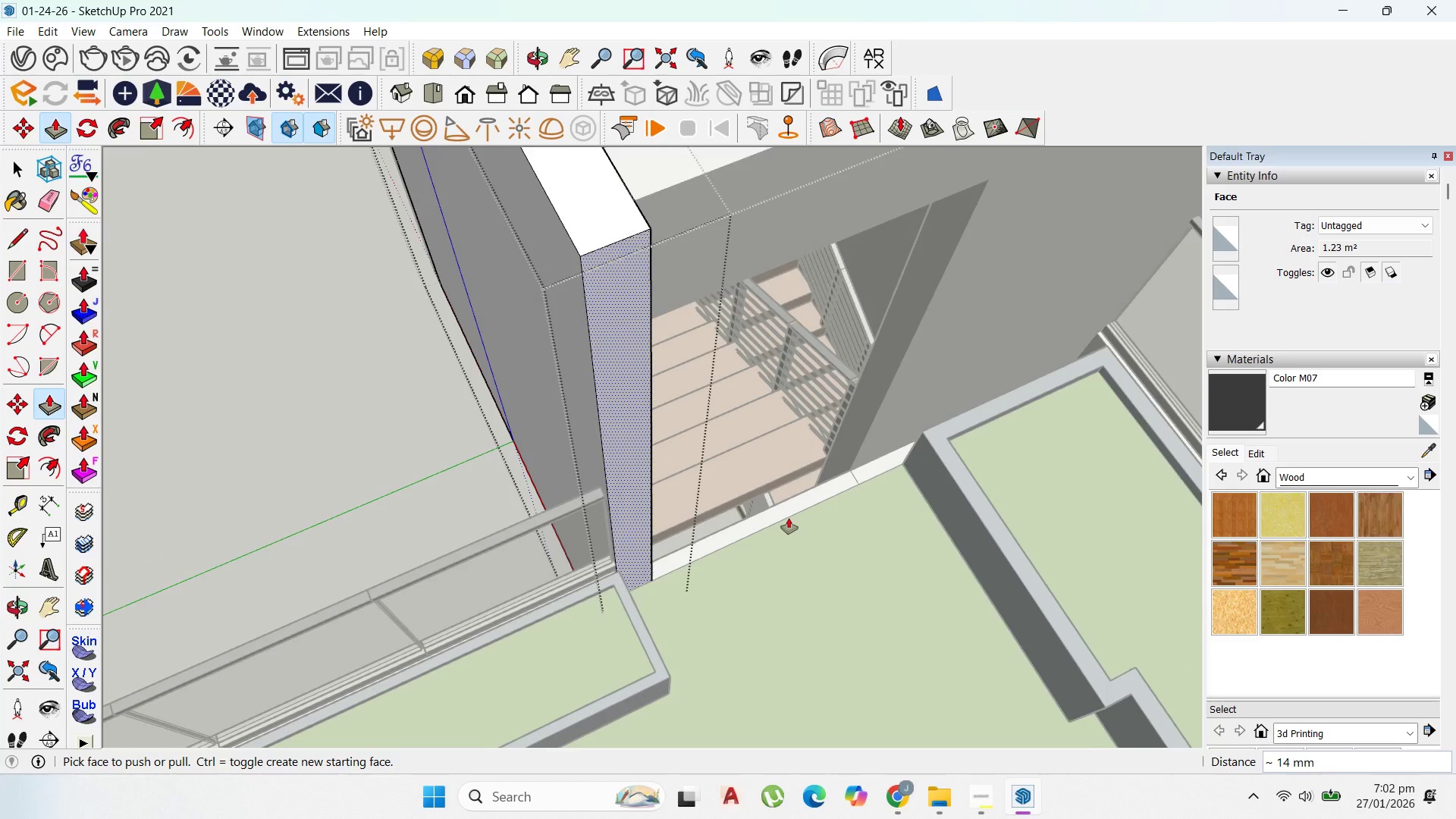 
scroll: coordinate [632, 611], scroll_direction: up, amount: 3.0
 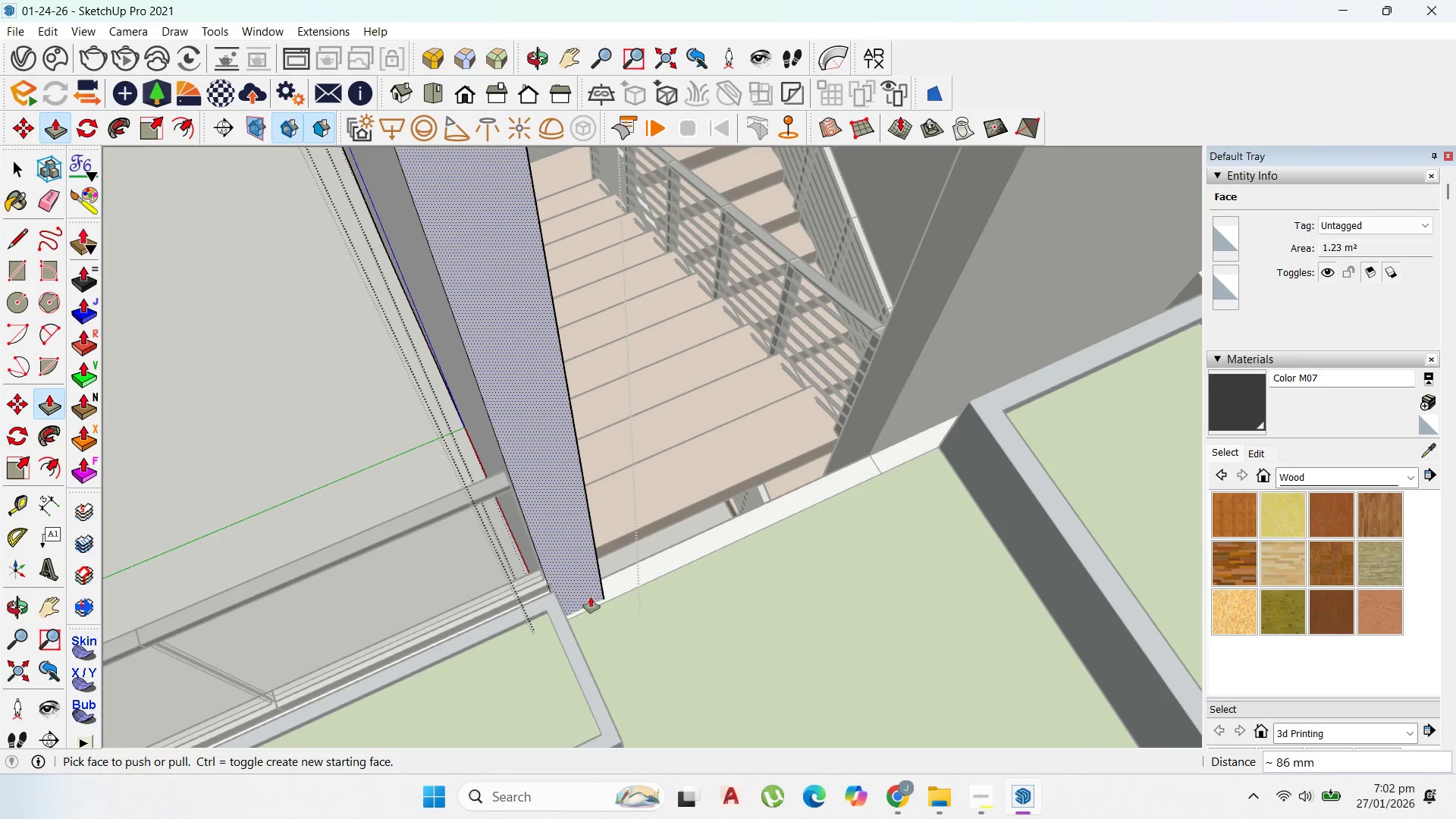 
scroll: coordinate [798, 522], scroll_direction: down, amount: 7.0
 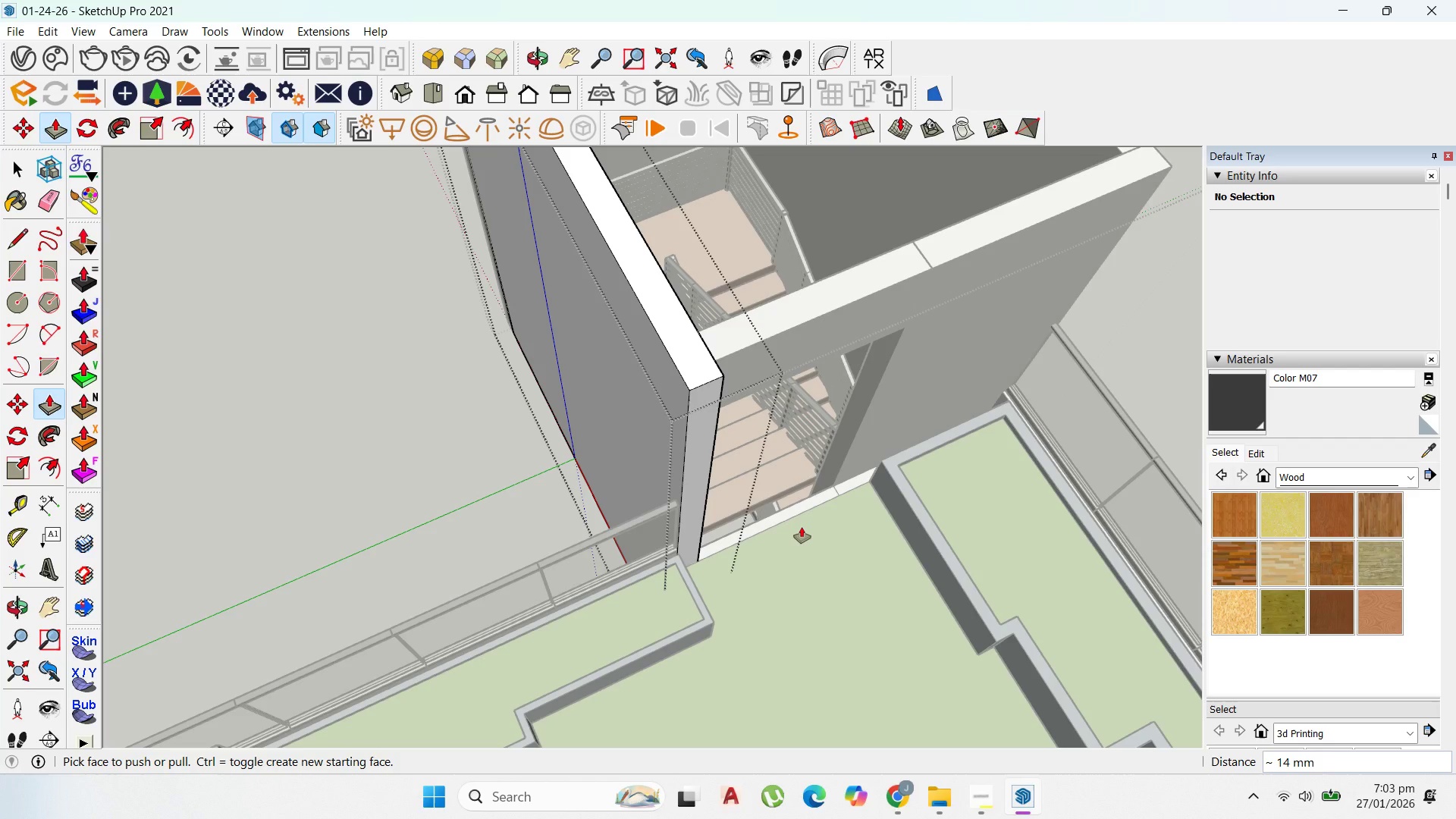 
wait(59.24)
 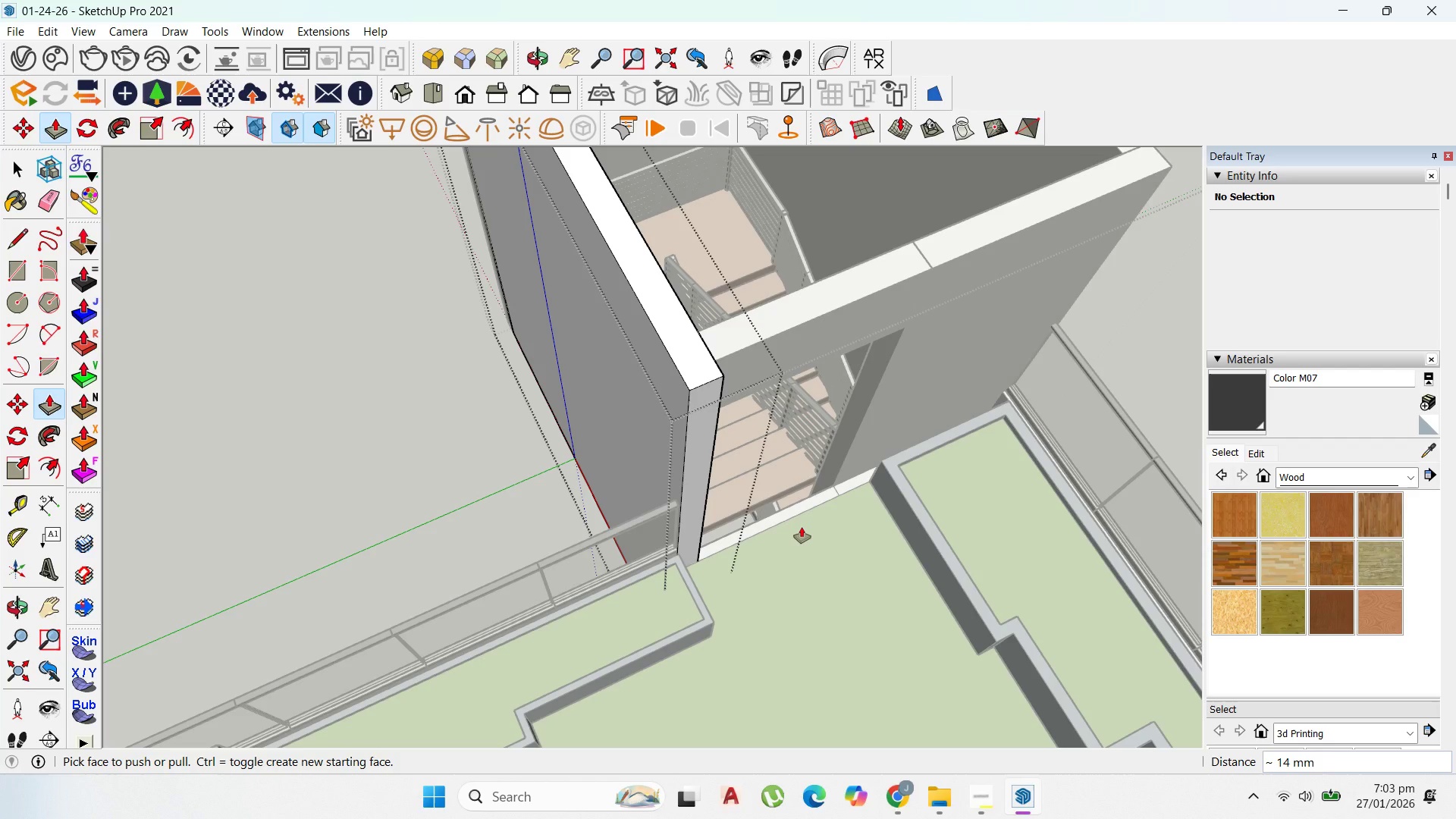 
scroll: coordinate [880, 406], scroll_direction: none, amount: 0.0
 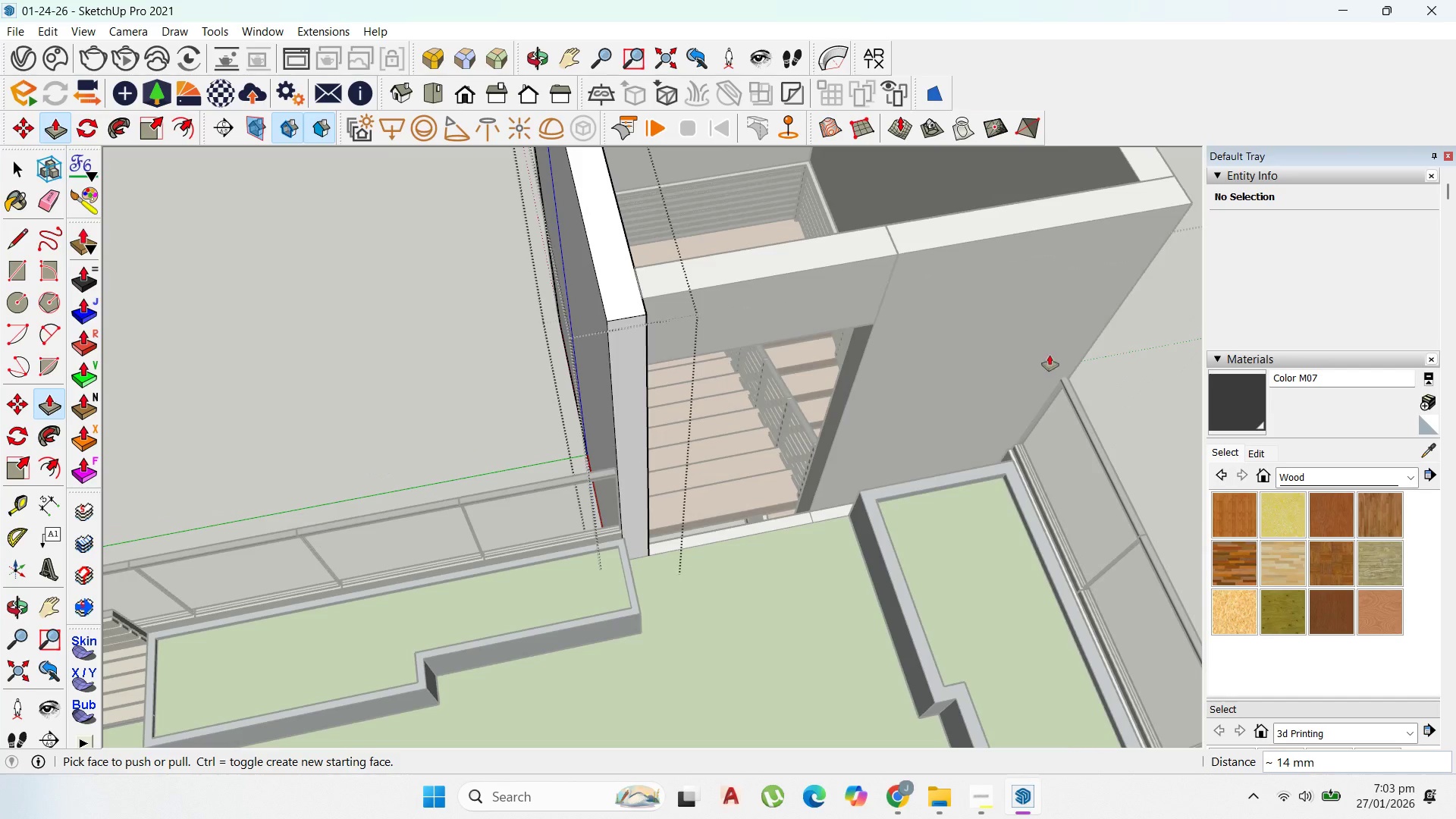 
scroll: coordinate [869, 374], scroll_direction: down, amount: 1.0
 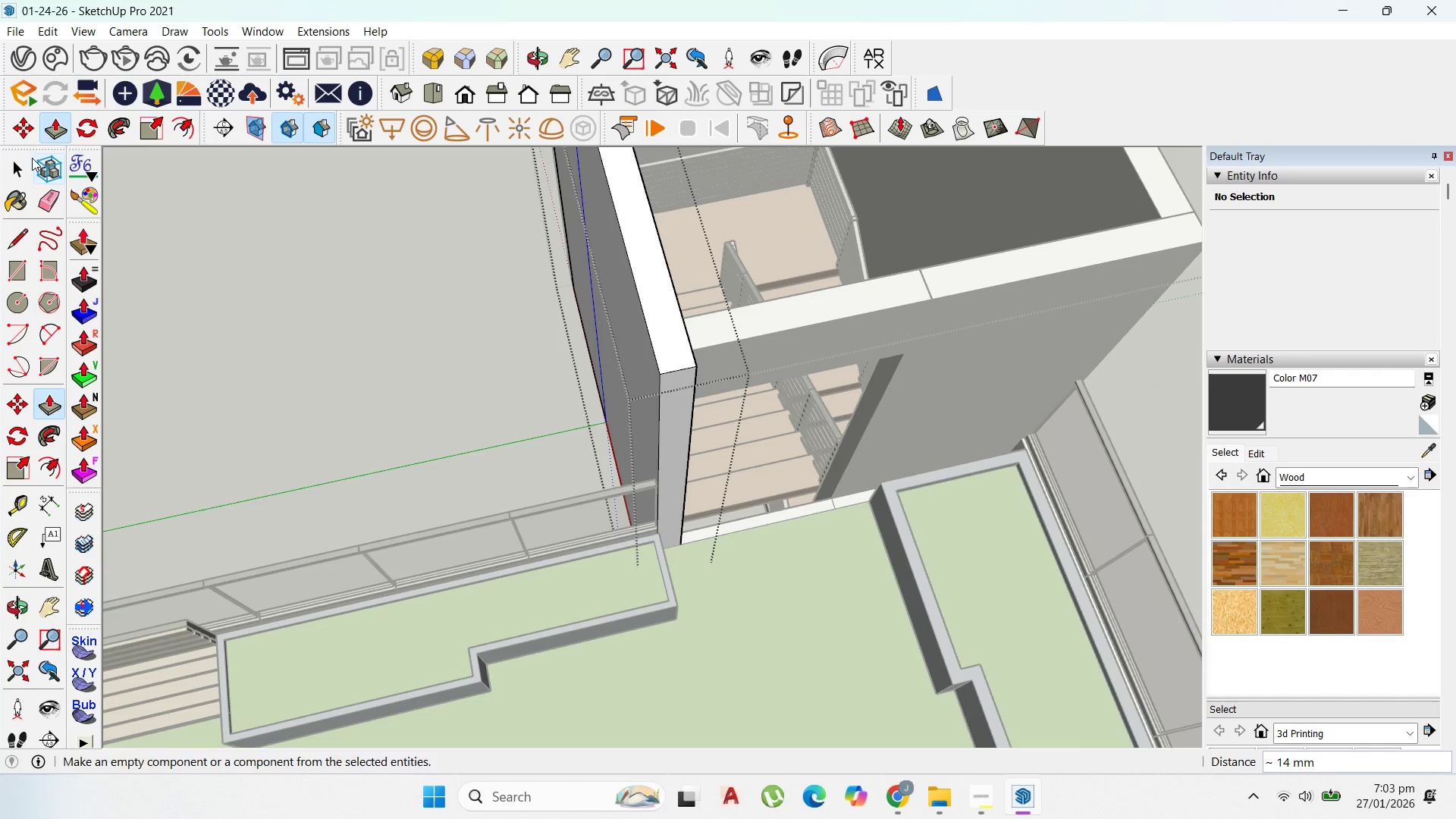 
left_click([14, 158])
 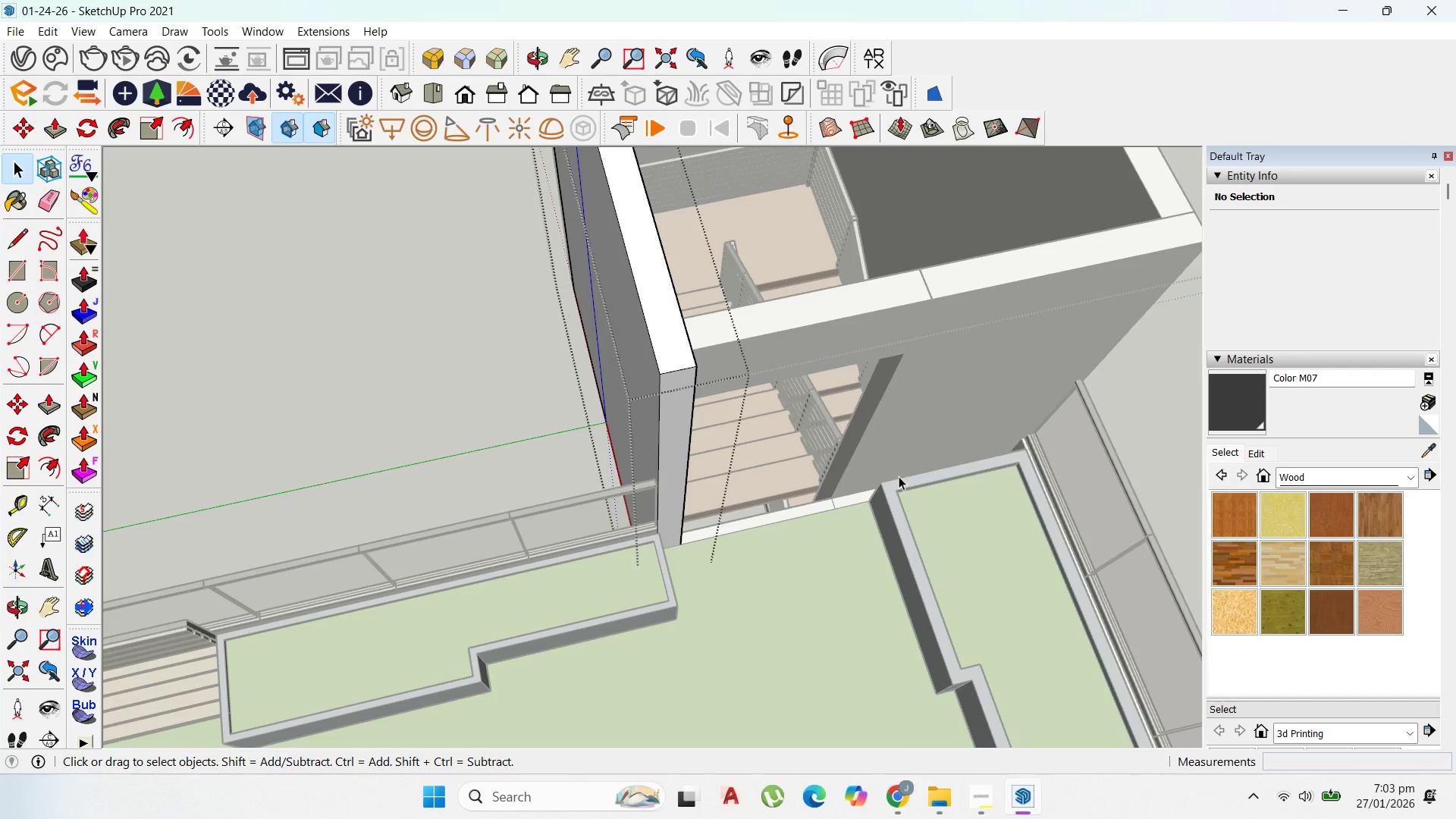 
key(Escape)
 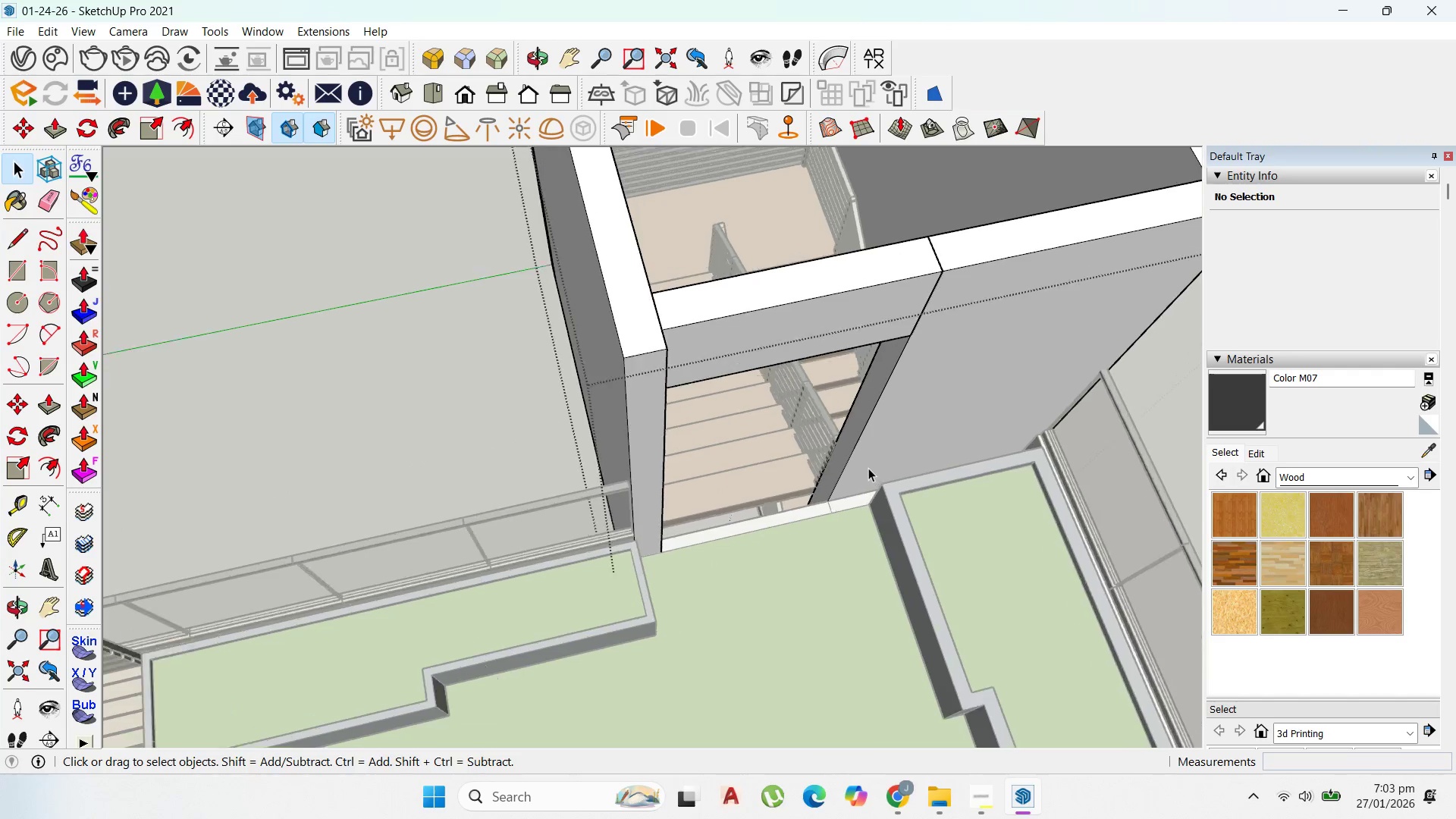 
key(Escape)
 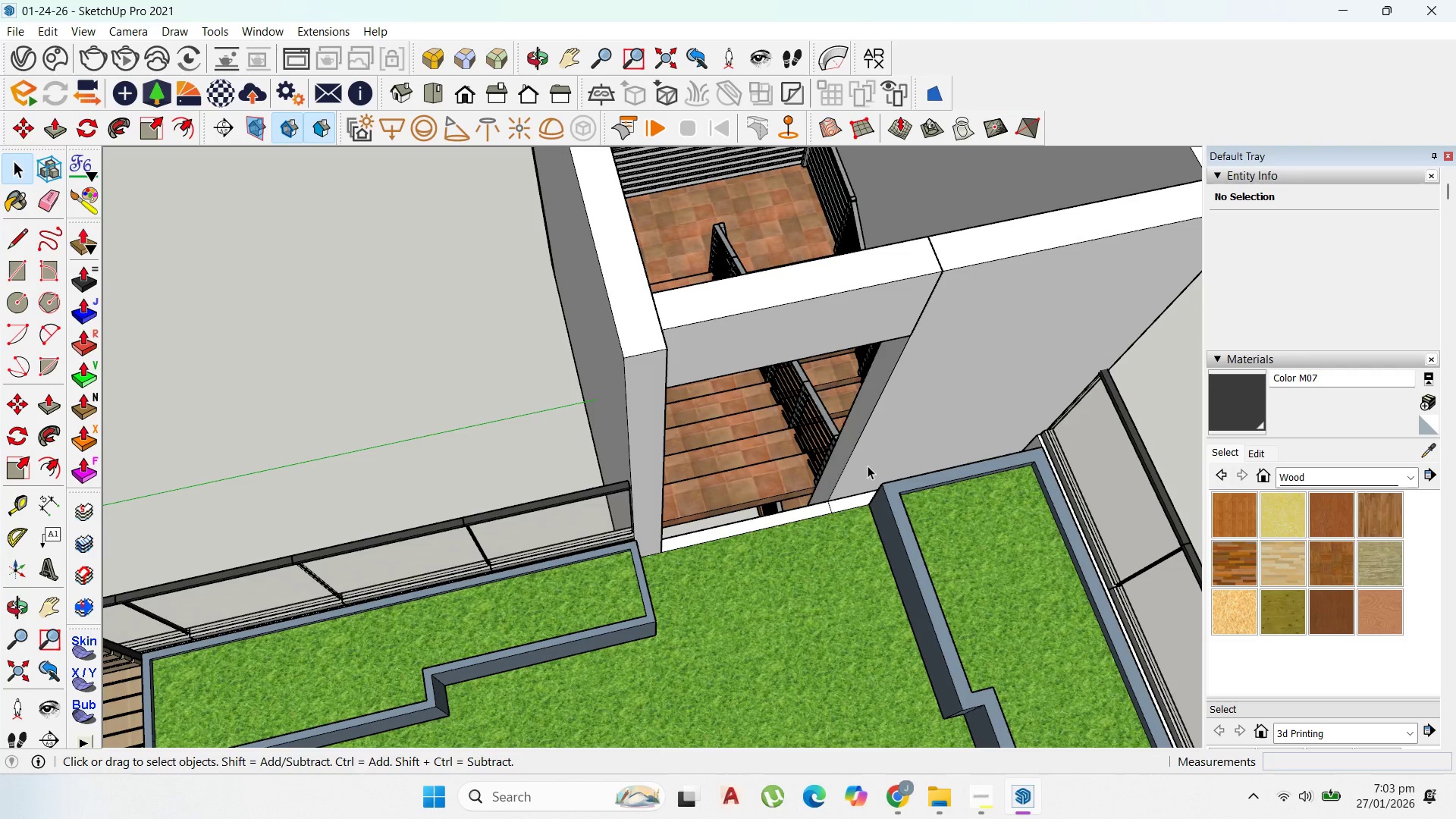 
left_click([868, 466])
 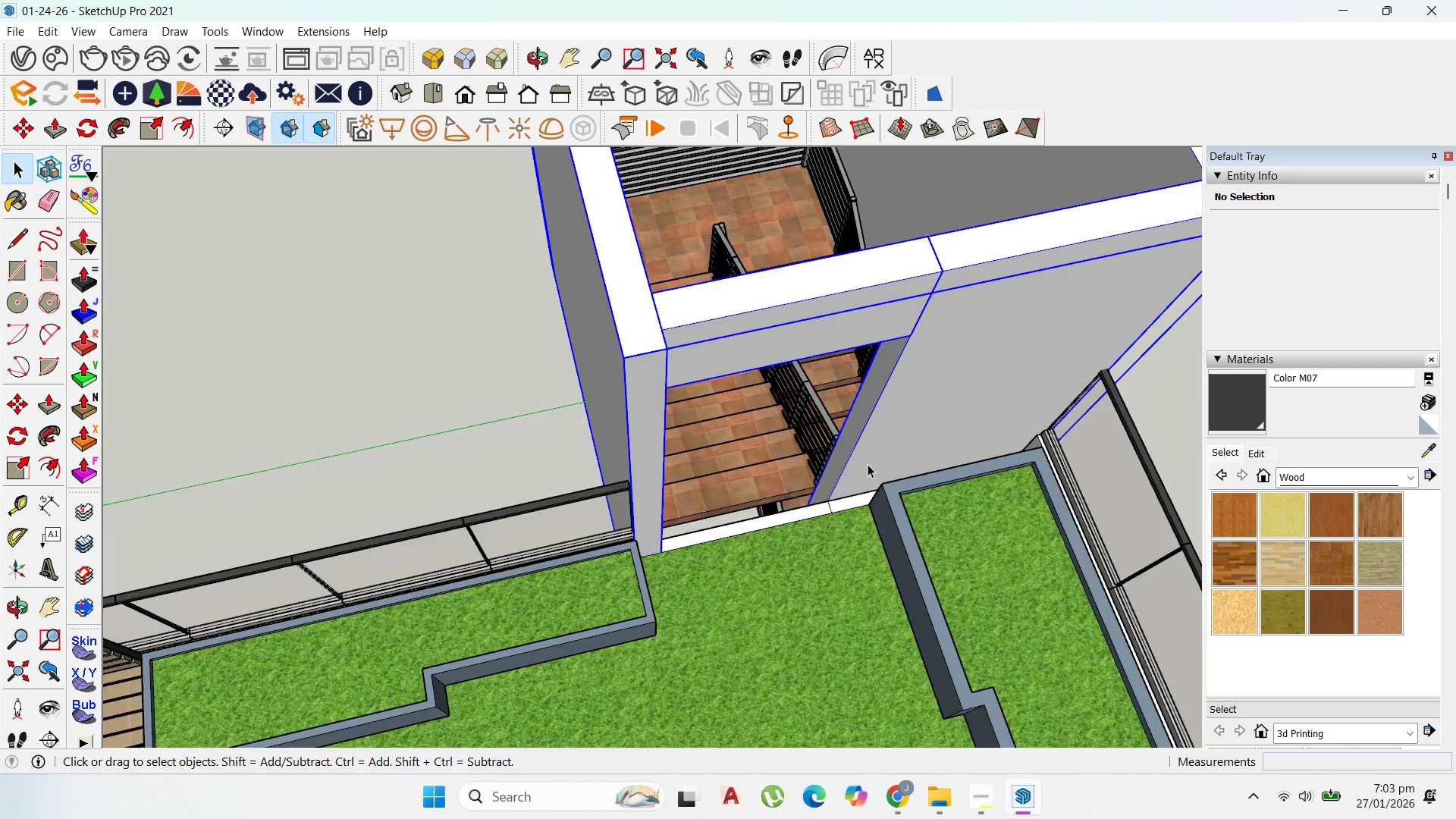 
scroll: coordinate [868, 468], scroll_direction: up, amount: 1.0
 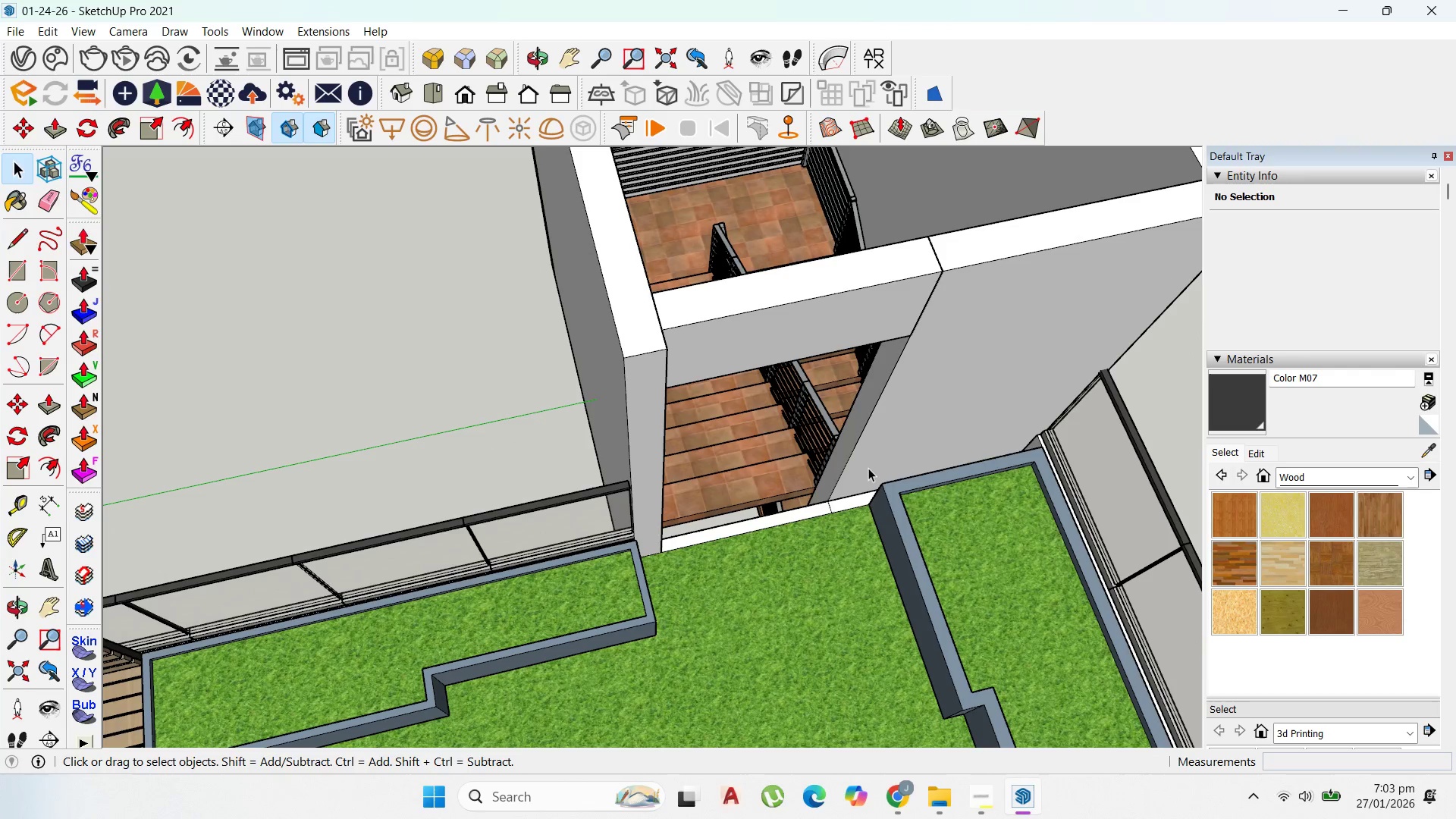 
double_click([868, 464])
 